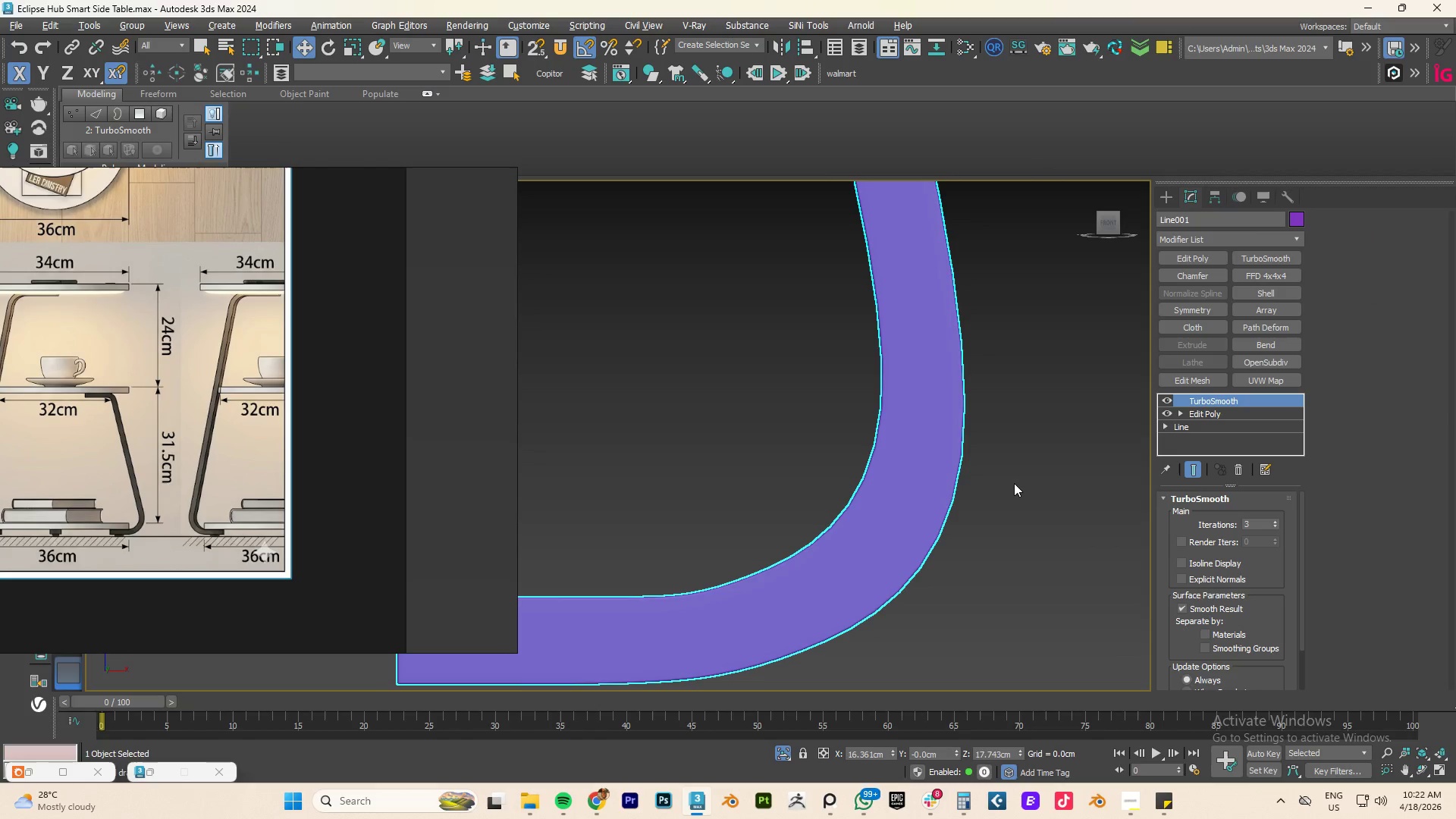 
left_click([1014, 483])
 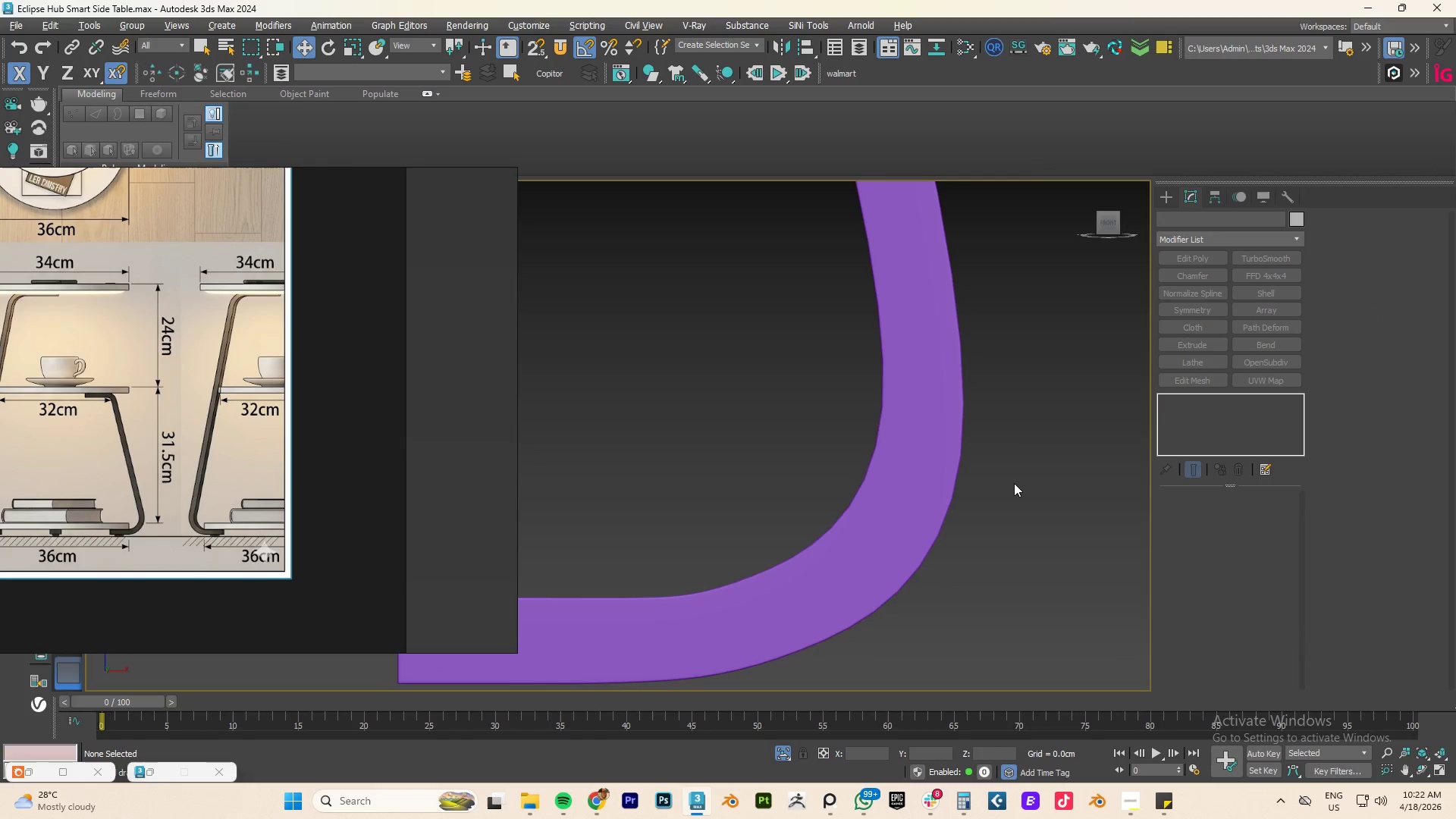 
scroll: coordinate [1014, 483], scroll_direction: down, amount: 3.0
 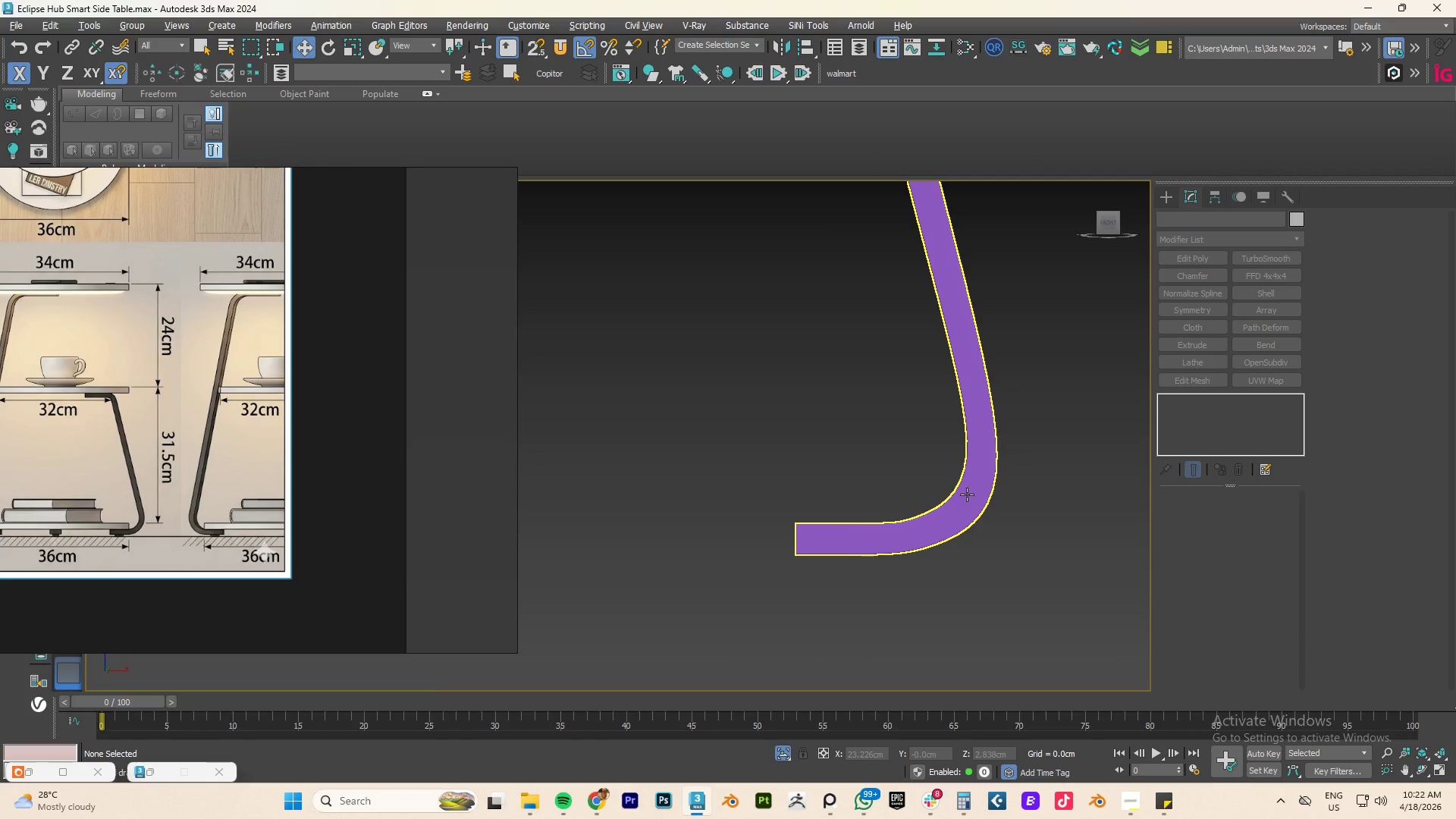 
key(Alt+AltLeft)
 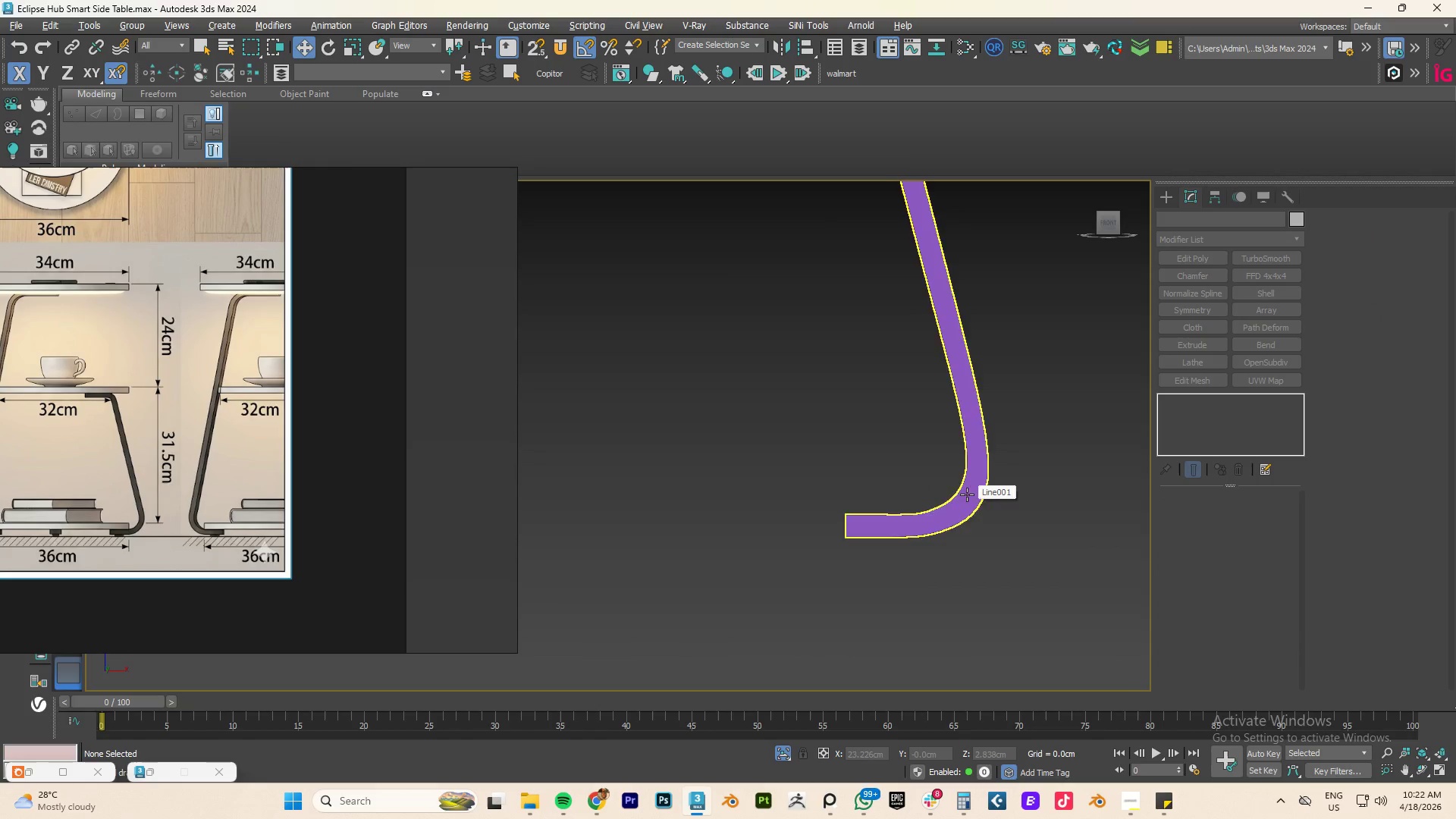 
middle_click([967, 494])
 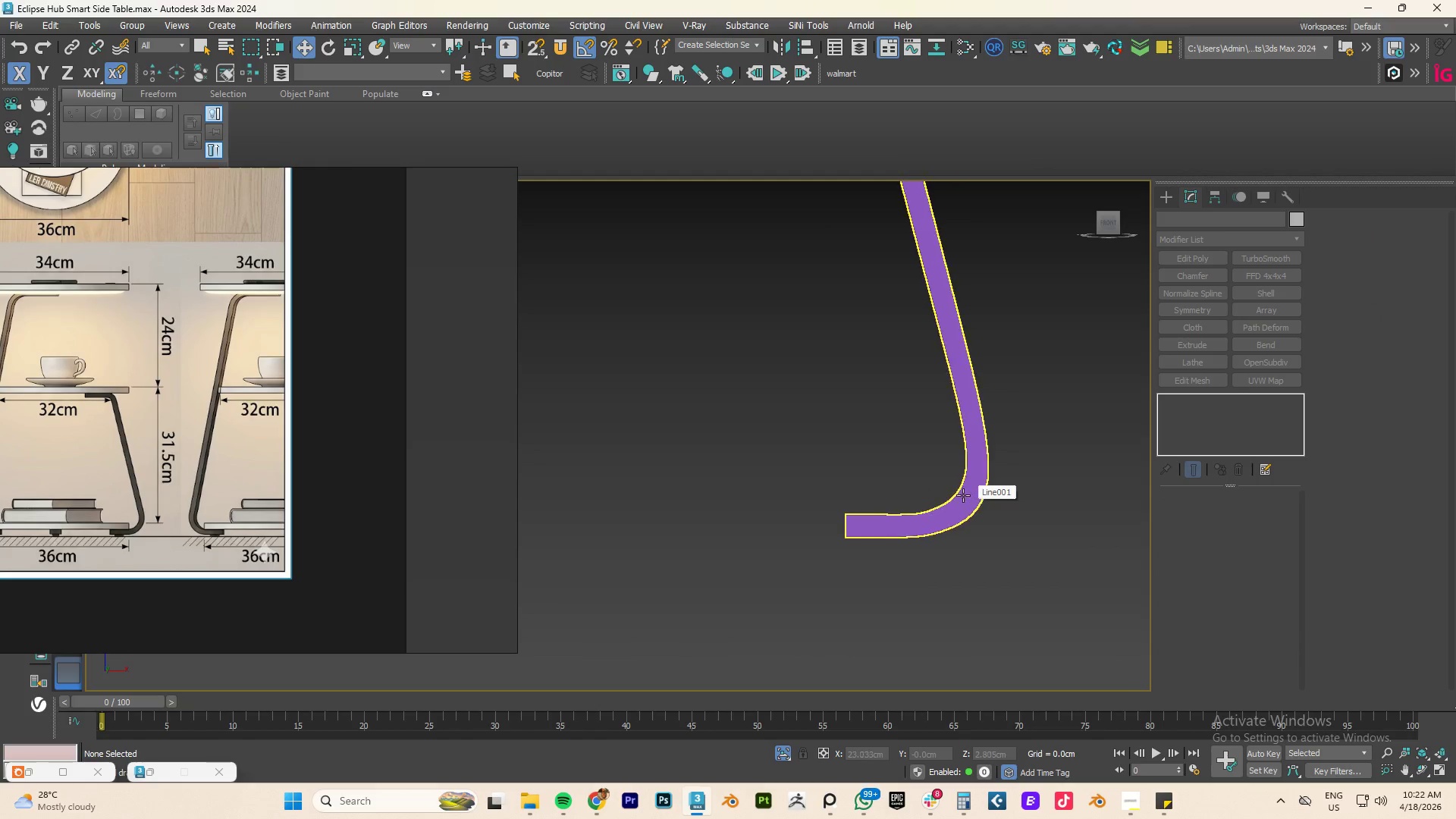 
scroll: coordinate [967, 494], scroll_direction: down, amount: 1.0
 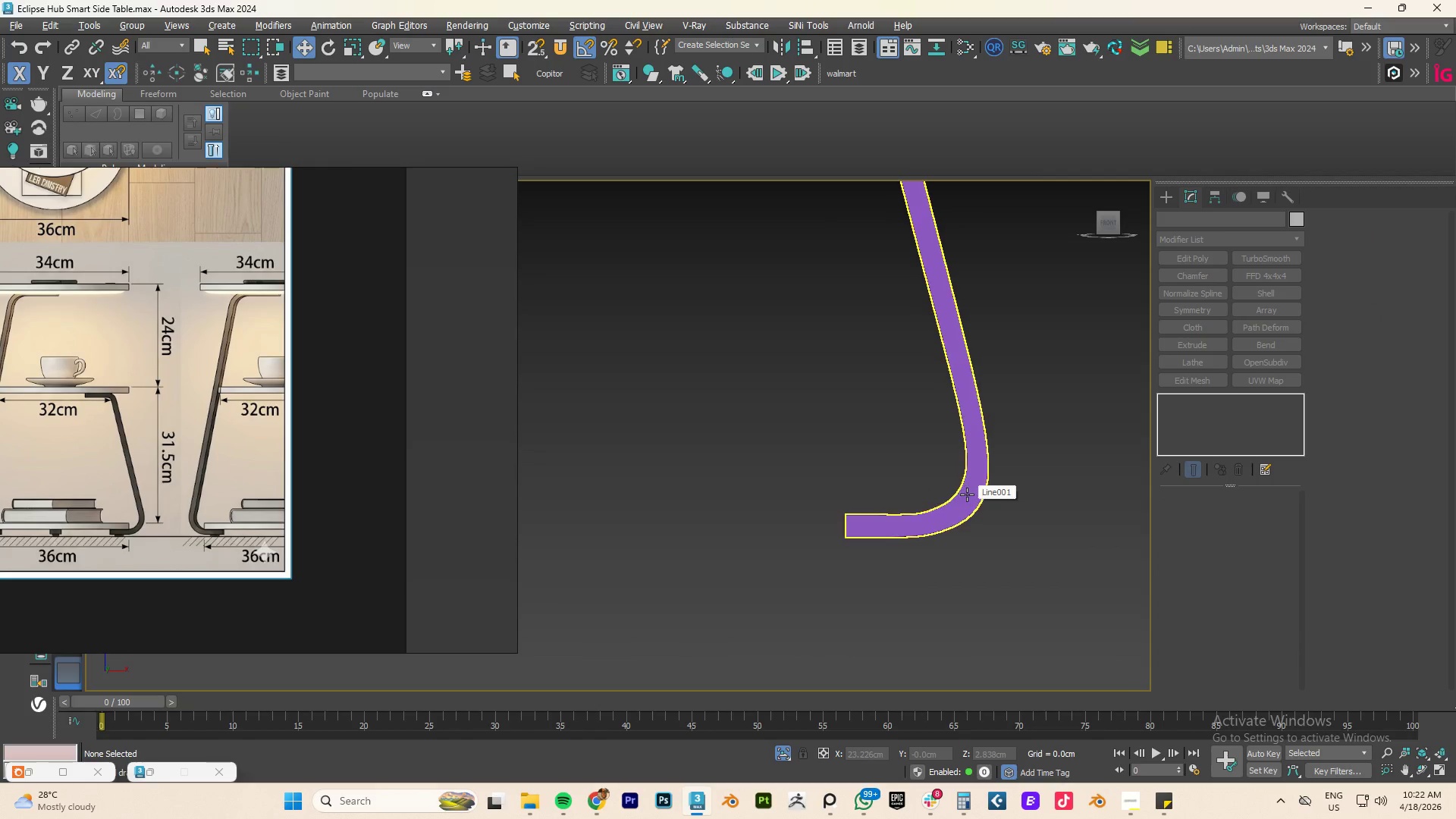 
left_click([963, 495])
 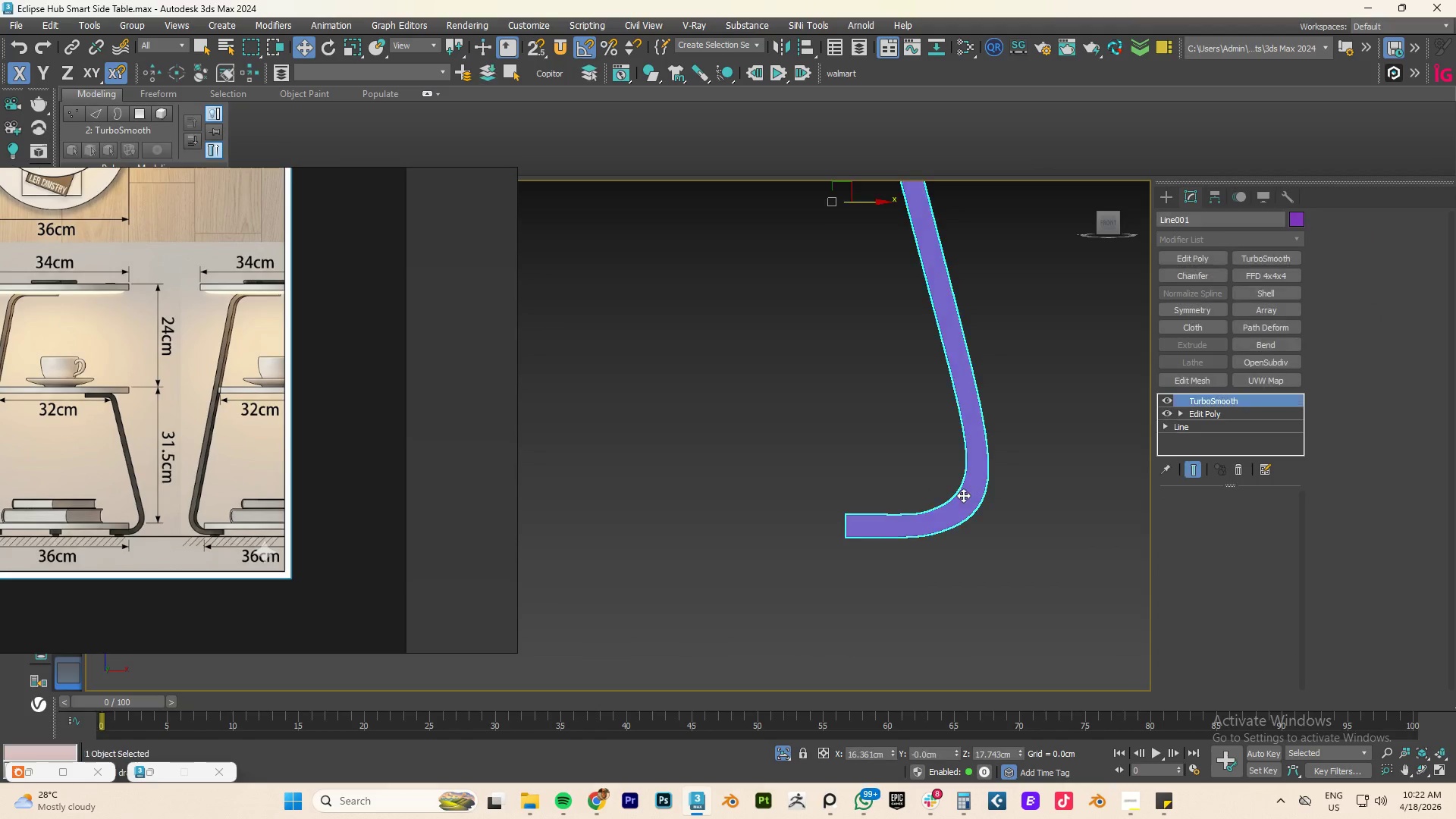 
hold_key(key=AltLeft, duration=5.38)
 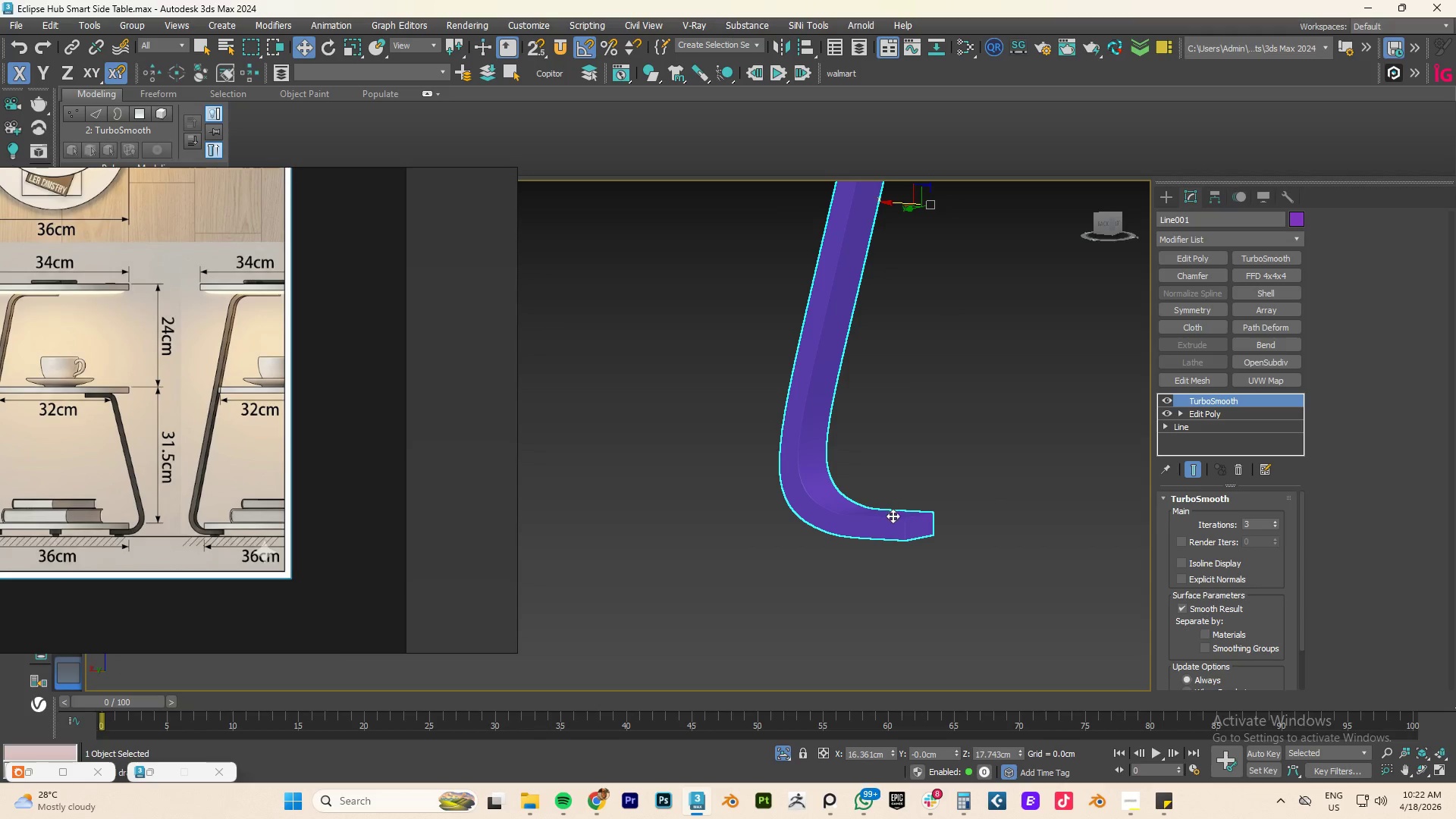 
key(F4)
 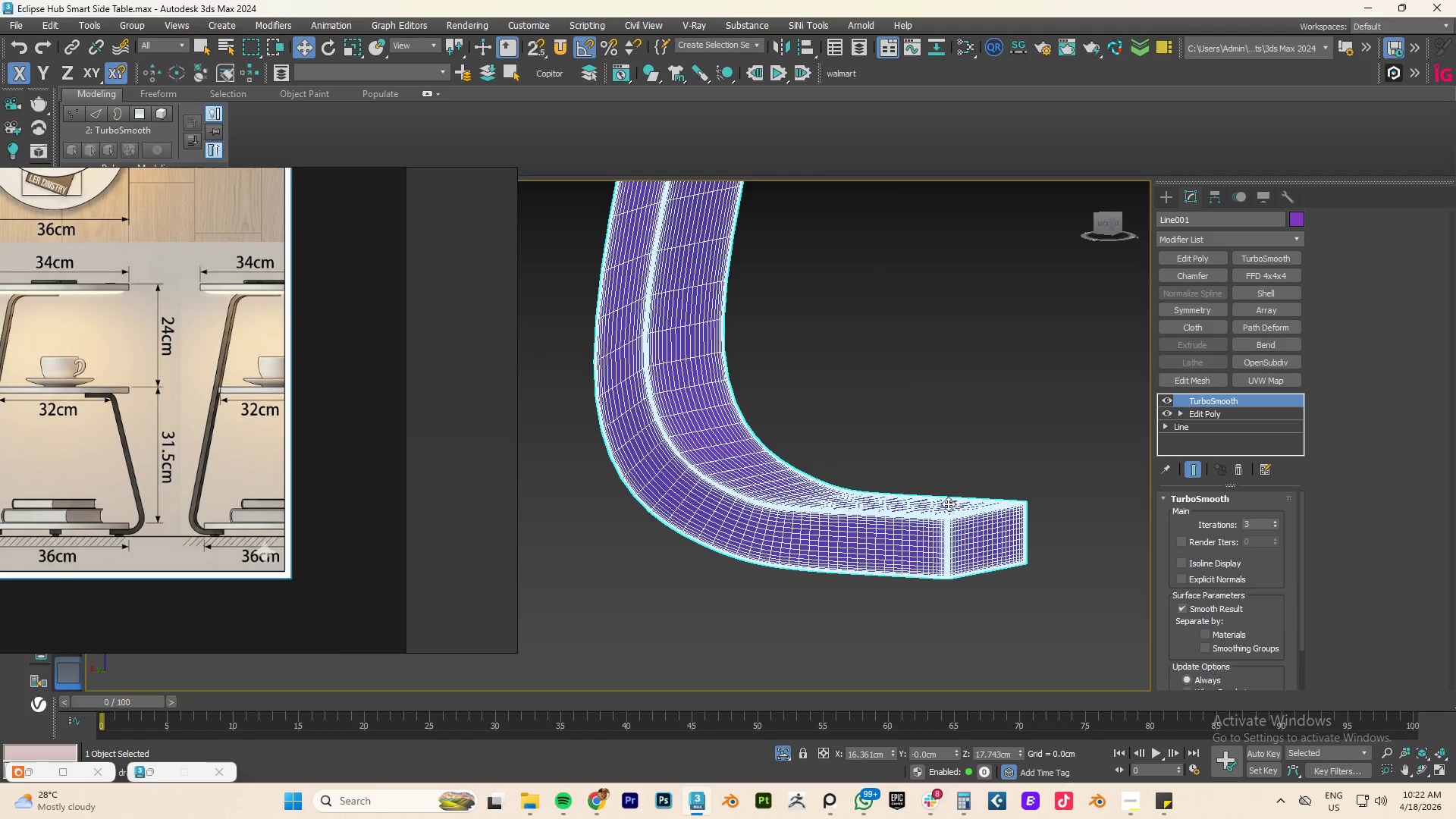 
scroll: coordinate [970, 514], scroll_direction: up, amount: 3.0
 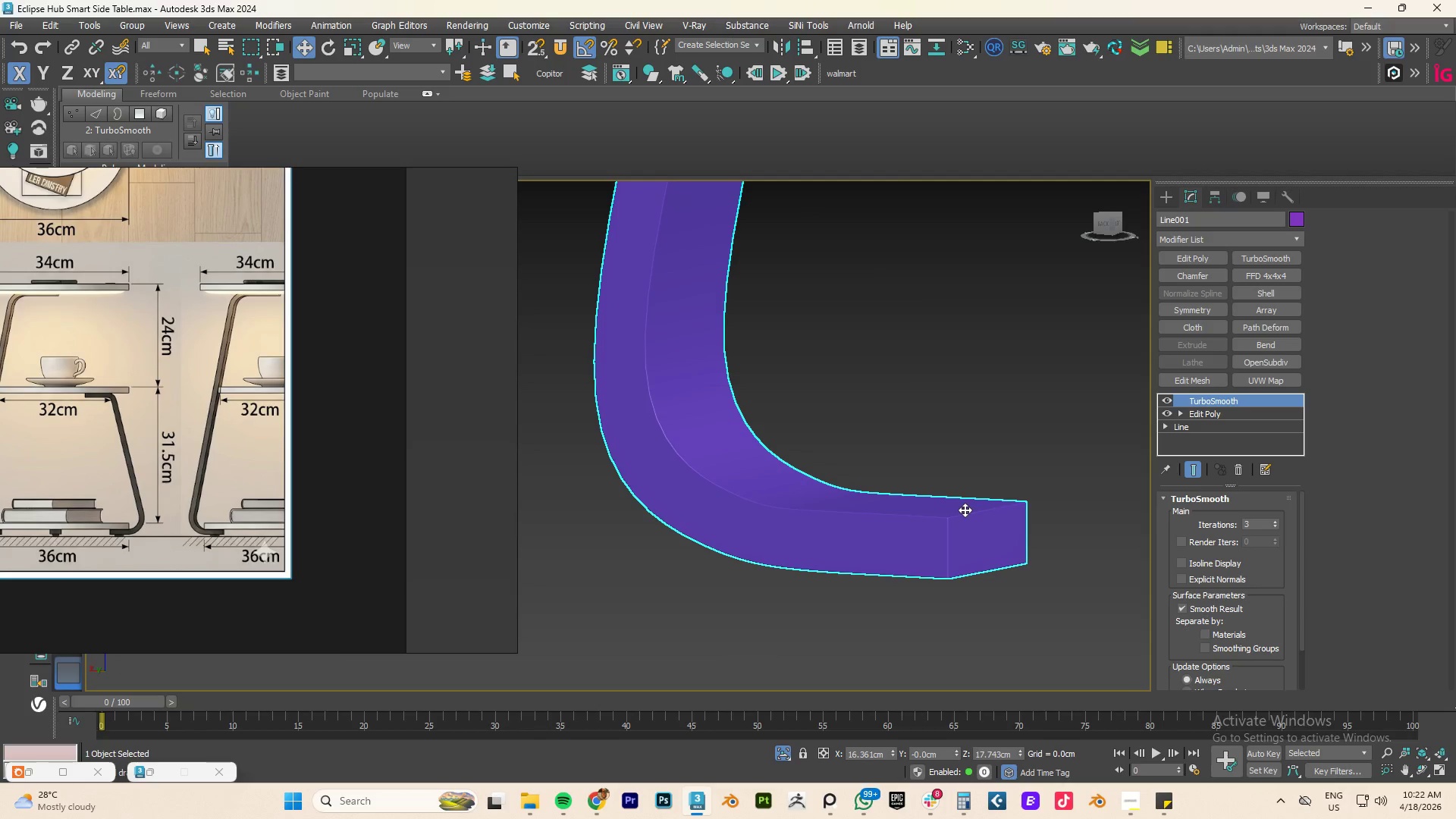 
key(F4)
 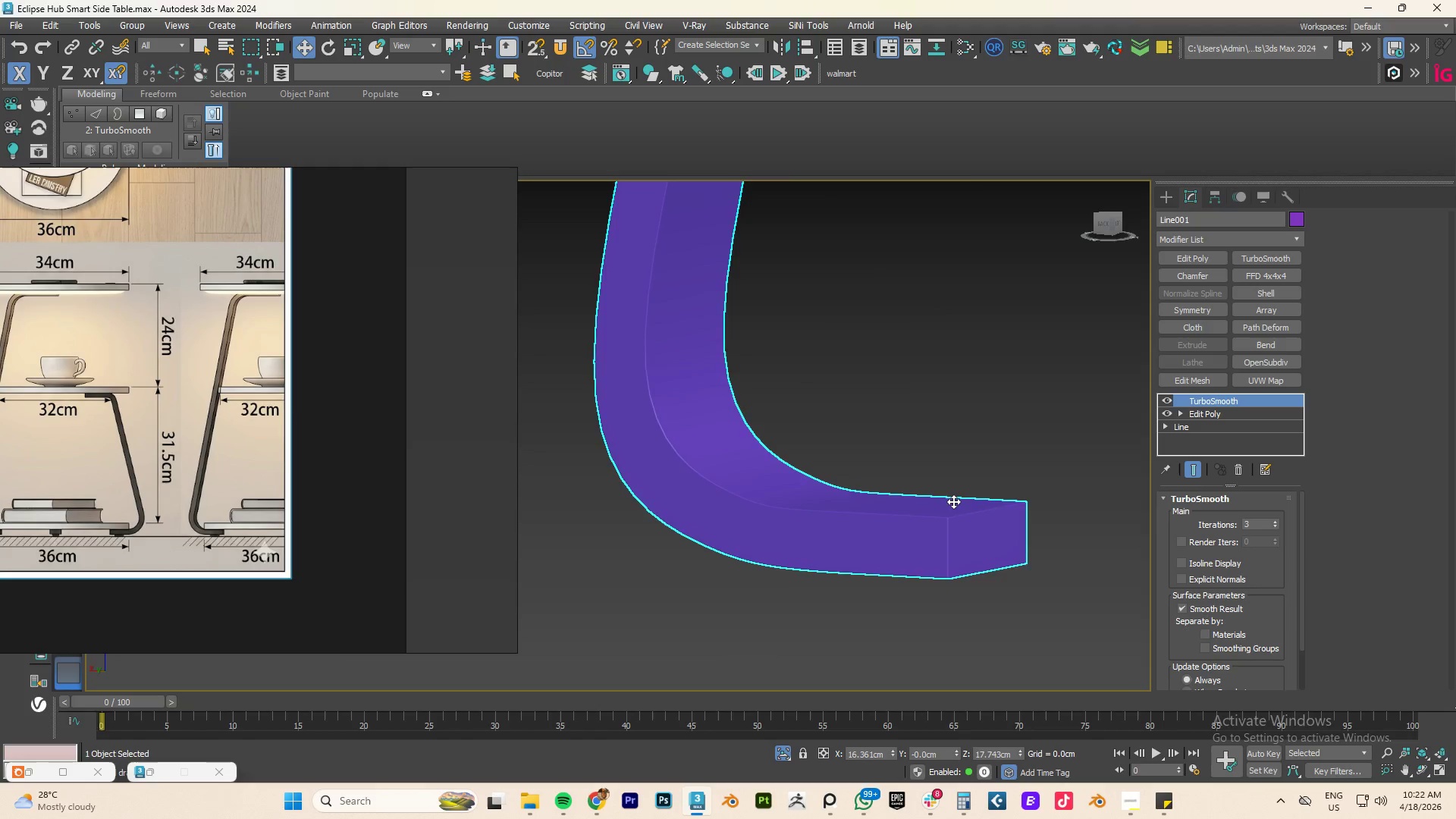 
hold_key(key=AltLeft, duration=0.58)
 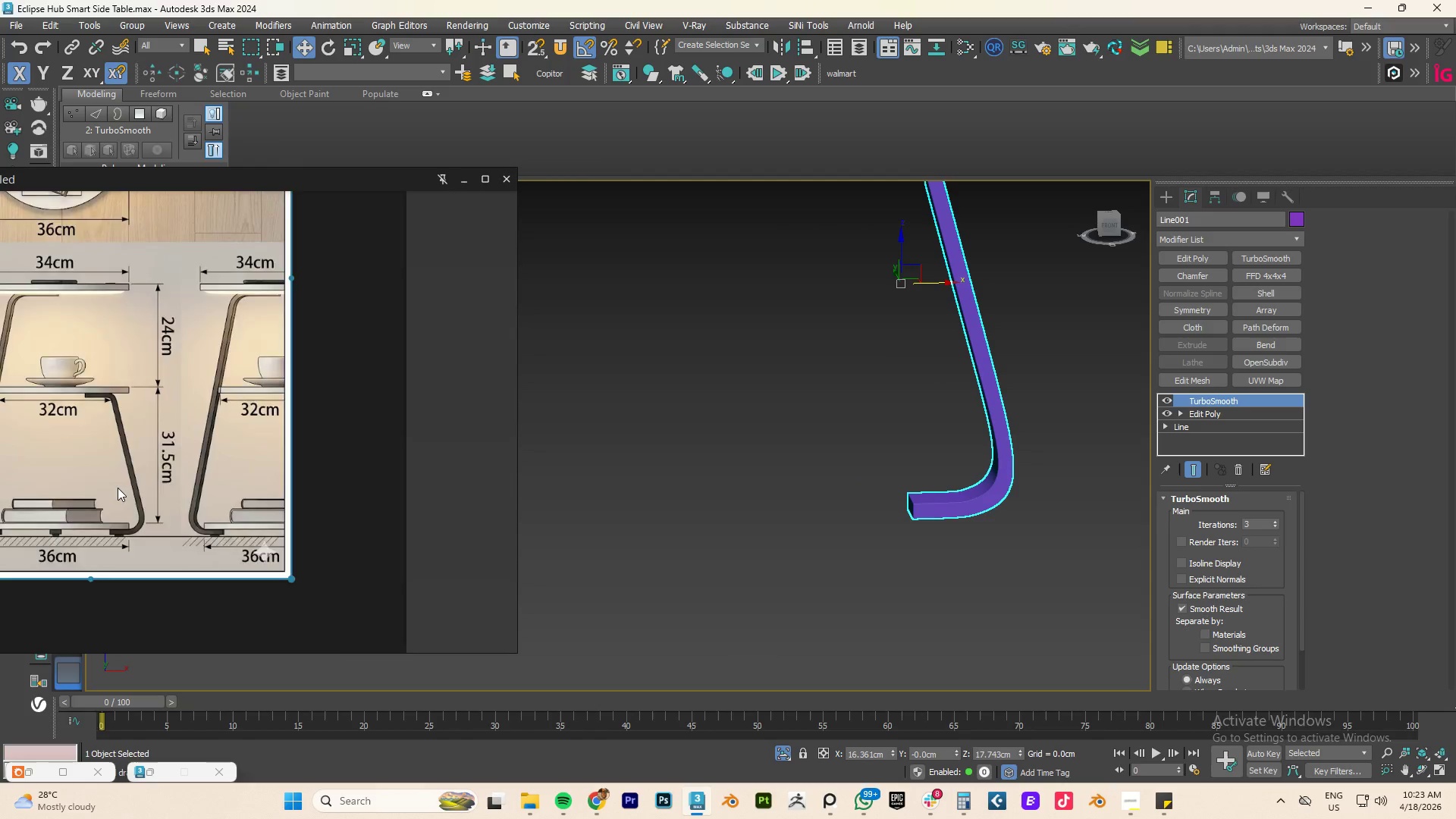 
scroll: coordinate [209, 473], scroll_direction: down, amount: 12.0
 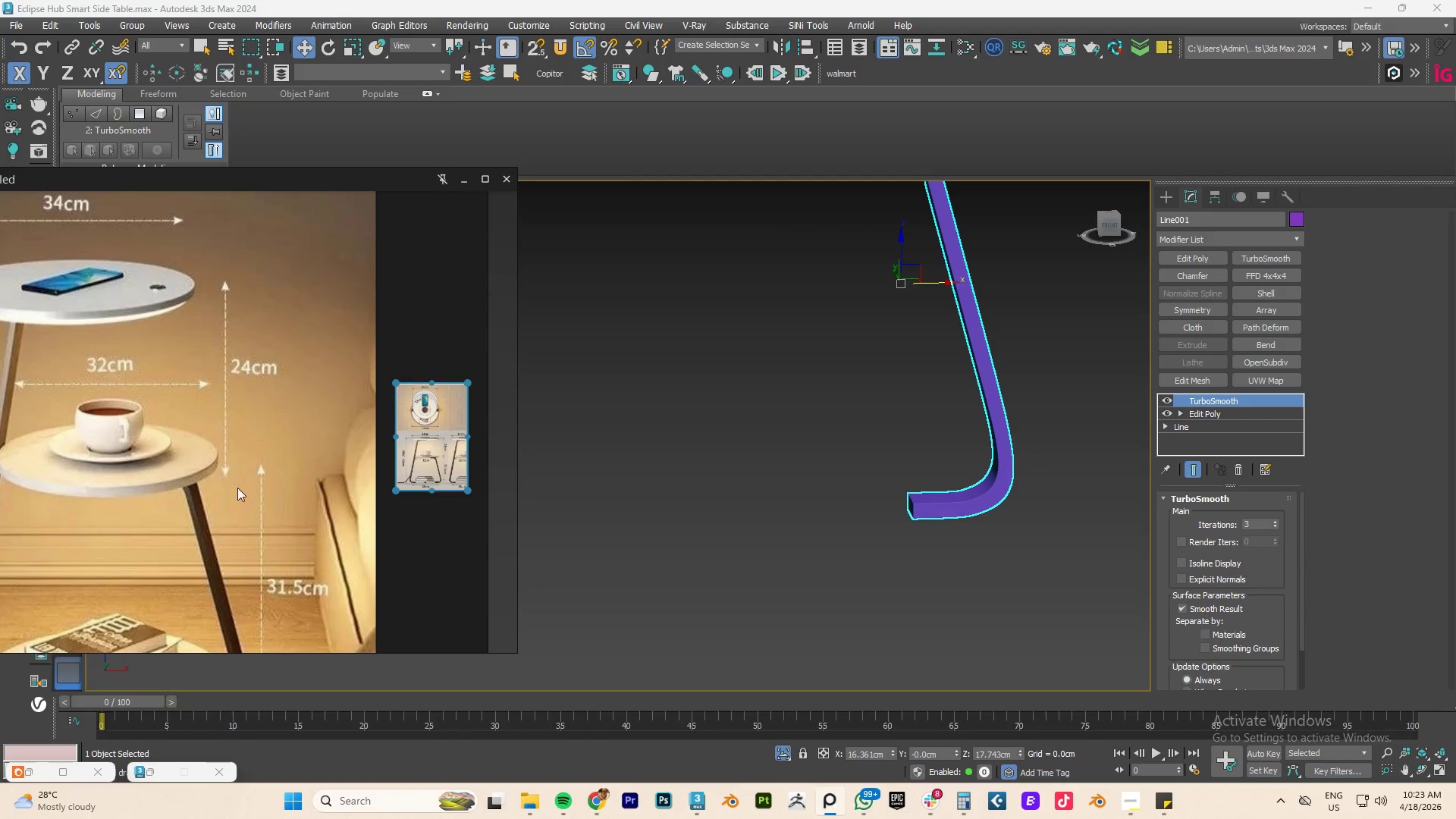 
scroll: coordinate [930, 509], scroll_direction: up, amount: 3.0
 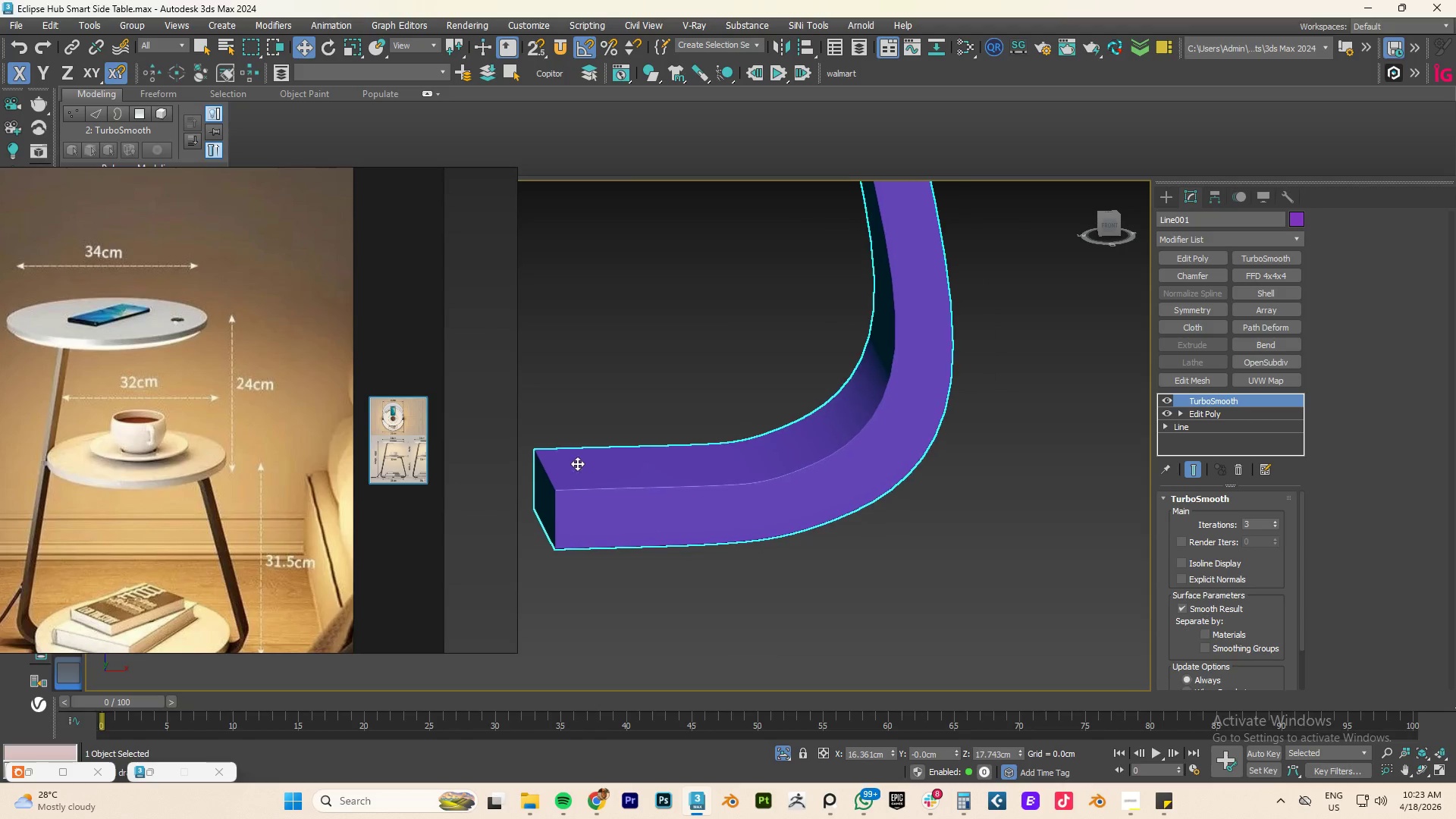 
key(F)
 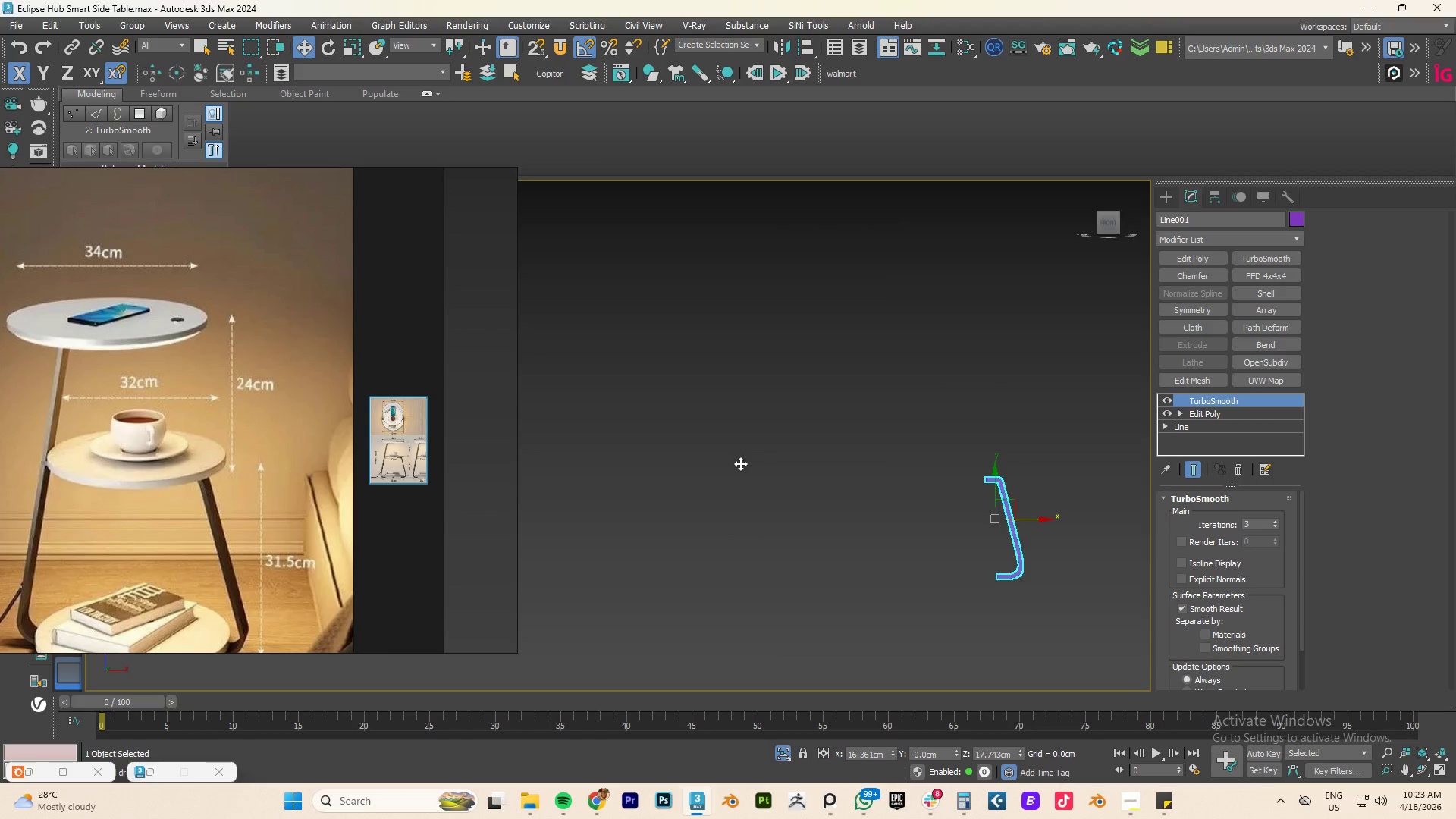 
scroll: coordinate [690, 463], scroll_direction: down, amount: 3.0
 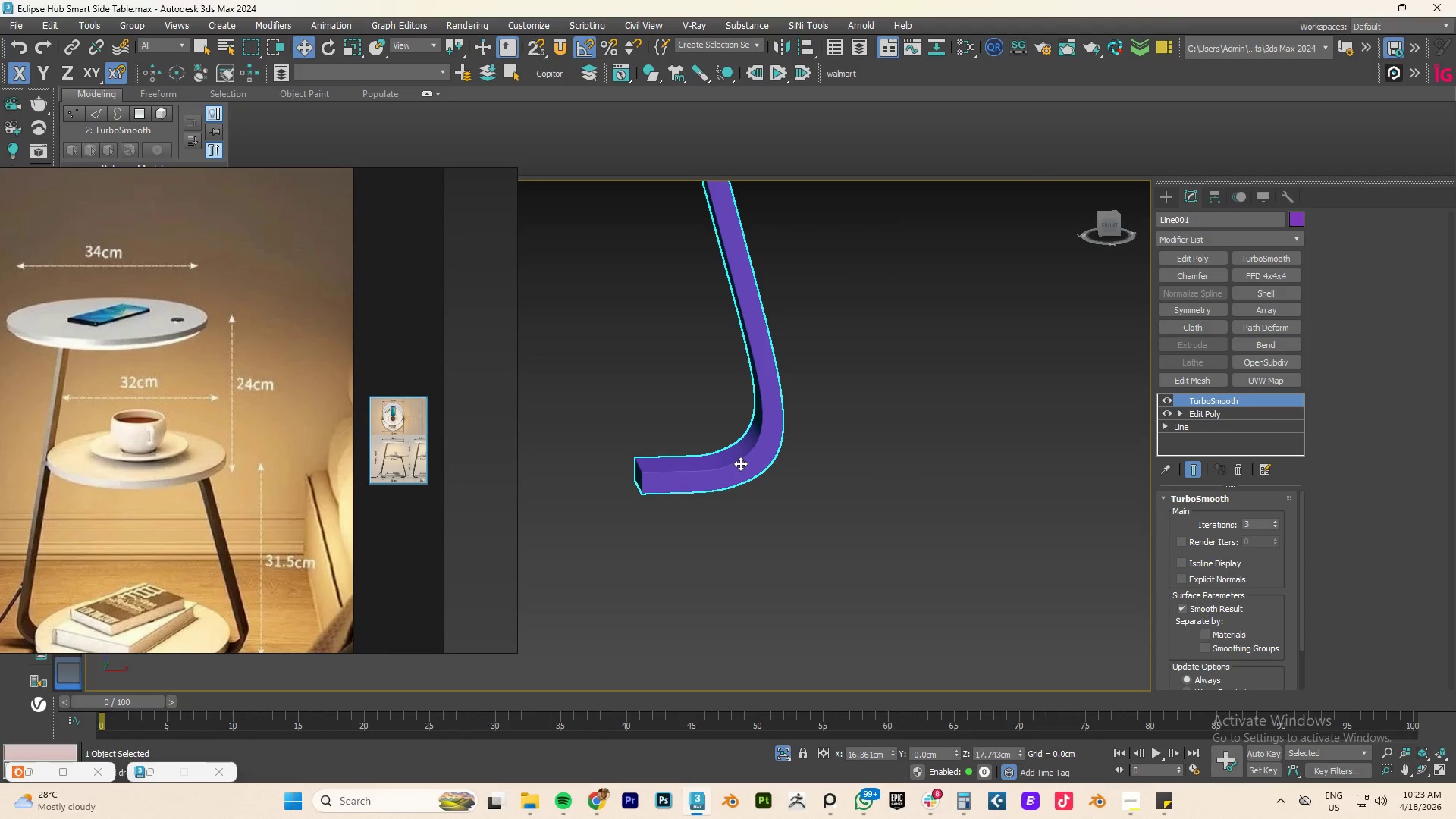 
key(Z)
 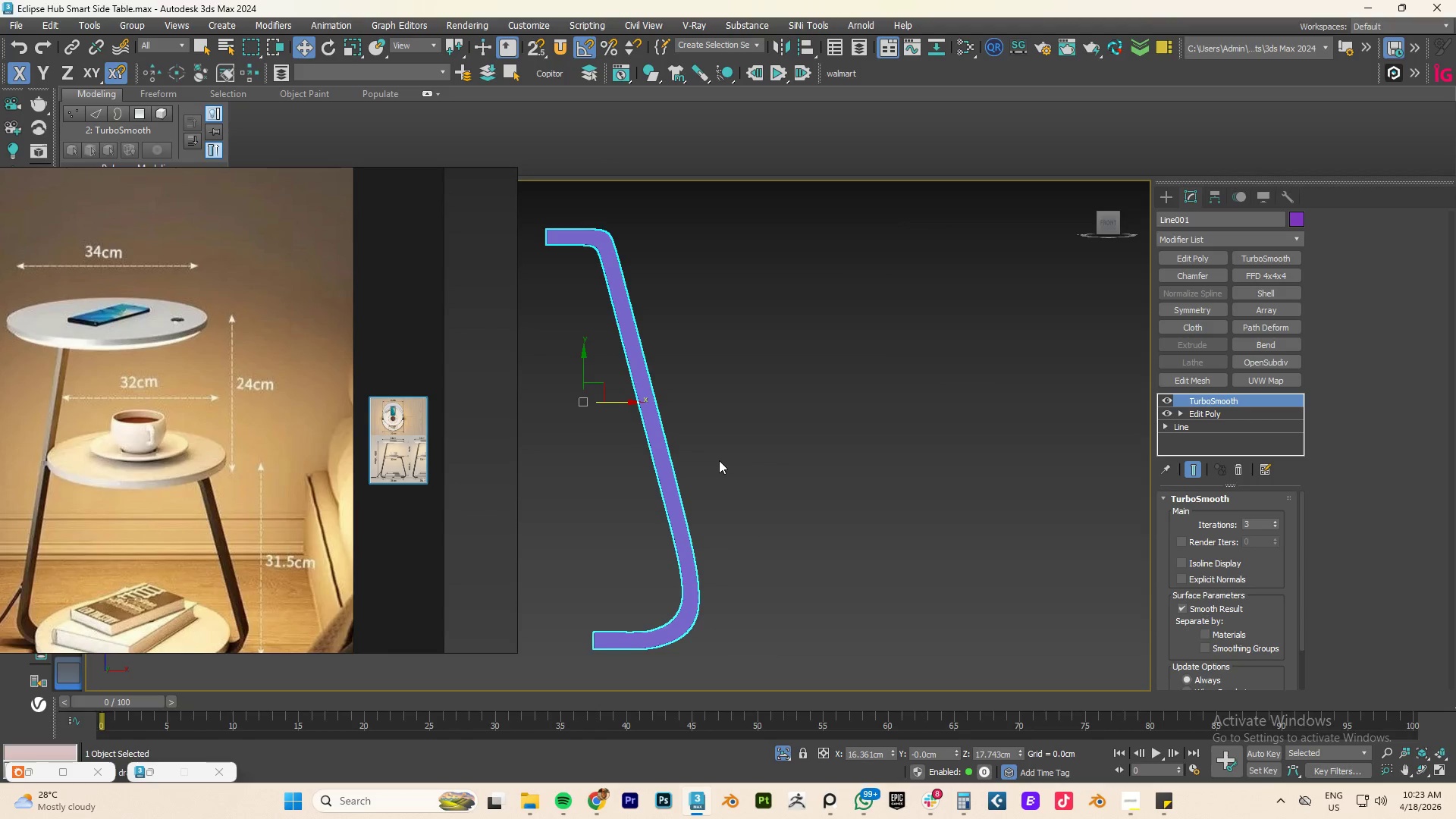 
scroll: coordinate [719, 460], scroll_direction: down, amount: 3.0
 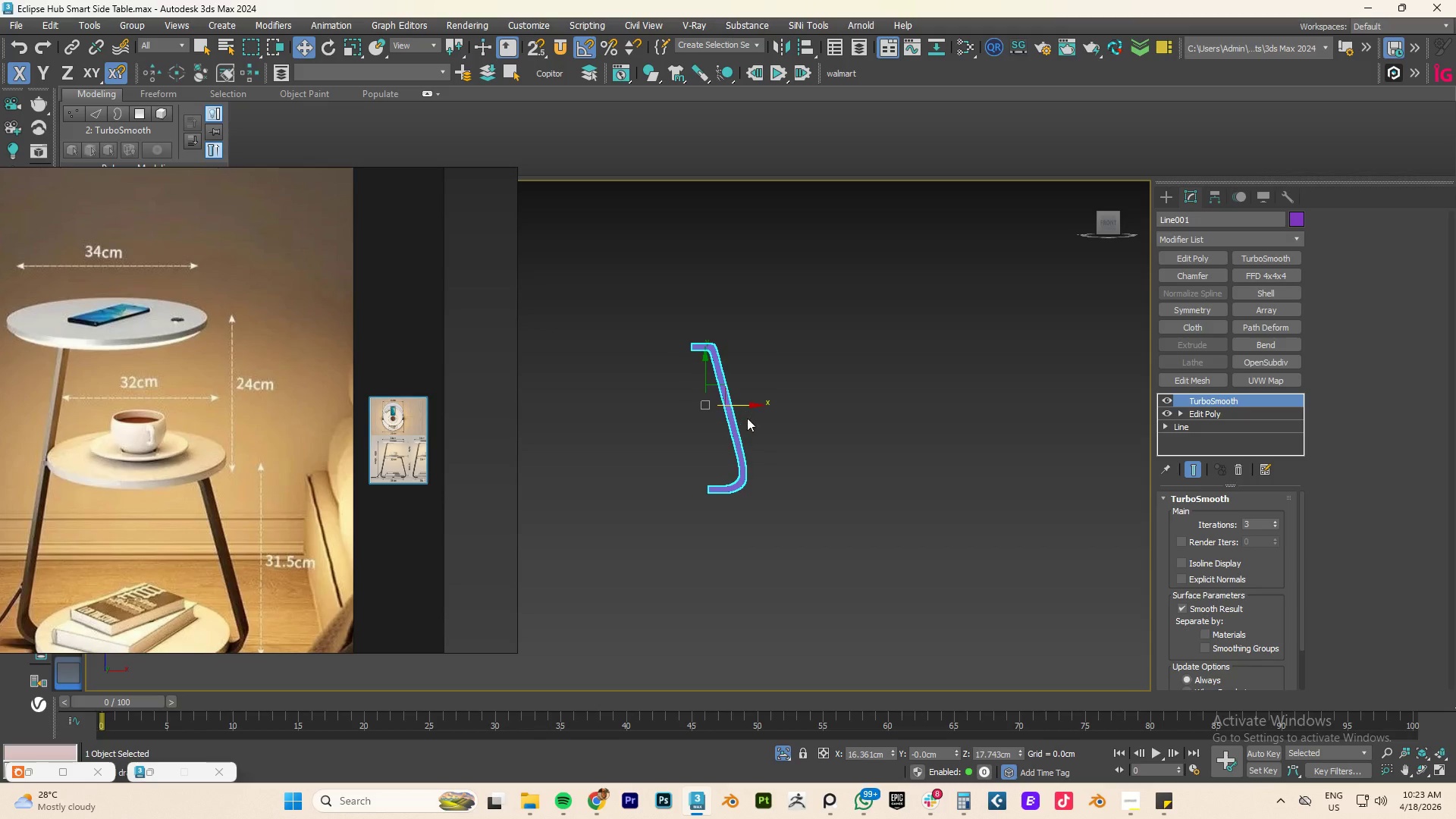 
scroll: coordinate [677, 330], scroll_direction: up, amount: 3.0
 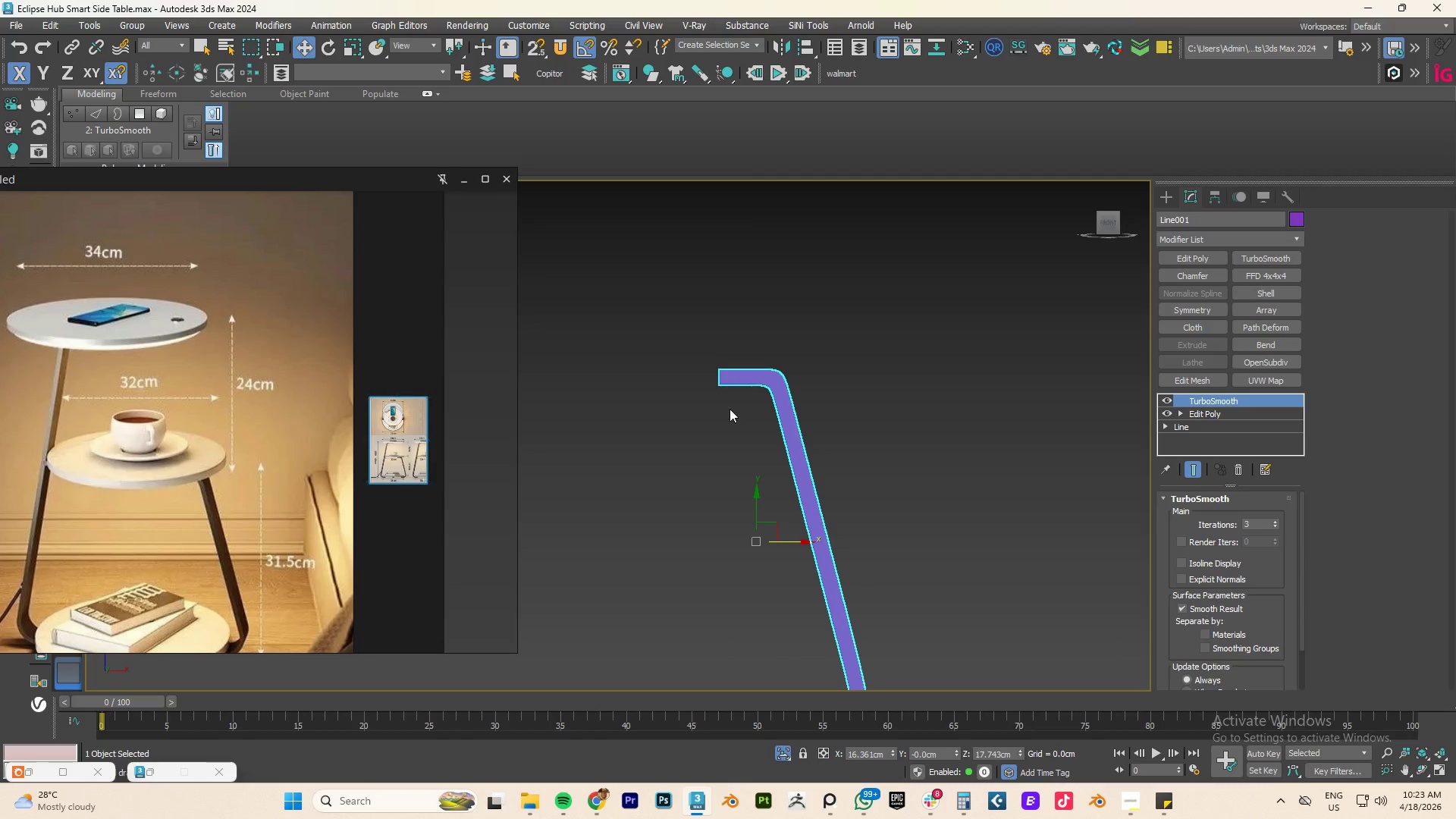 
left_click([1203, 425])
 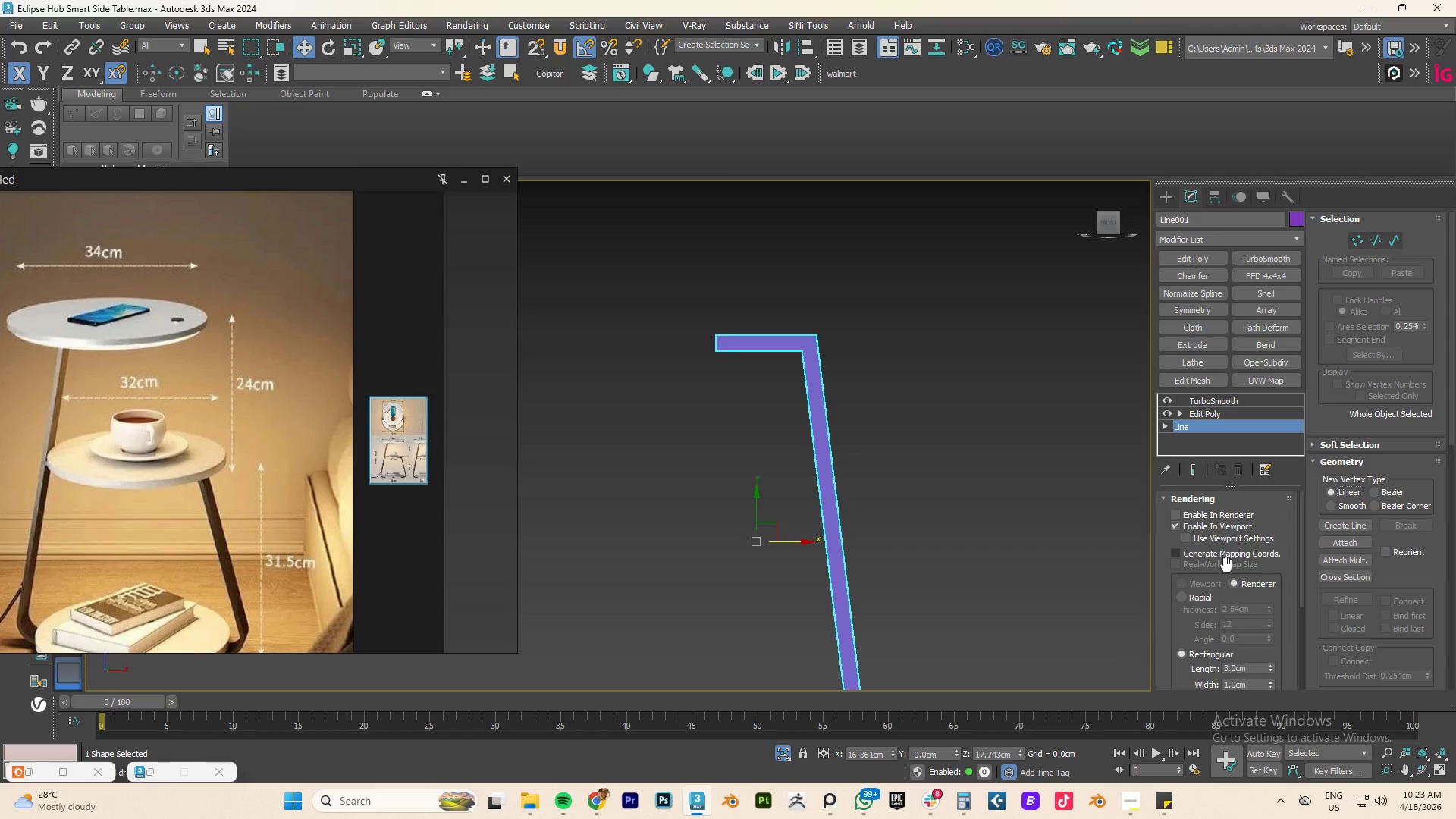 
scroll: coordinate [1247, 610], scroll_direction: down, amount: 8.0
 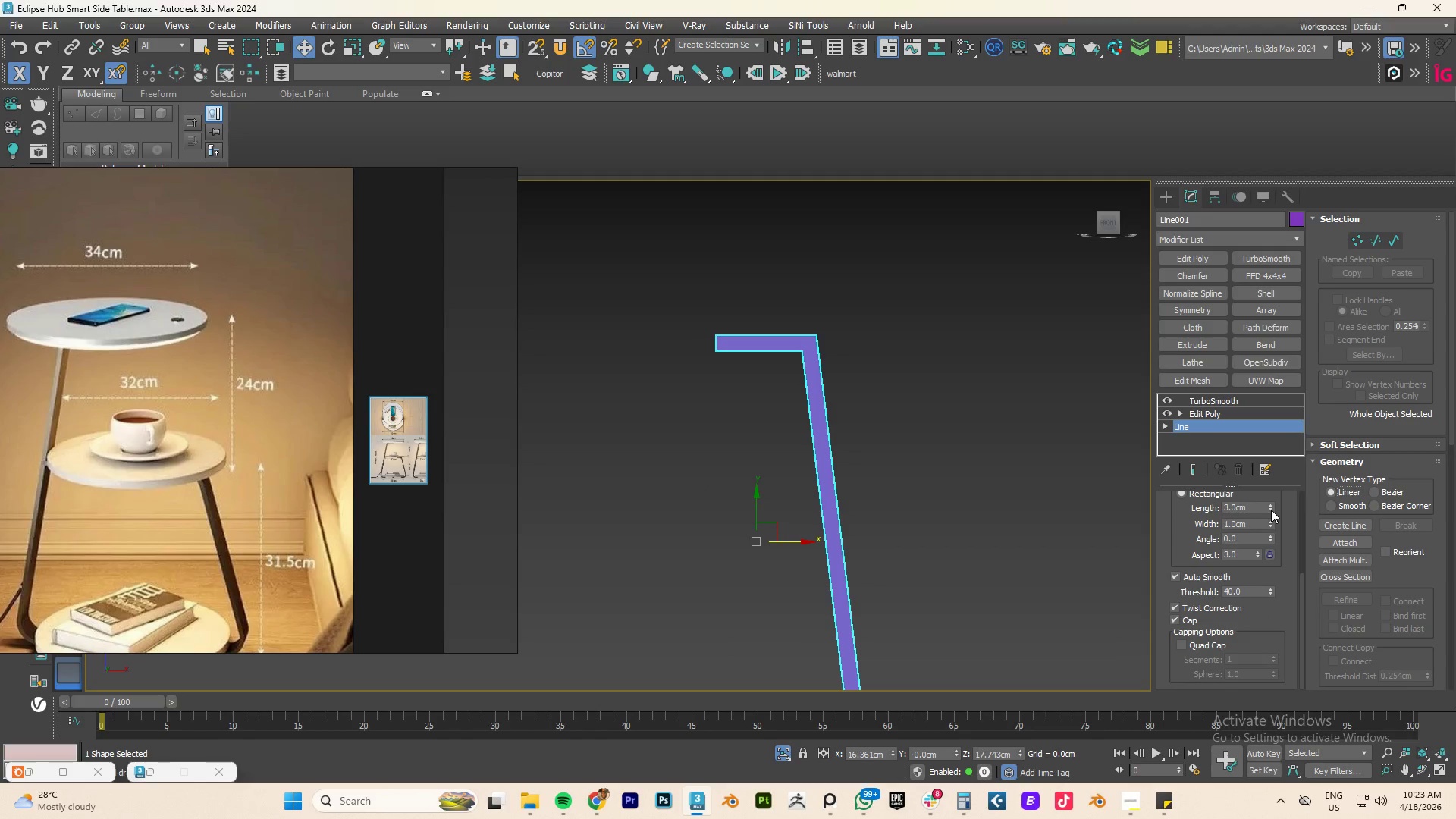 
double_click([1271, 510])
 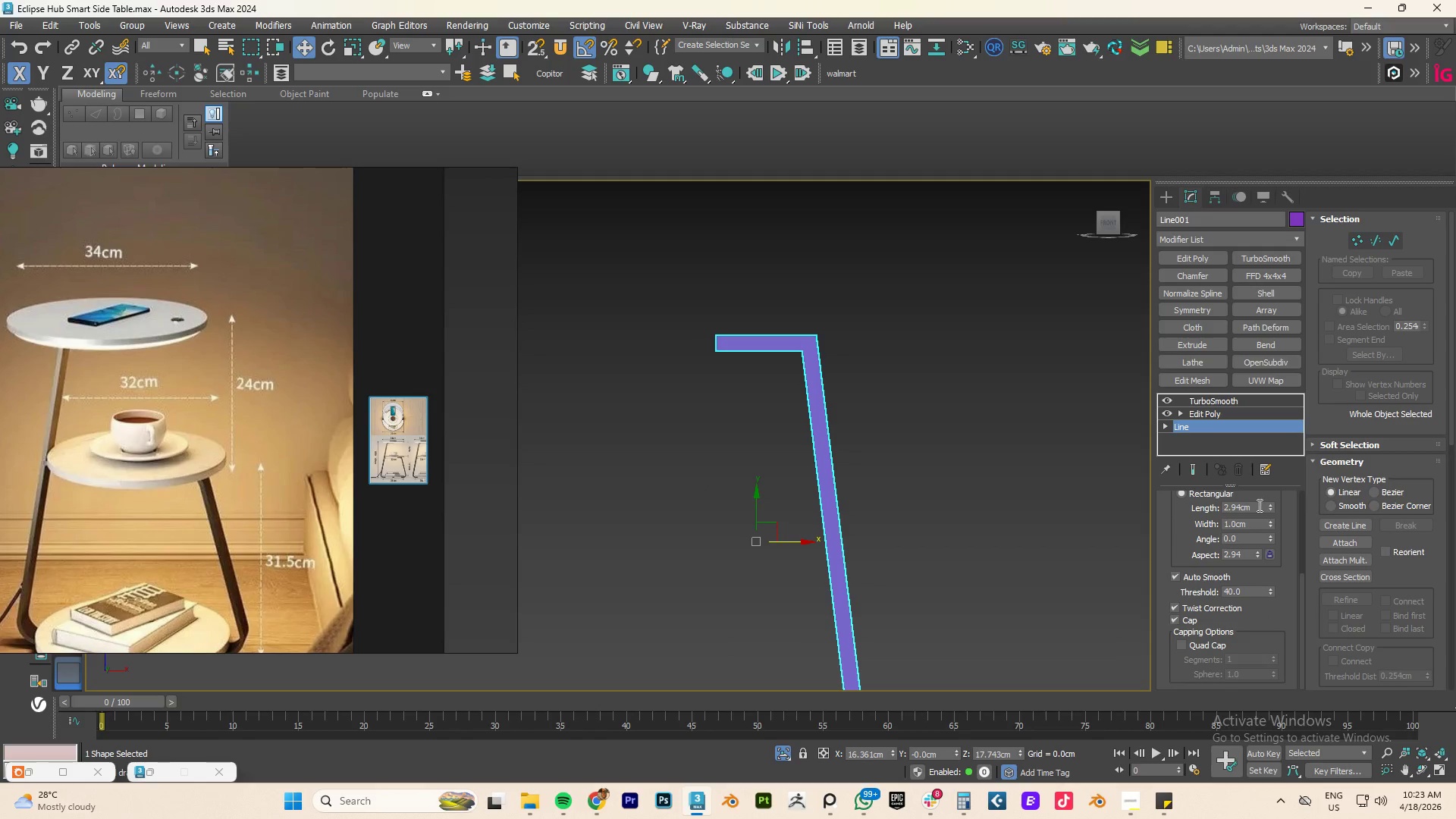 
double_click([1257, 505])
 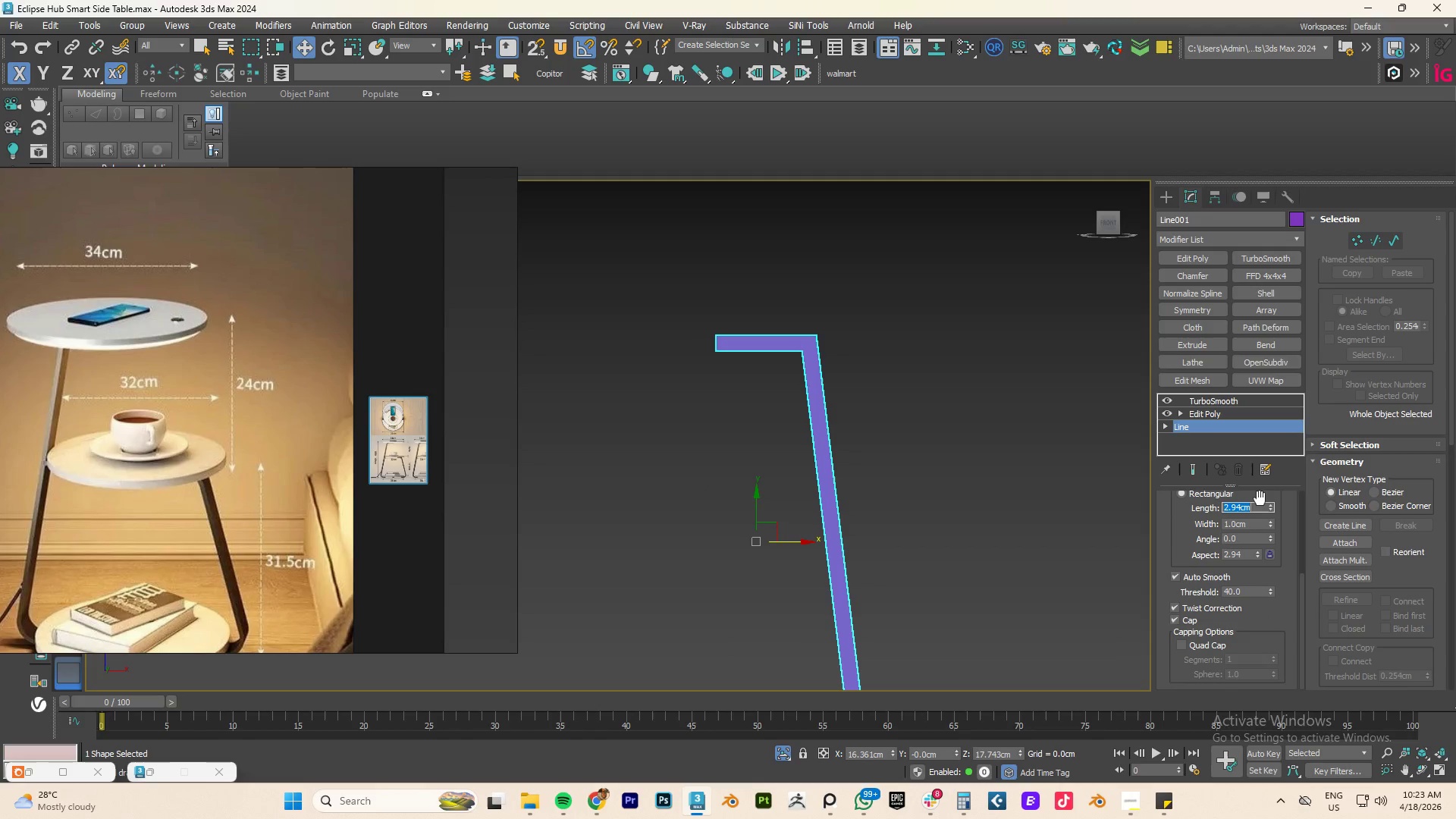 
key(Numpad2)
 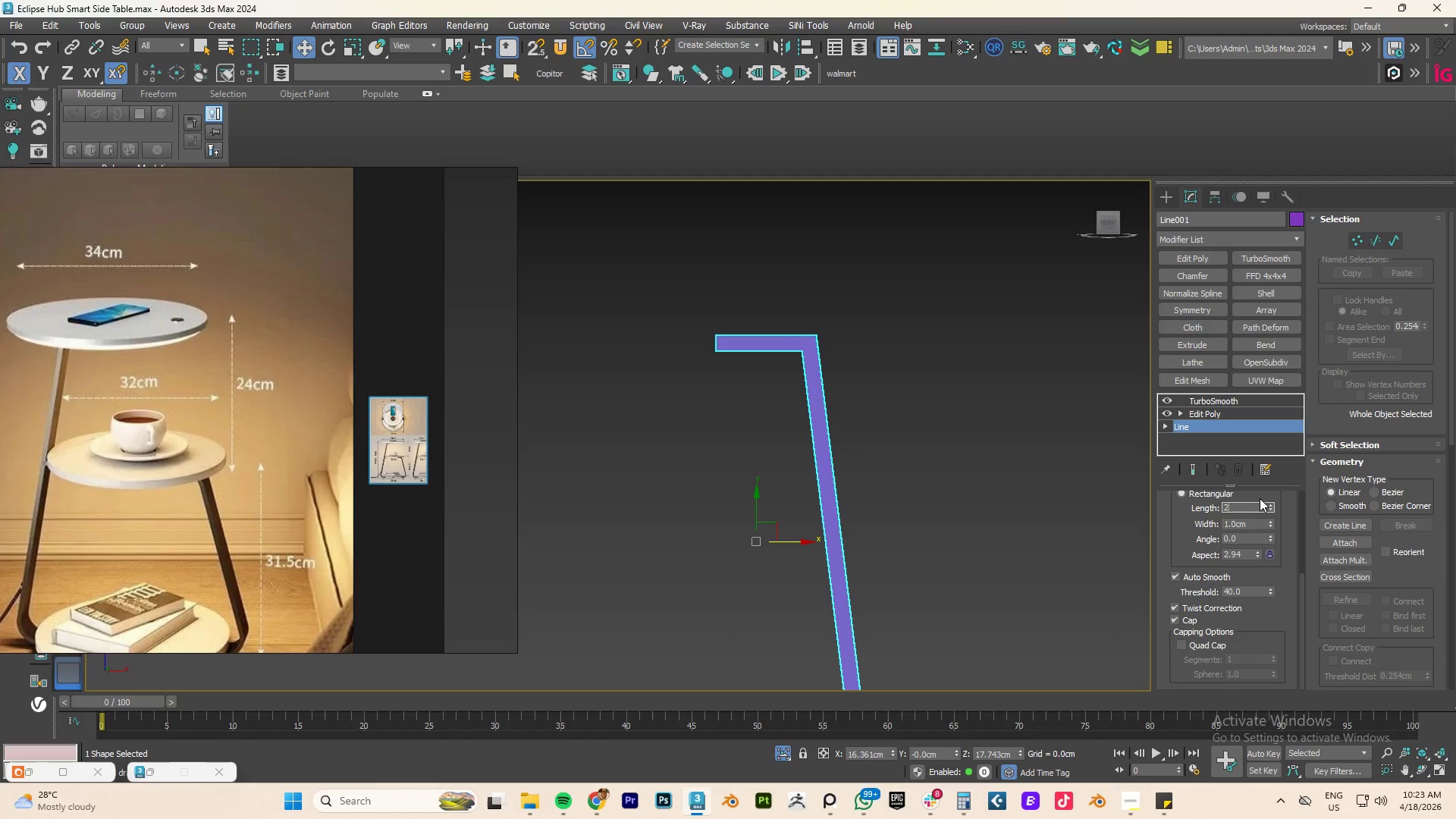 
key(NumpadEnter)
 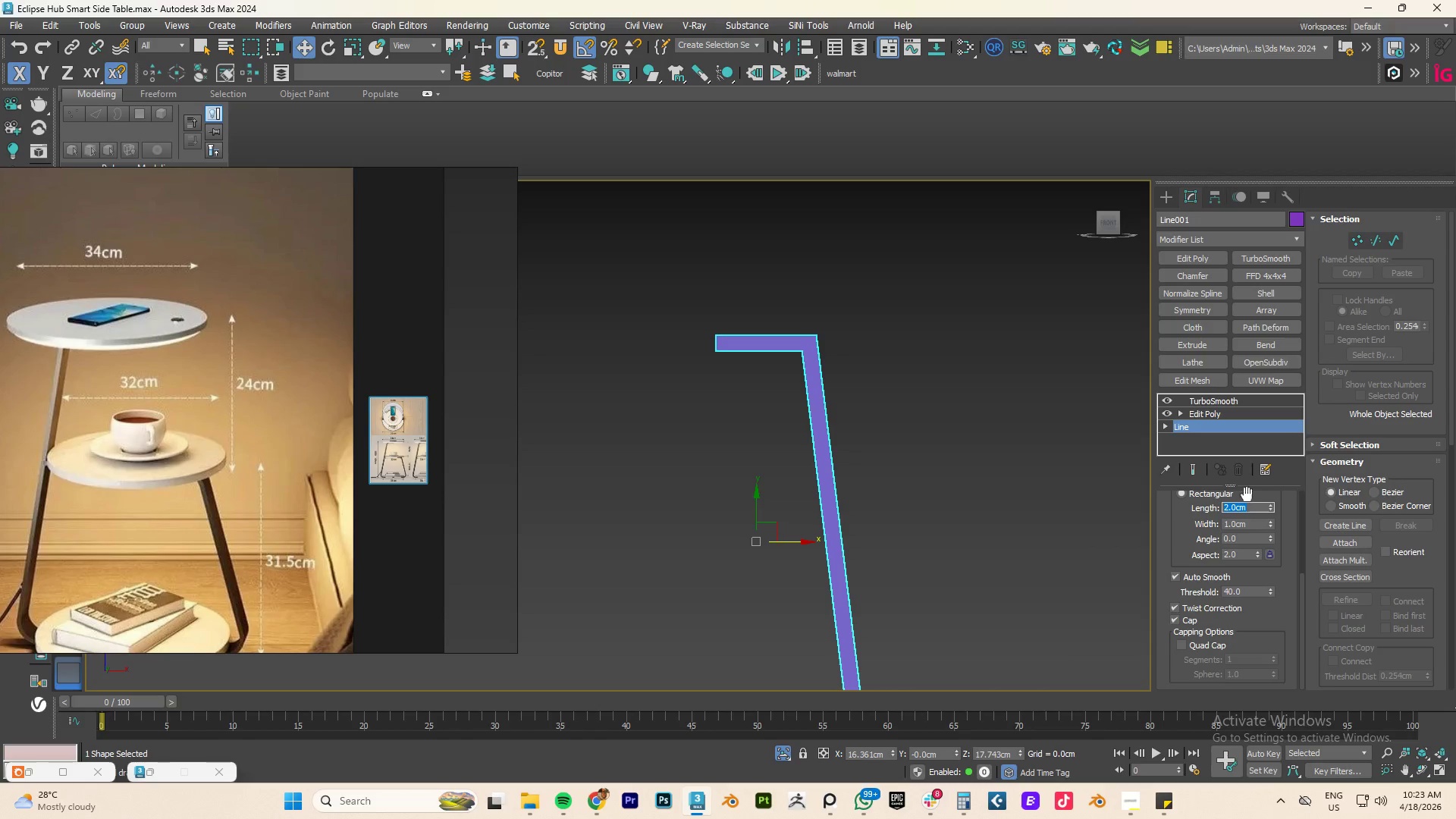 
hold_key(key=AltLeft, duration=1.81)
 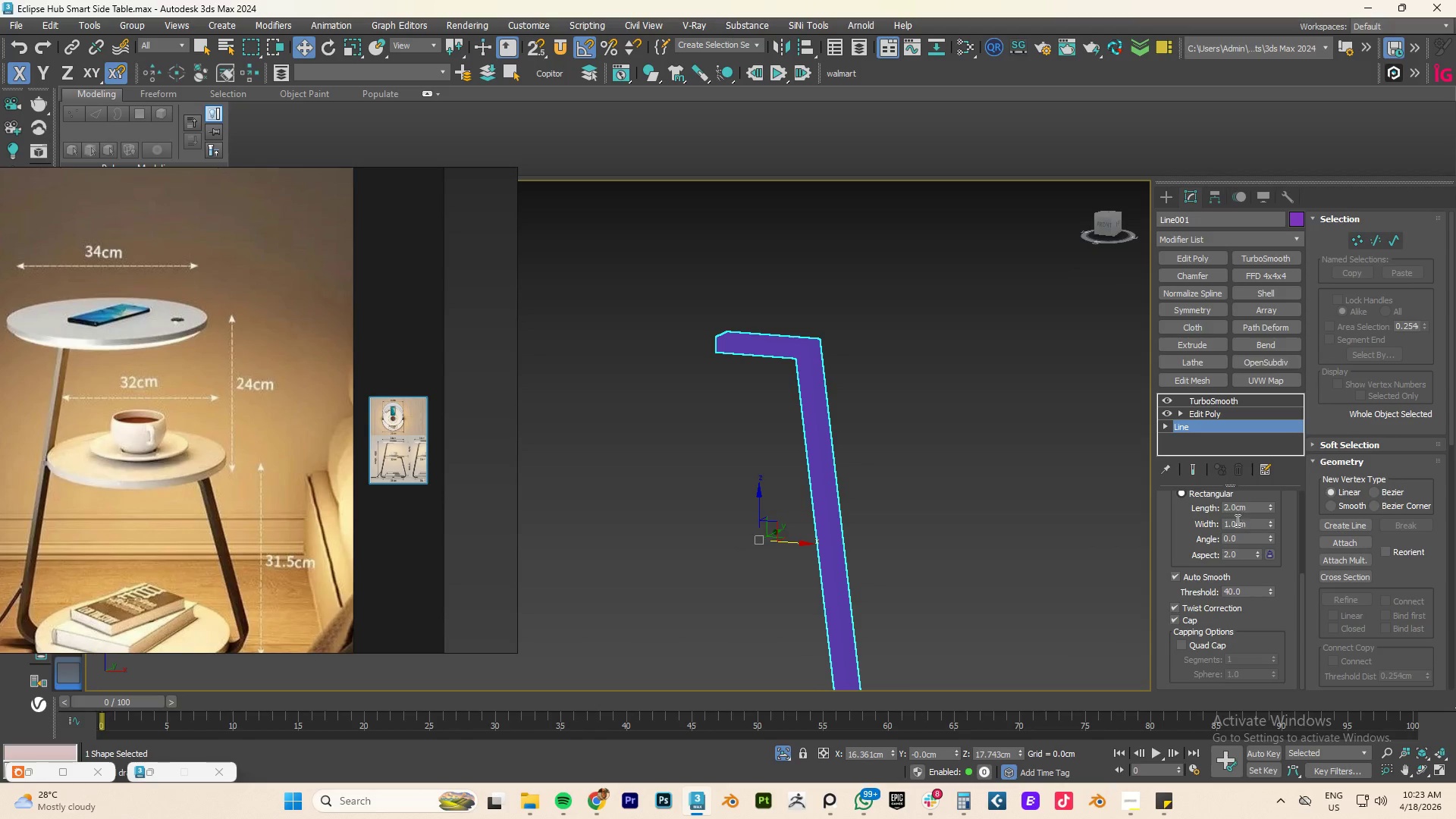 
double_click([1231, 524])
 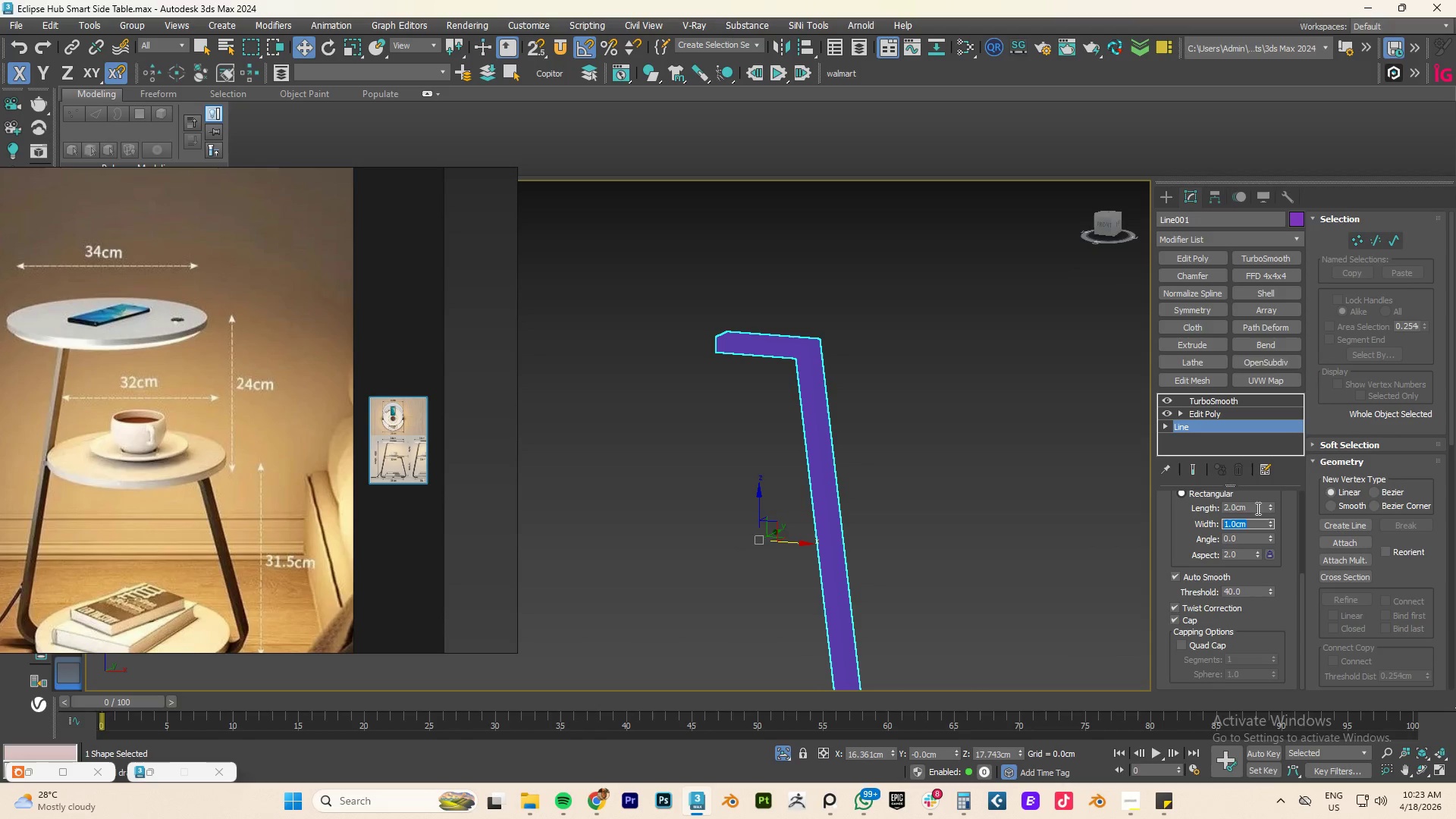 
double_click([1257, 508])
 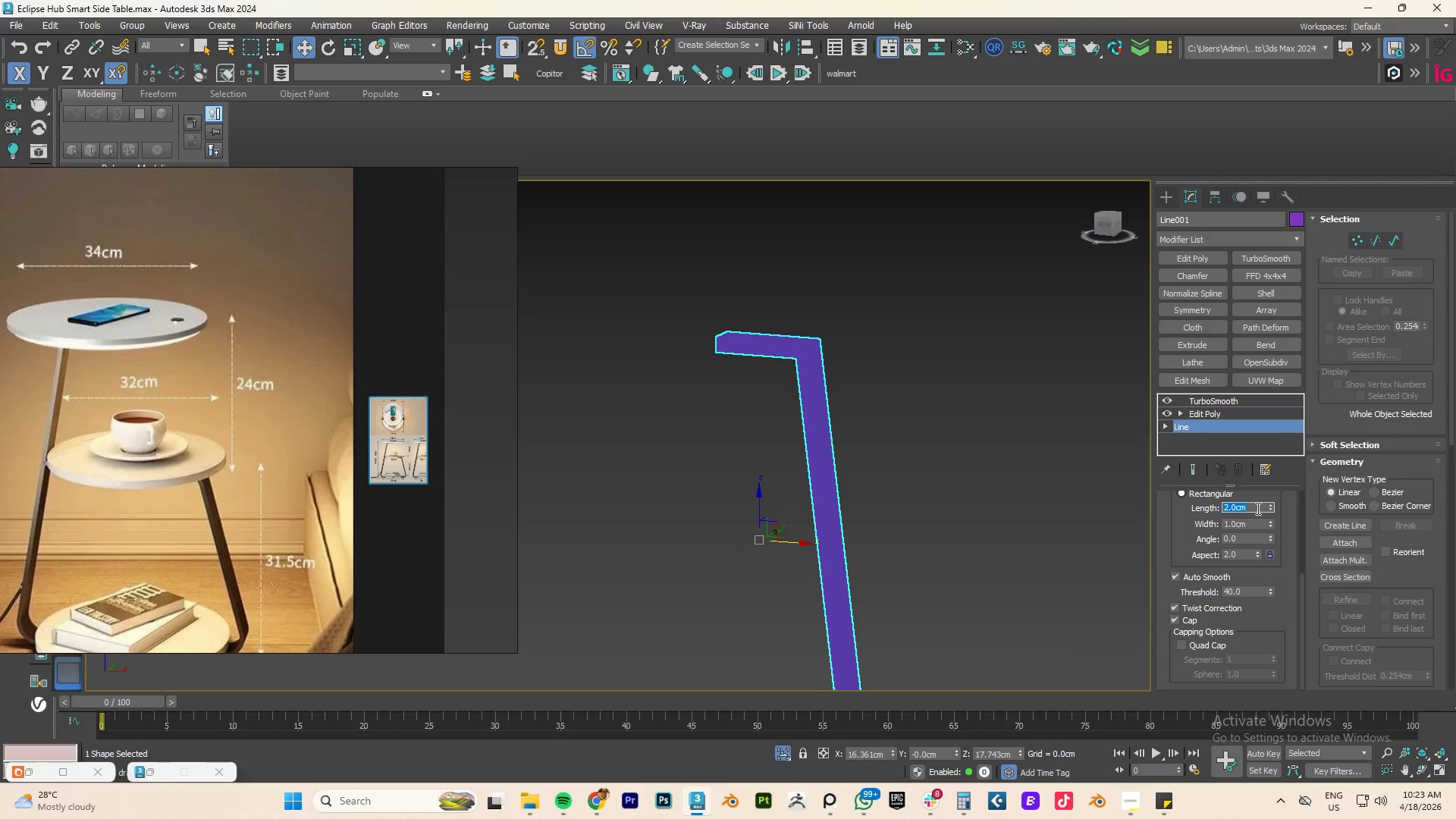 
key(Numpad3)
 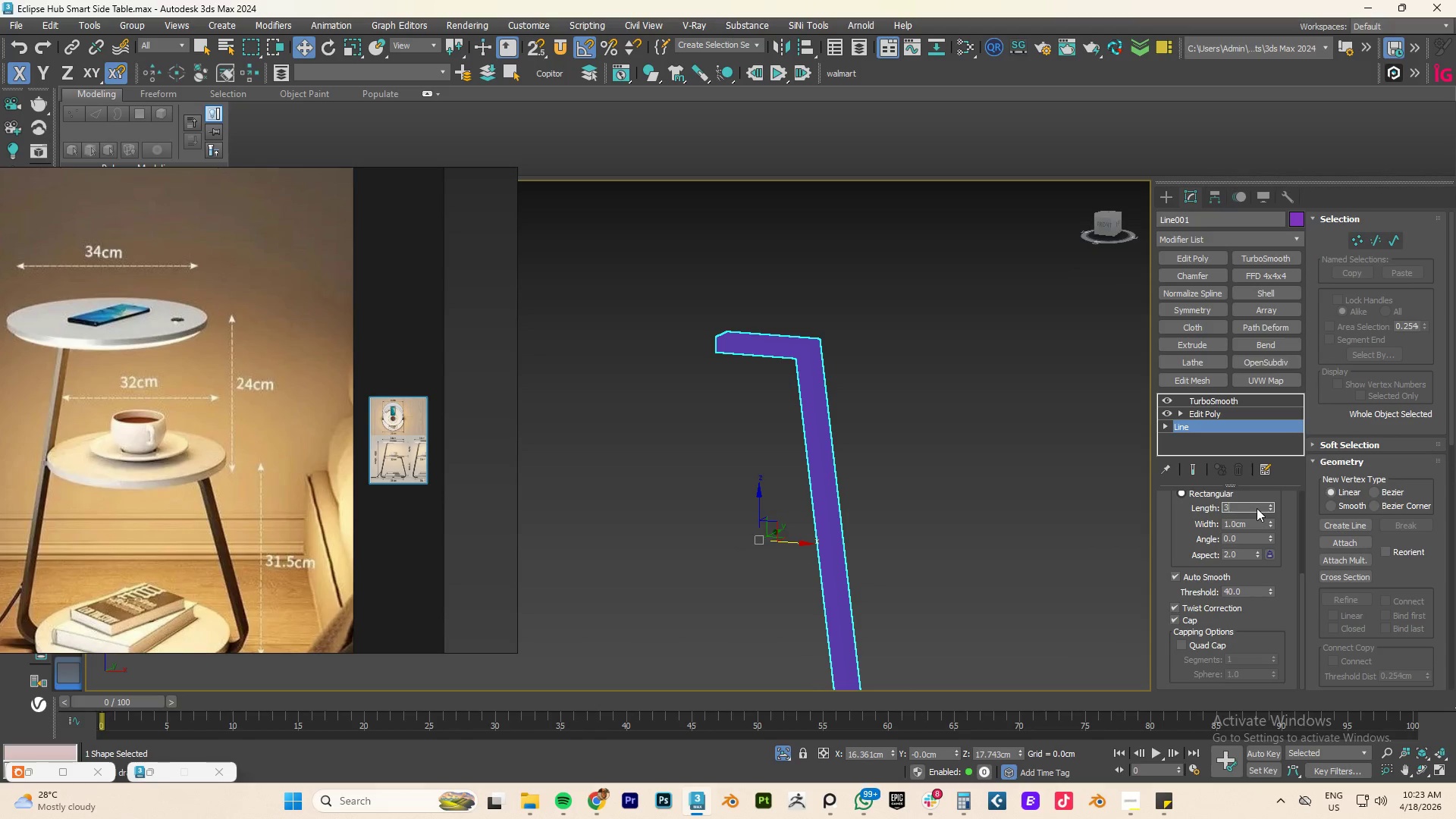 
key(NumpadEnter)
 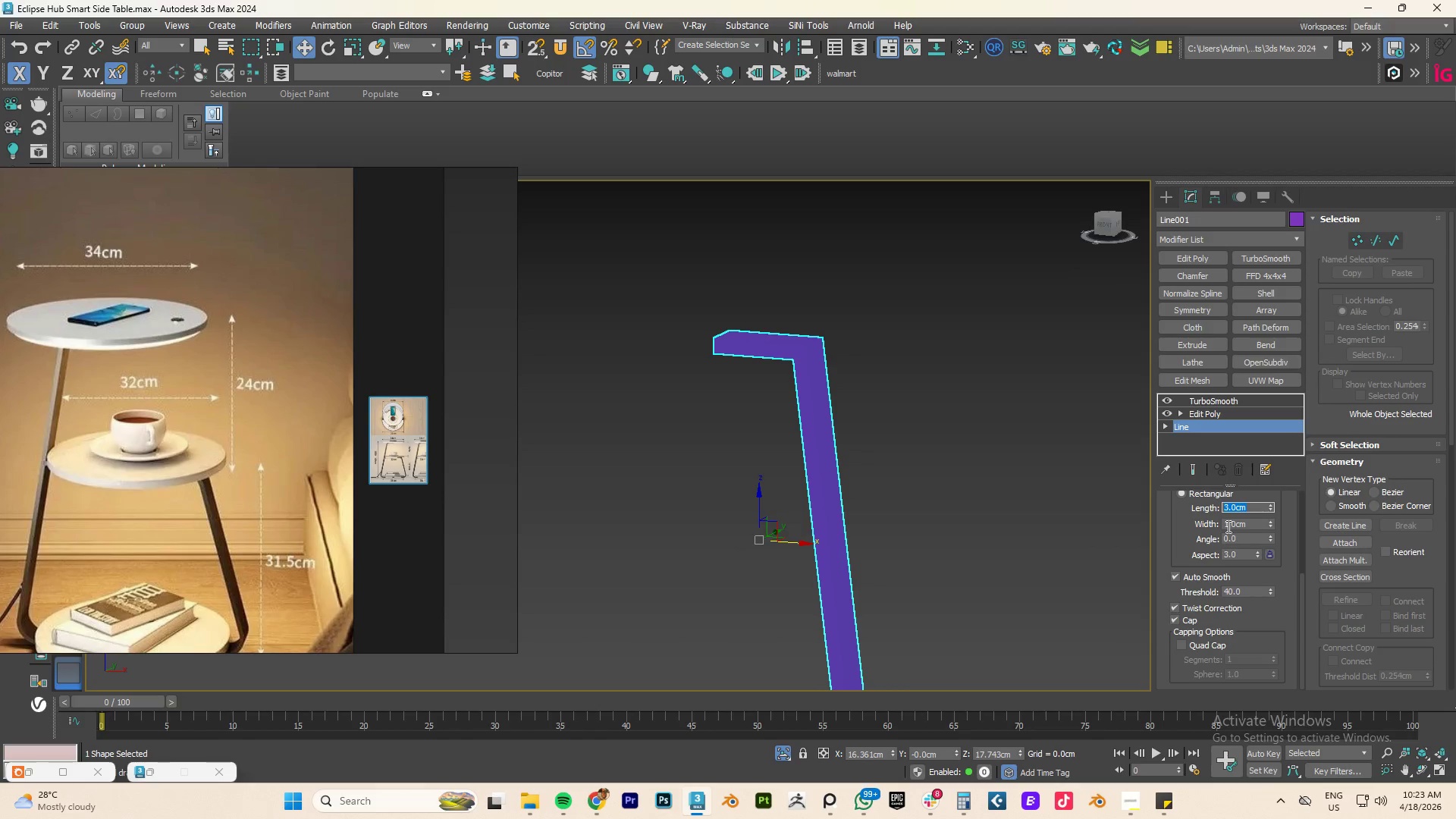 
double_click([1227, 523])
 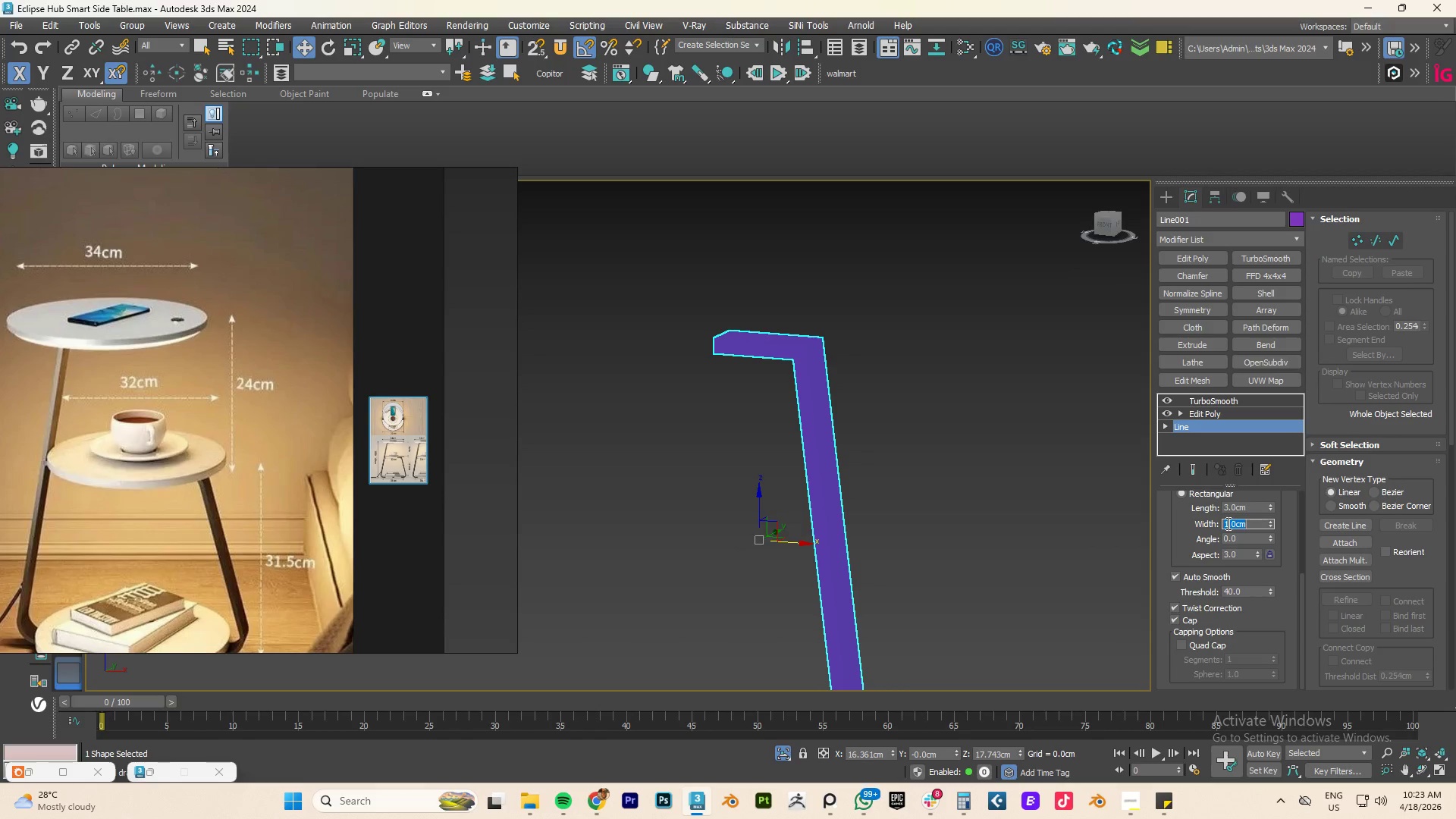 
key(NumpadDecimal)
 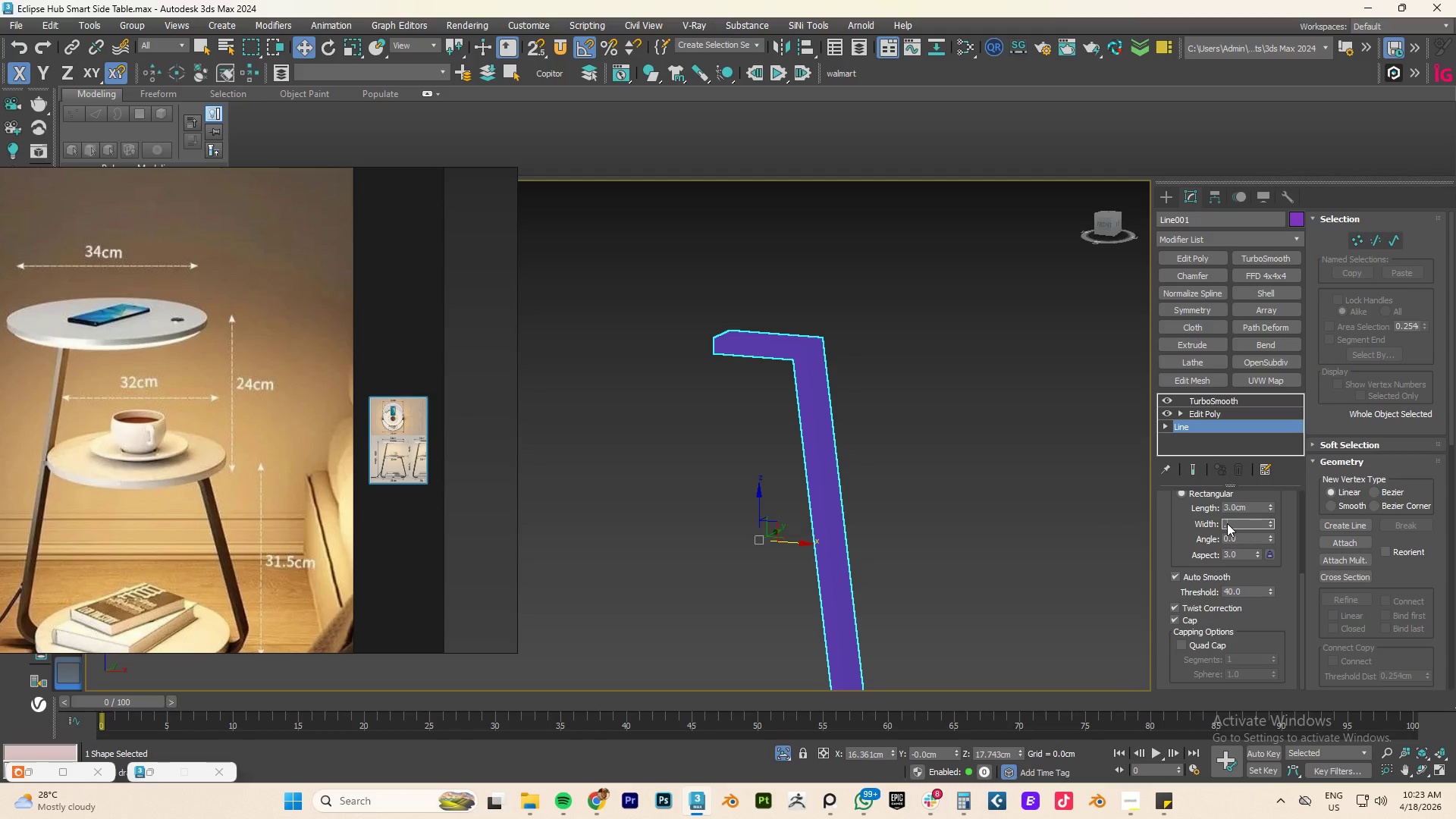 
key(Numpad8)
 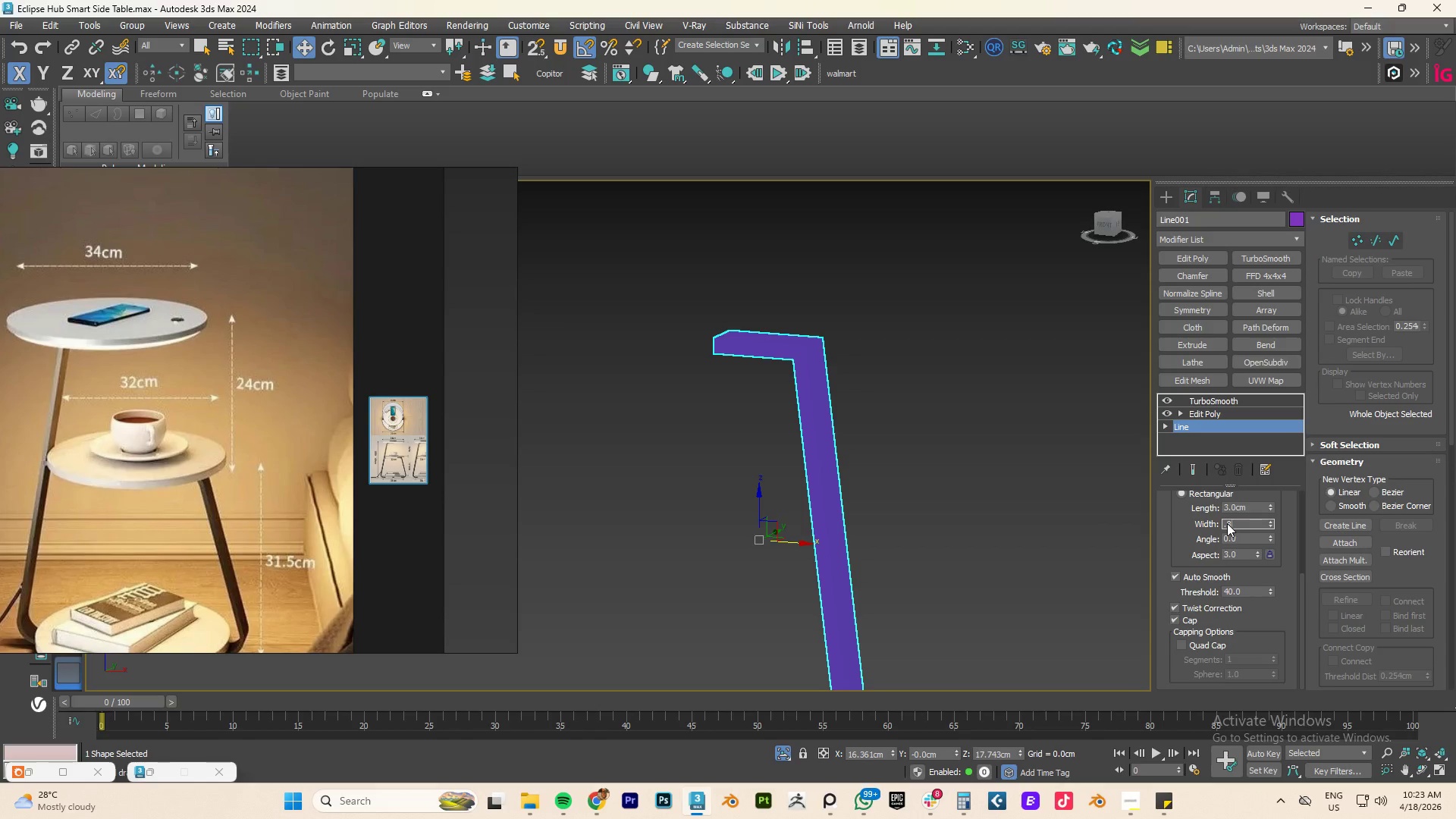 
key(NumpadEnter)
 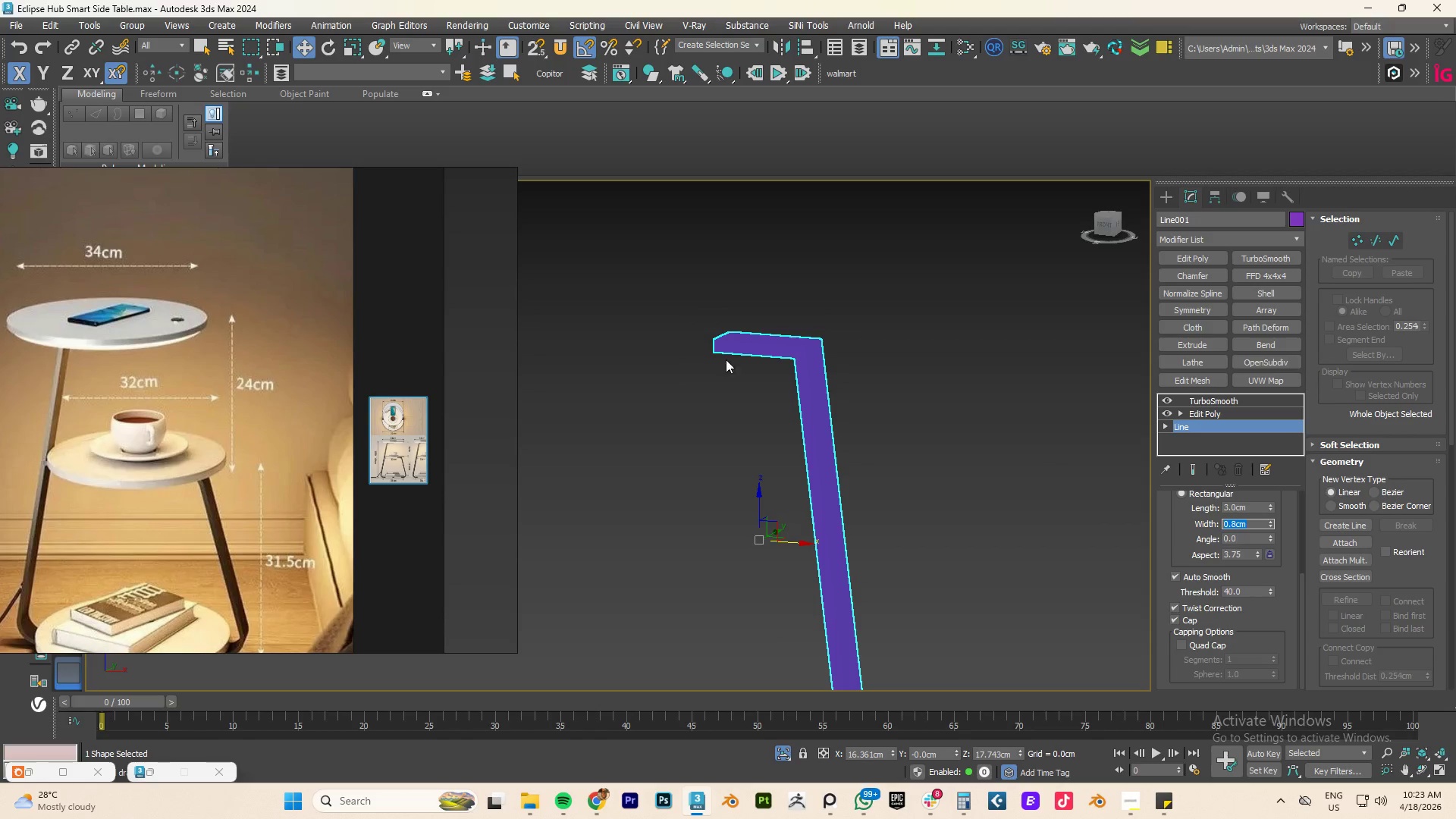 
scroll: coordinate [760, 334], scroll_direction: up, amount: 4.0
 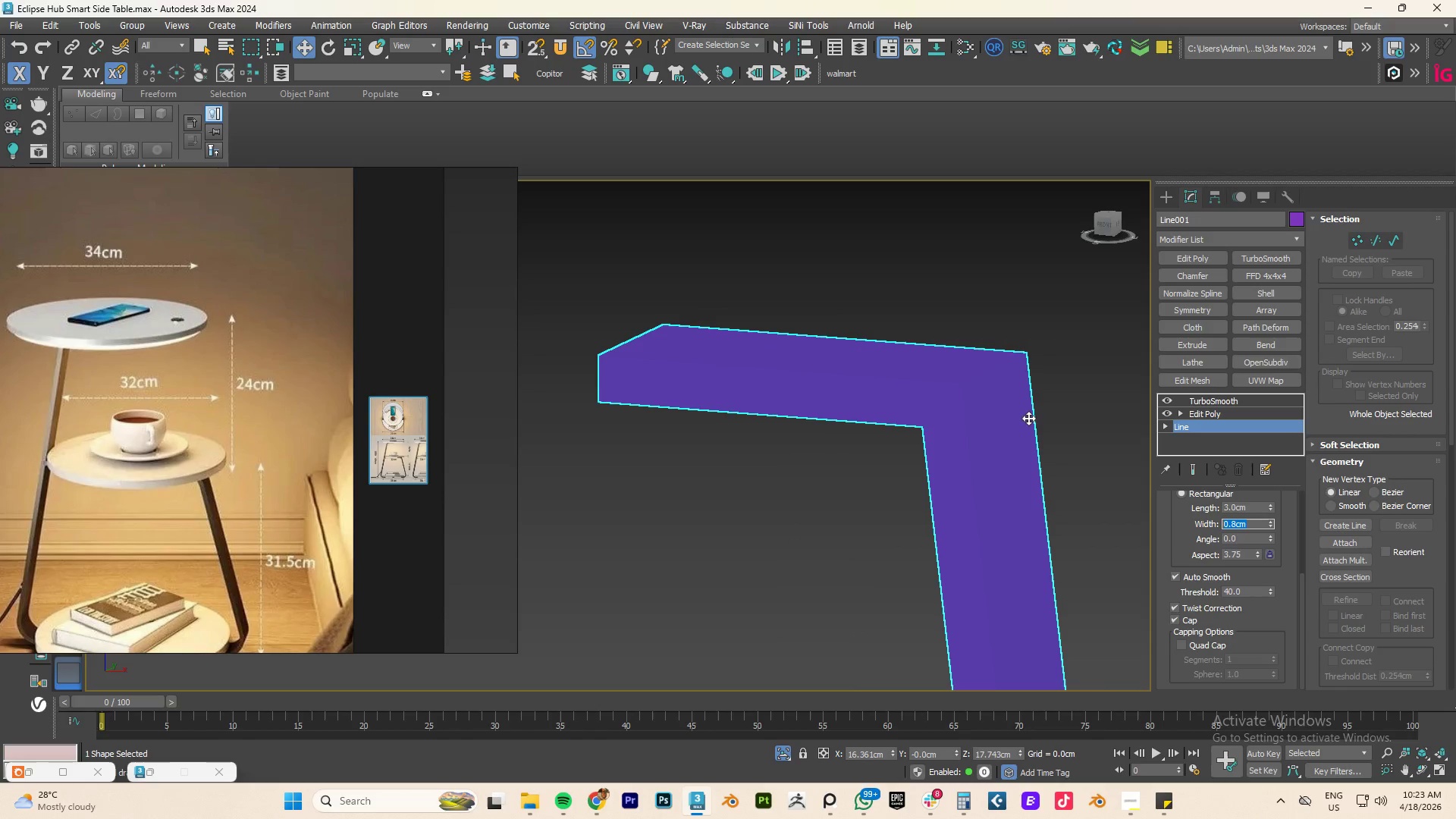 
hold_key(key=AltLeft, duration=0.64)
 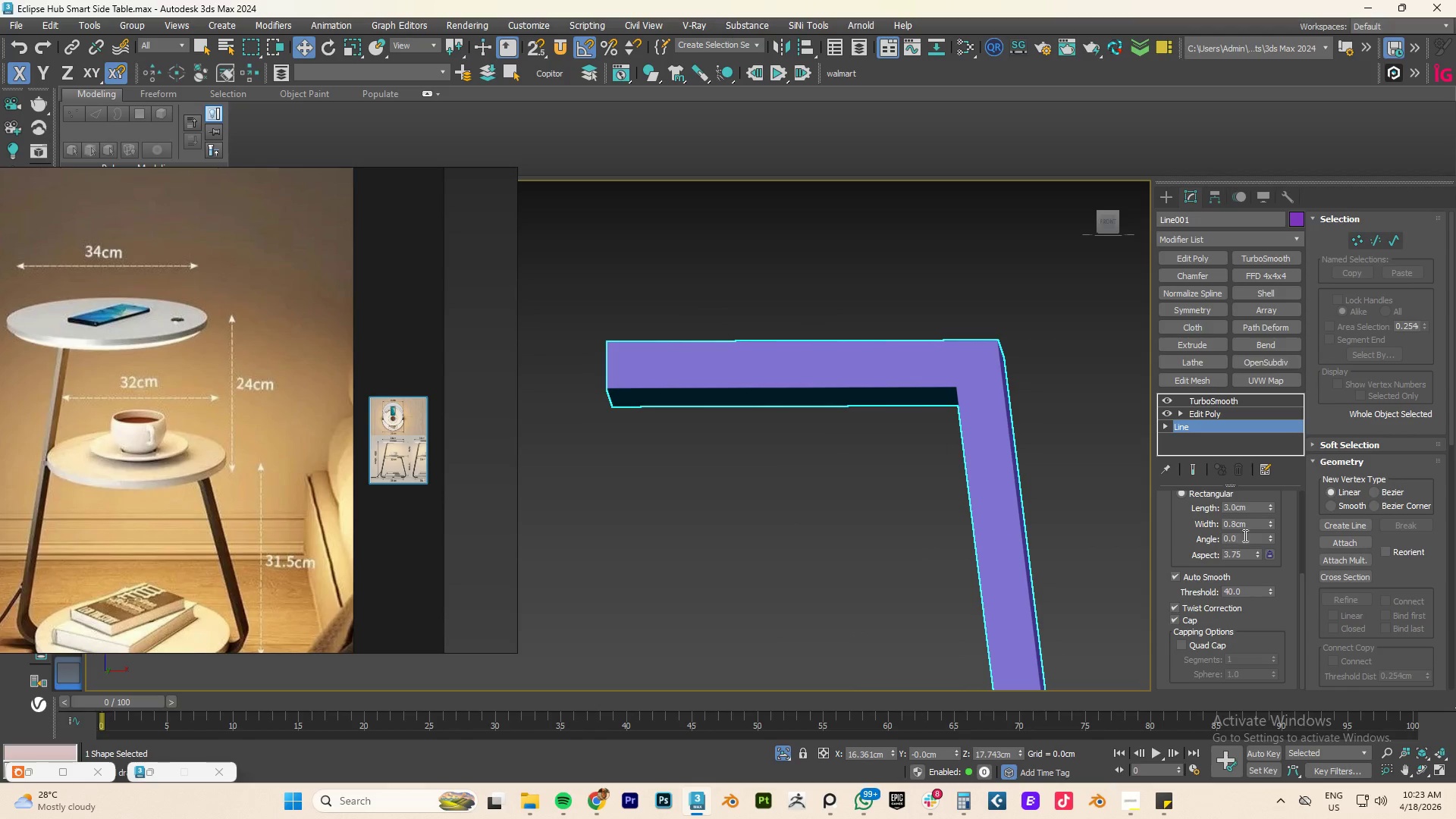 
double_click([1247, 527])
 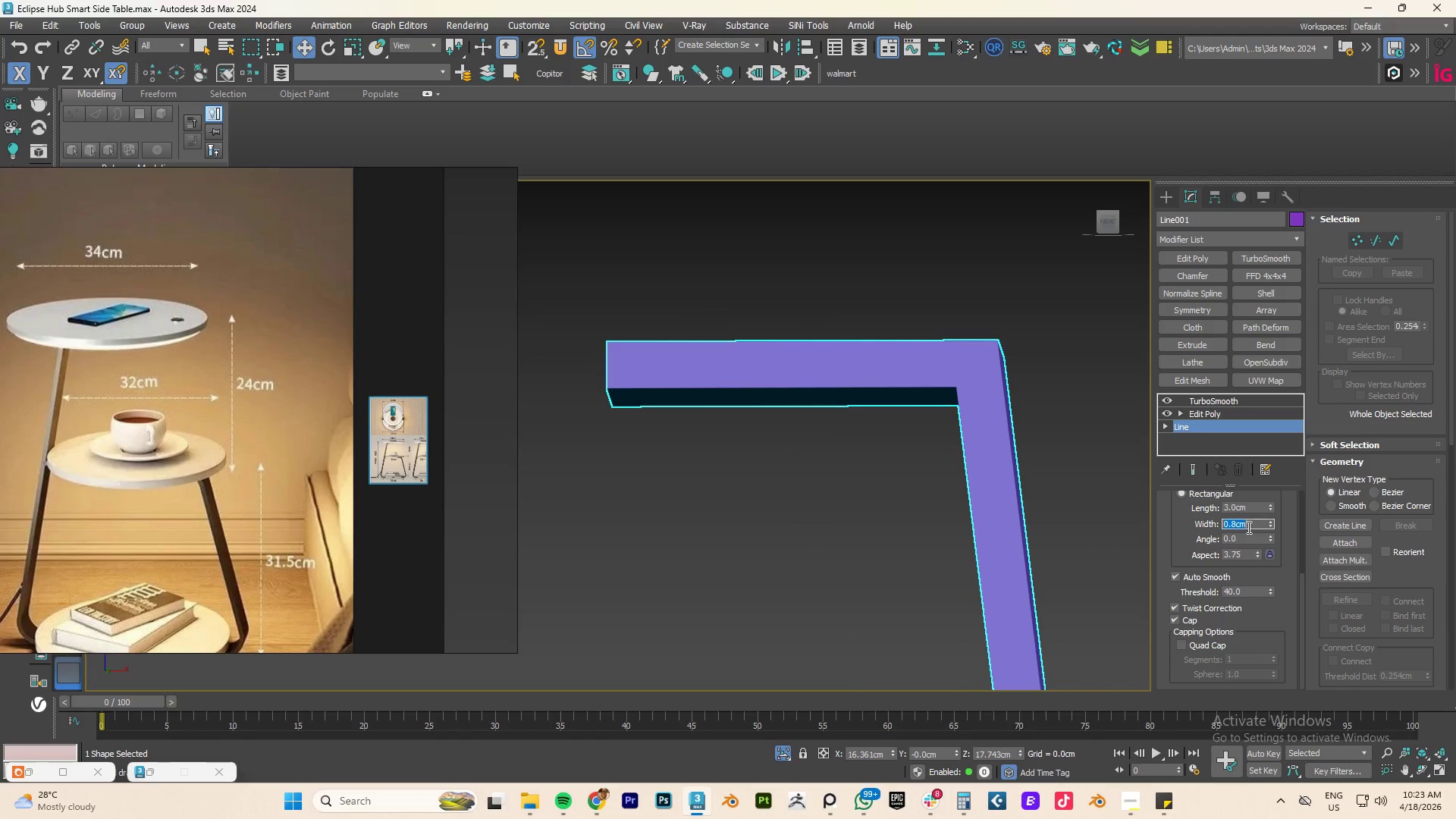 
key(NumpadDecimal)
 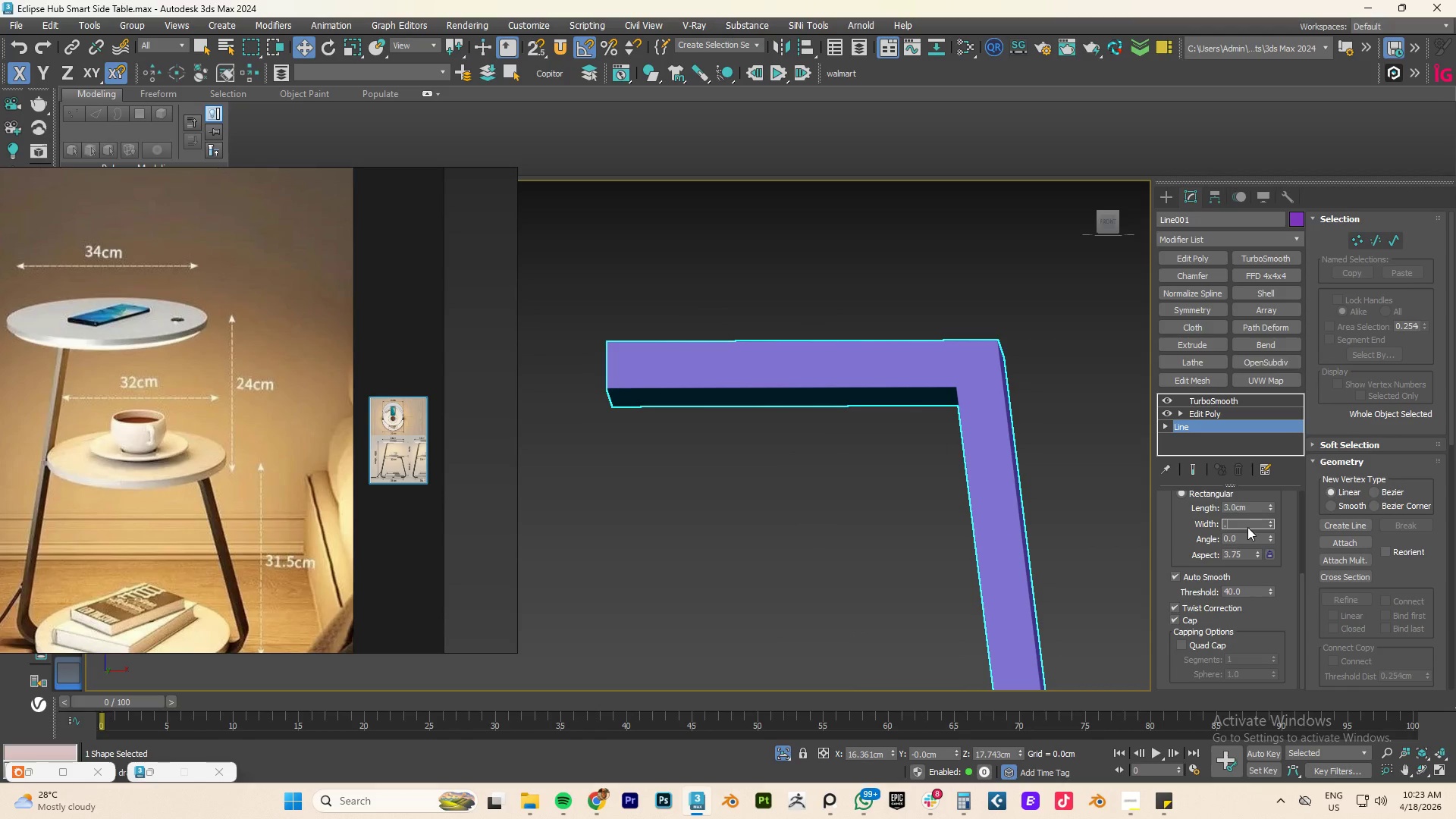 
key(Numpad5)
 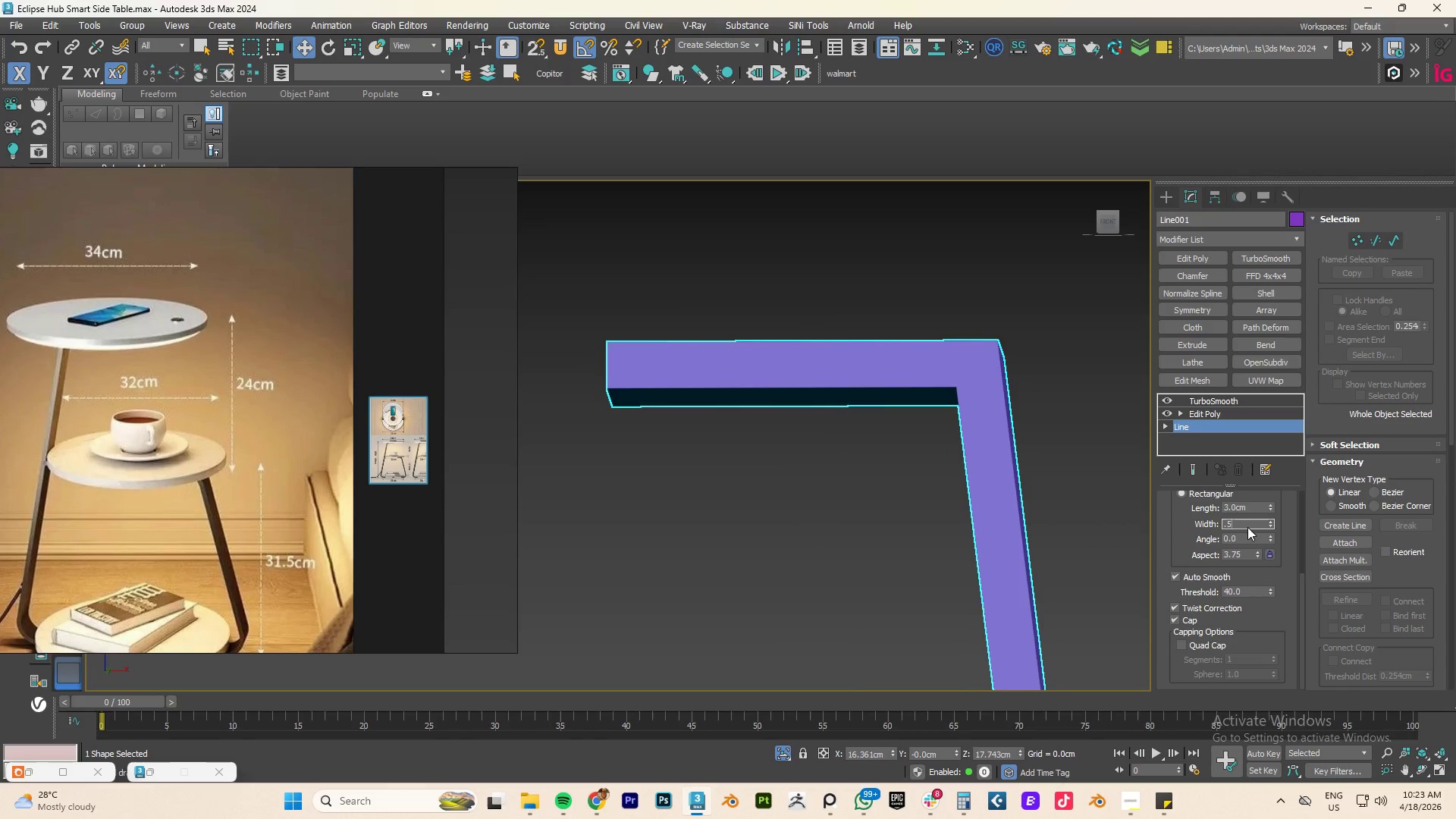 
key(NumpadEnter)
 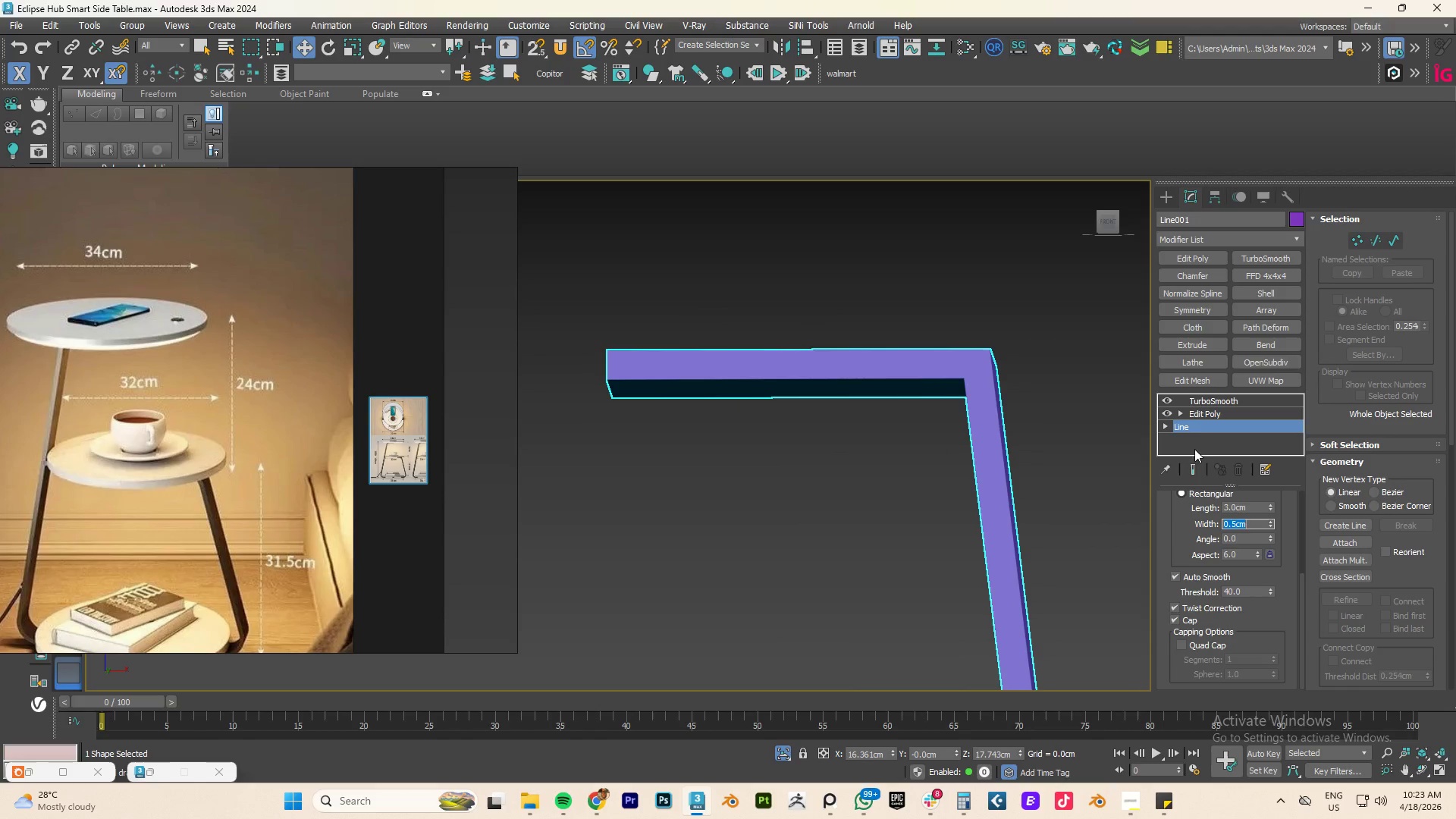 
left_click([1203, 413])
 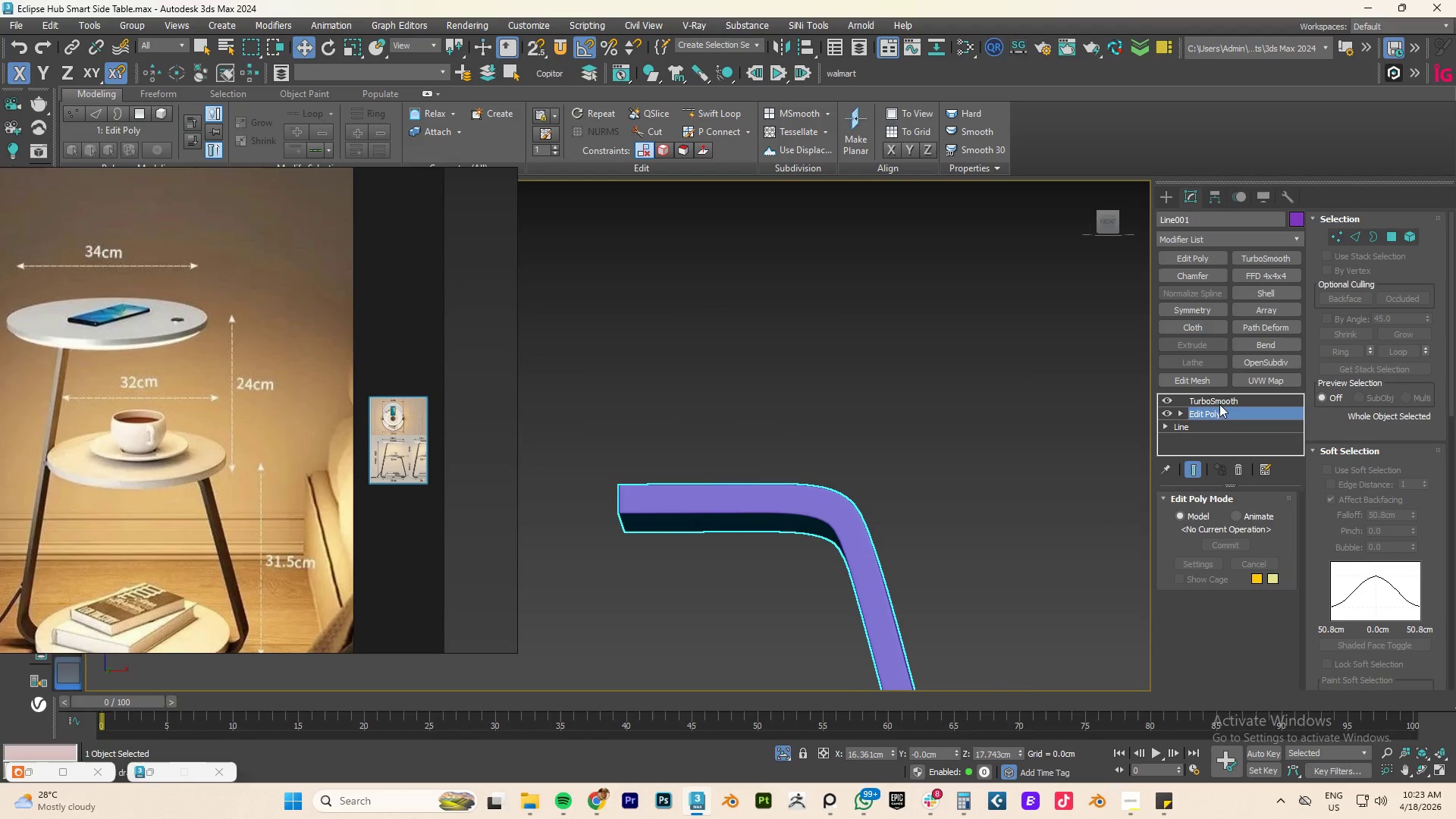 
left_click([1213, 402])
 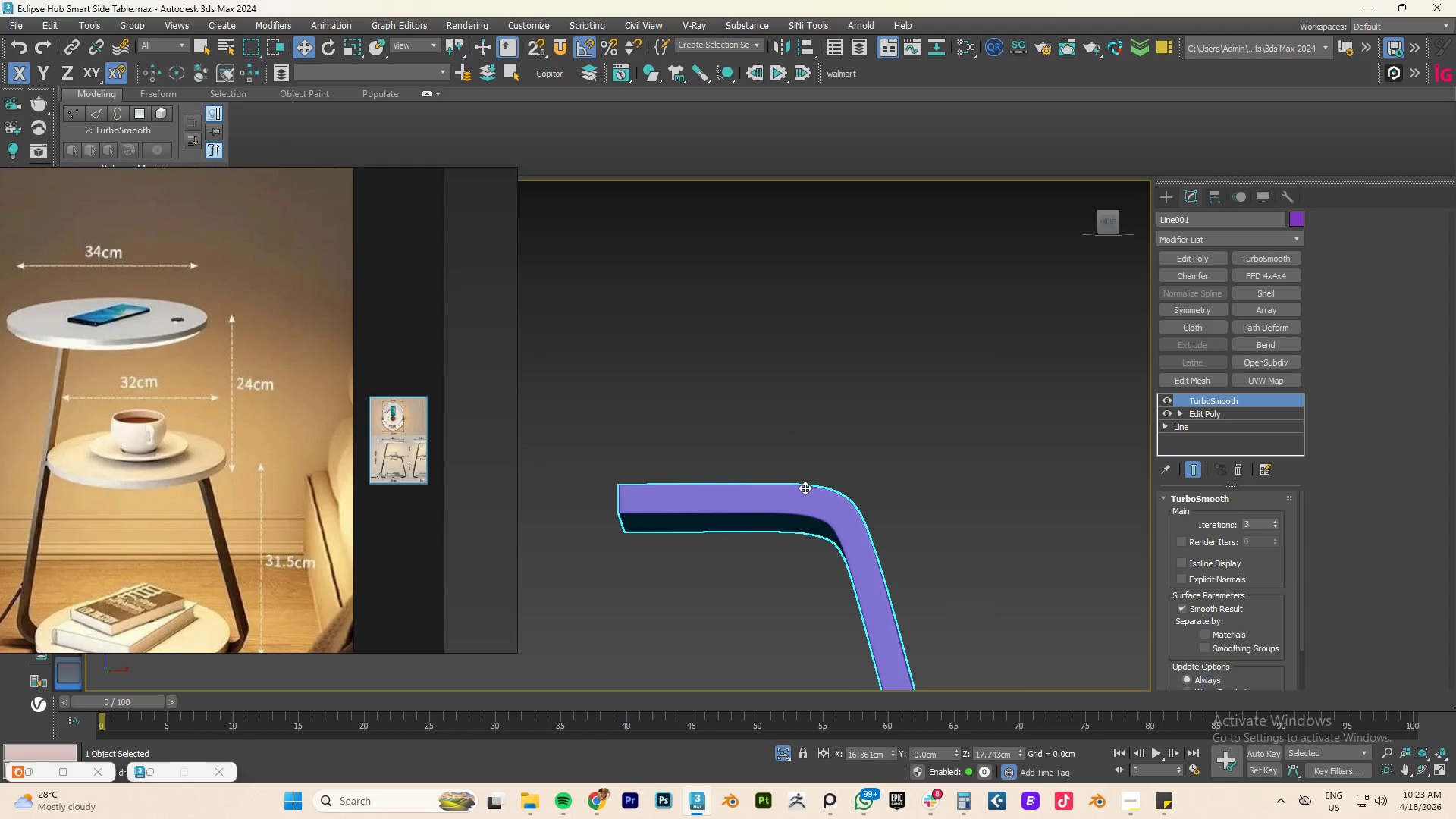 
scroll: coordinate [889, 490], scroll_direction: down, amount: 3.0
 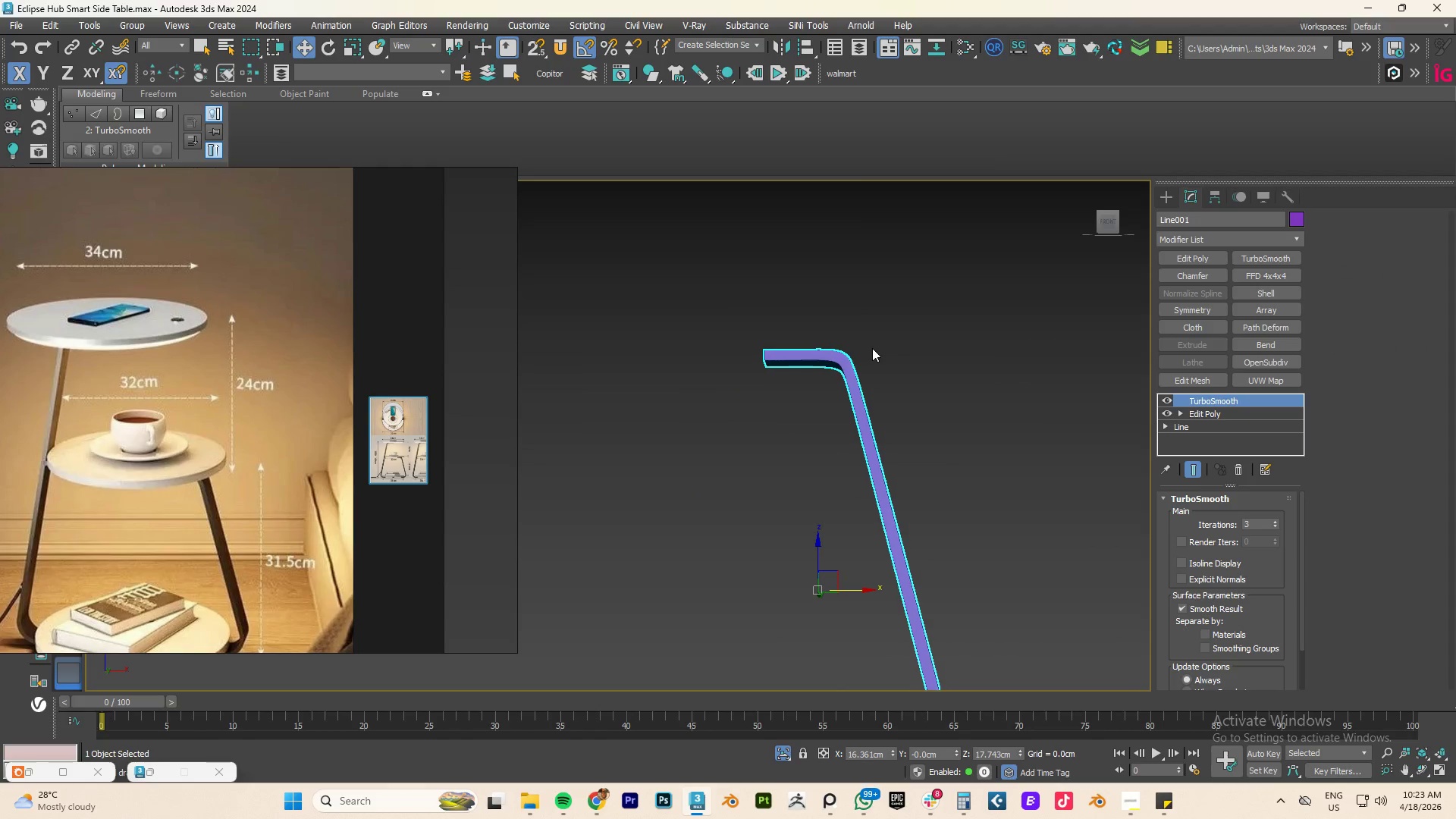 
hold_key(key=AltLeft, duration=0.52)
 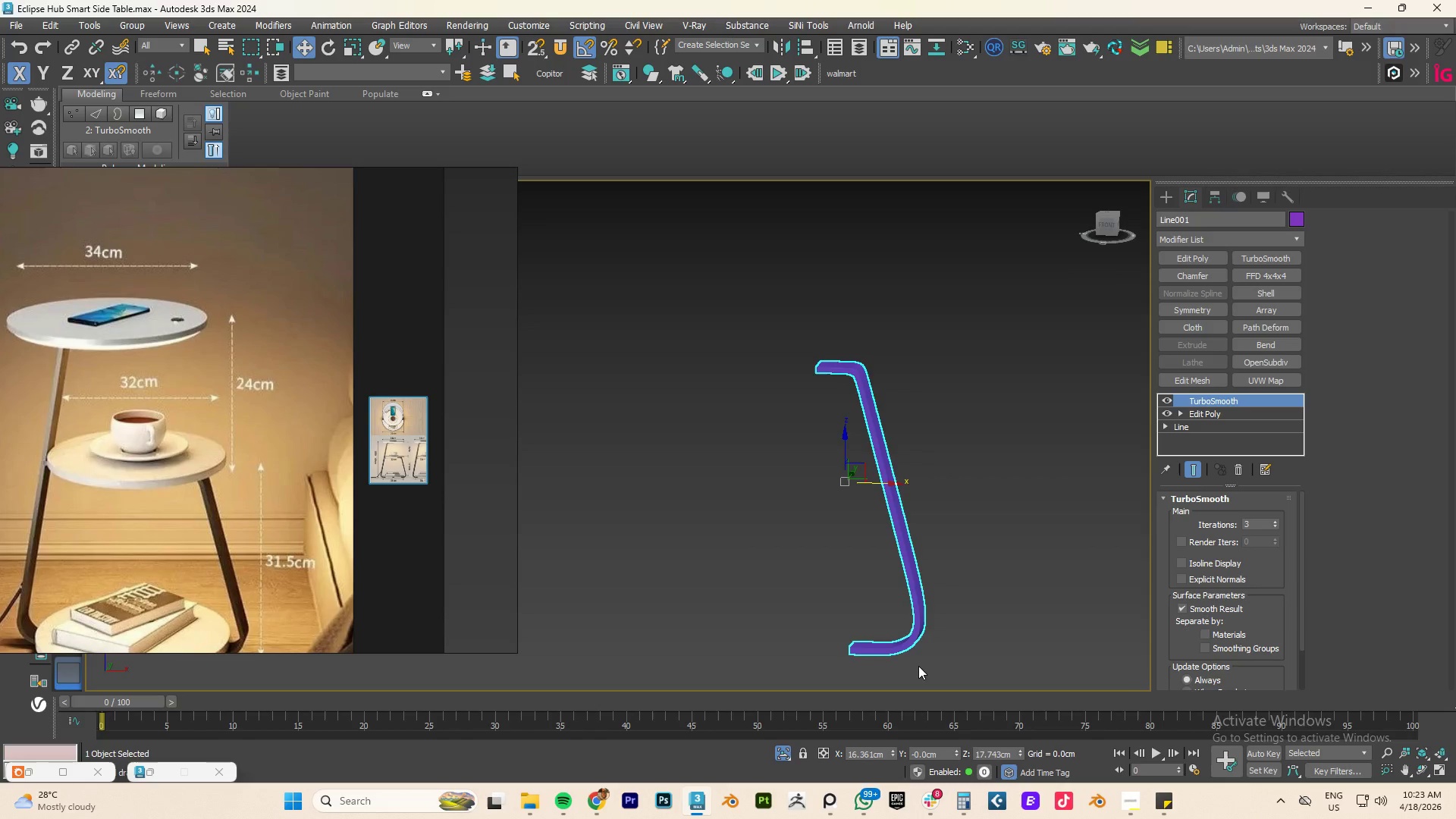 
scroll: coordinate [871, 378], scroll_direction: down, amount: 2.0
 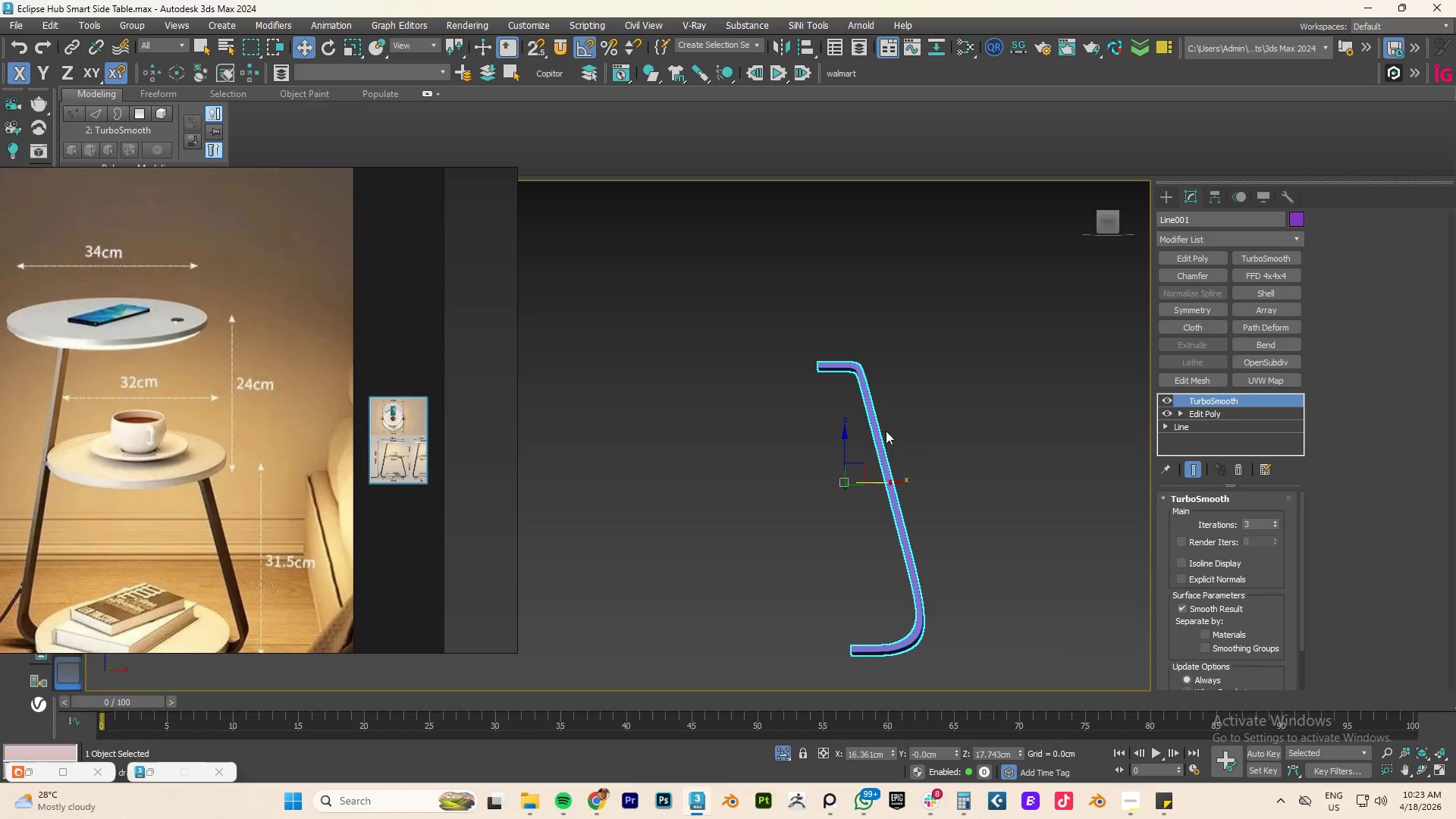 
hold_key(key=AltLeft, duration=0.59)
 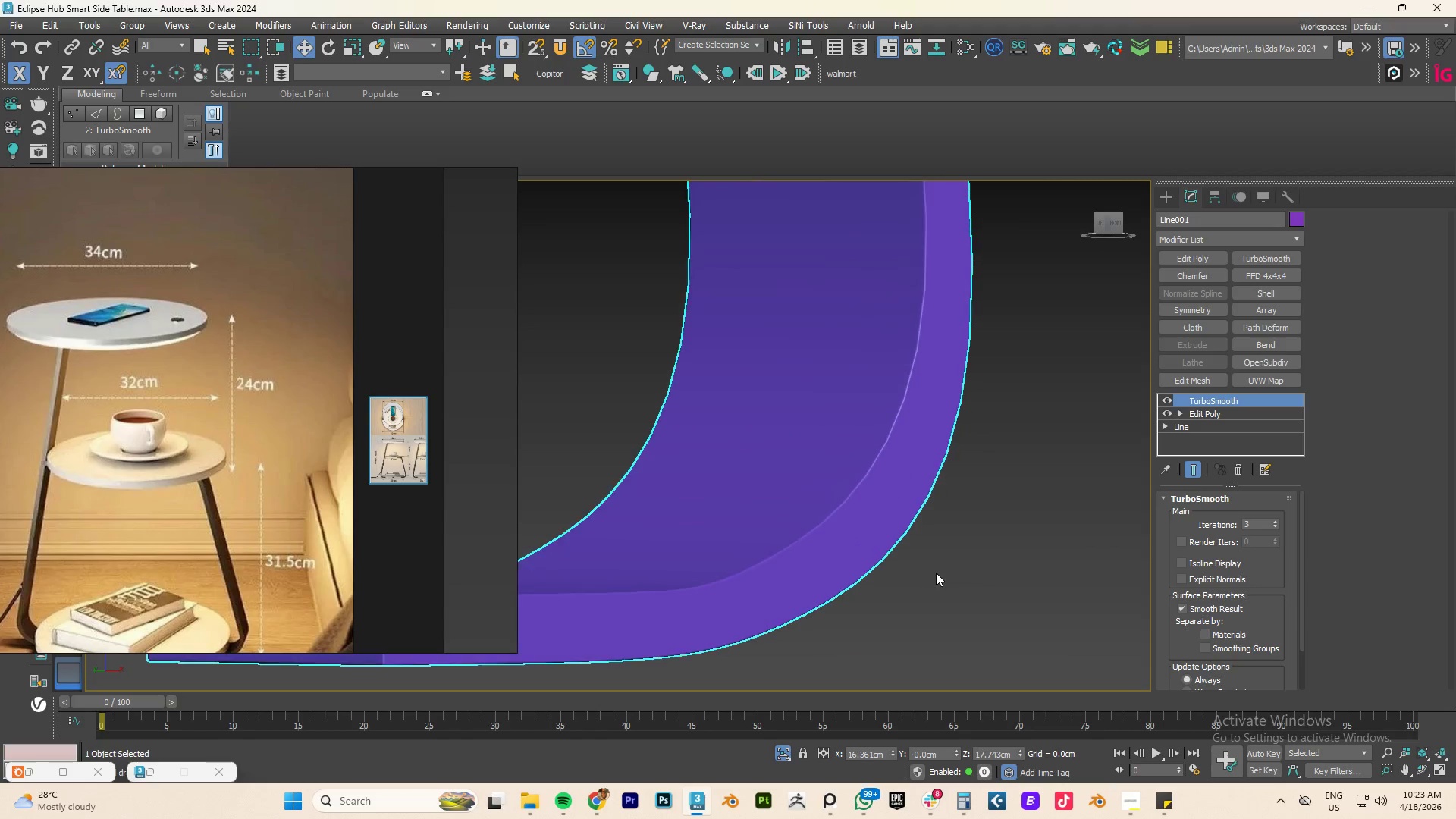 
scroll: coordinate [893, 614], scroll_direction: up, amount: 6.0
 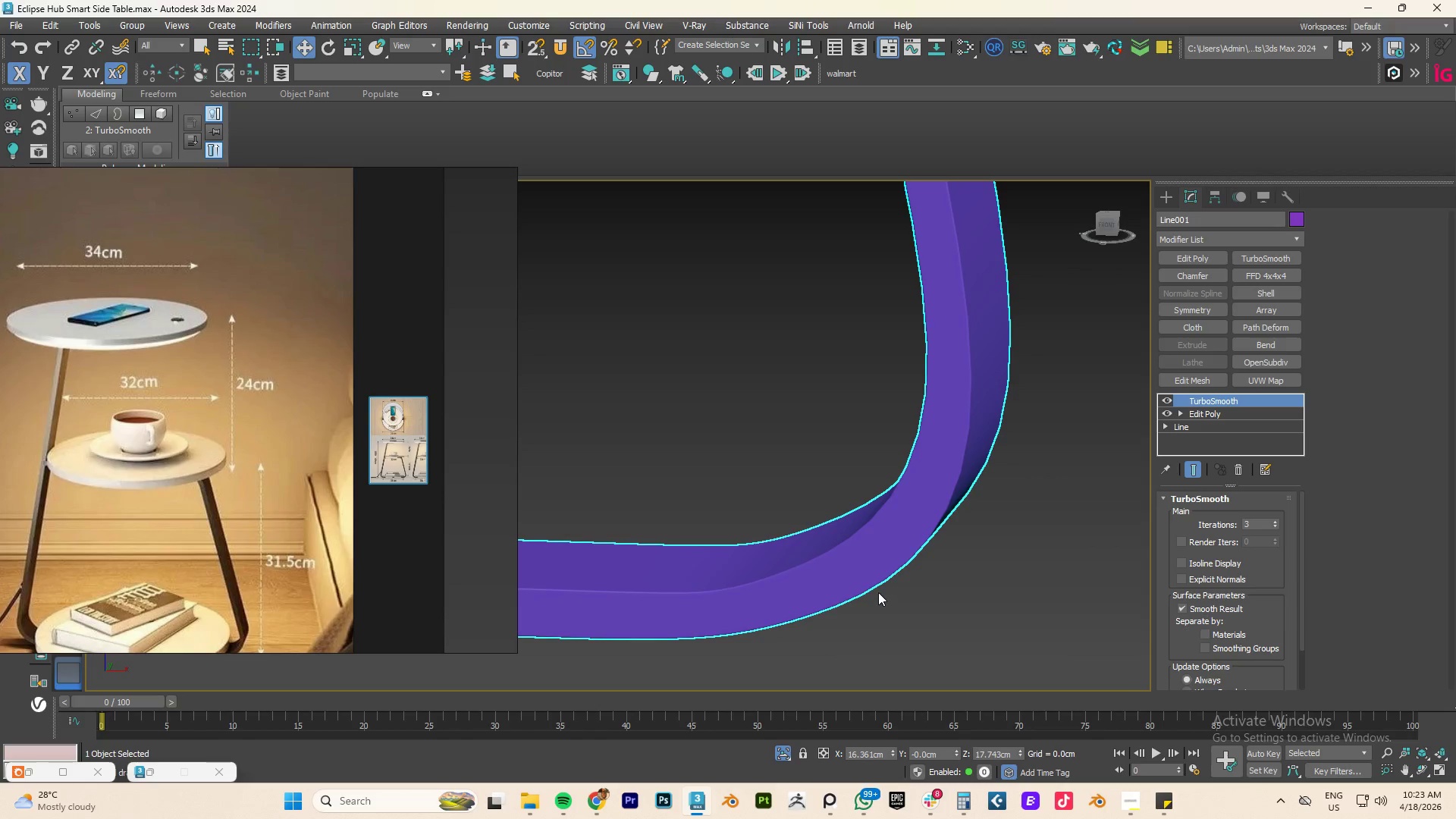 
hold_key(key=AltLeft, duration=2.84)
 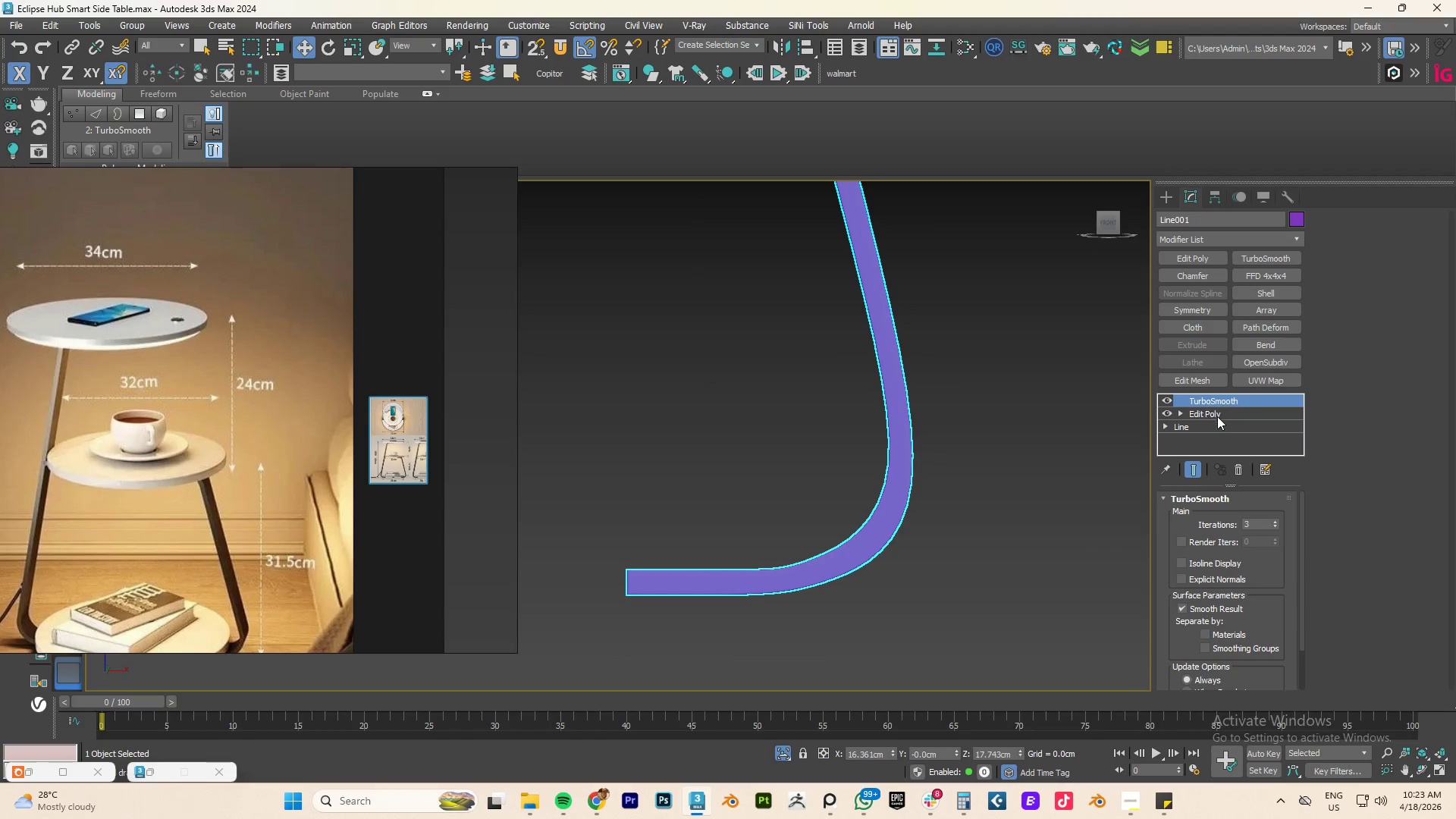 
scroll: coordinate [856, 558], scroll_direction: down, amount: 2.0
 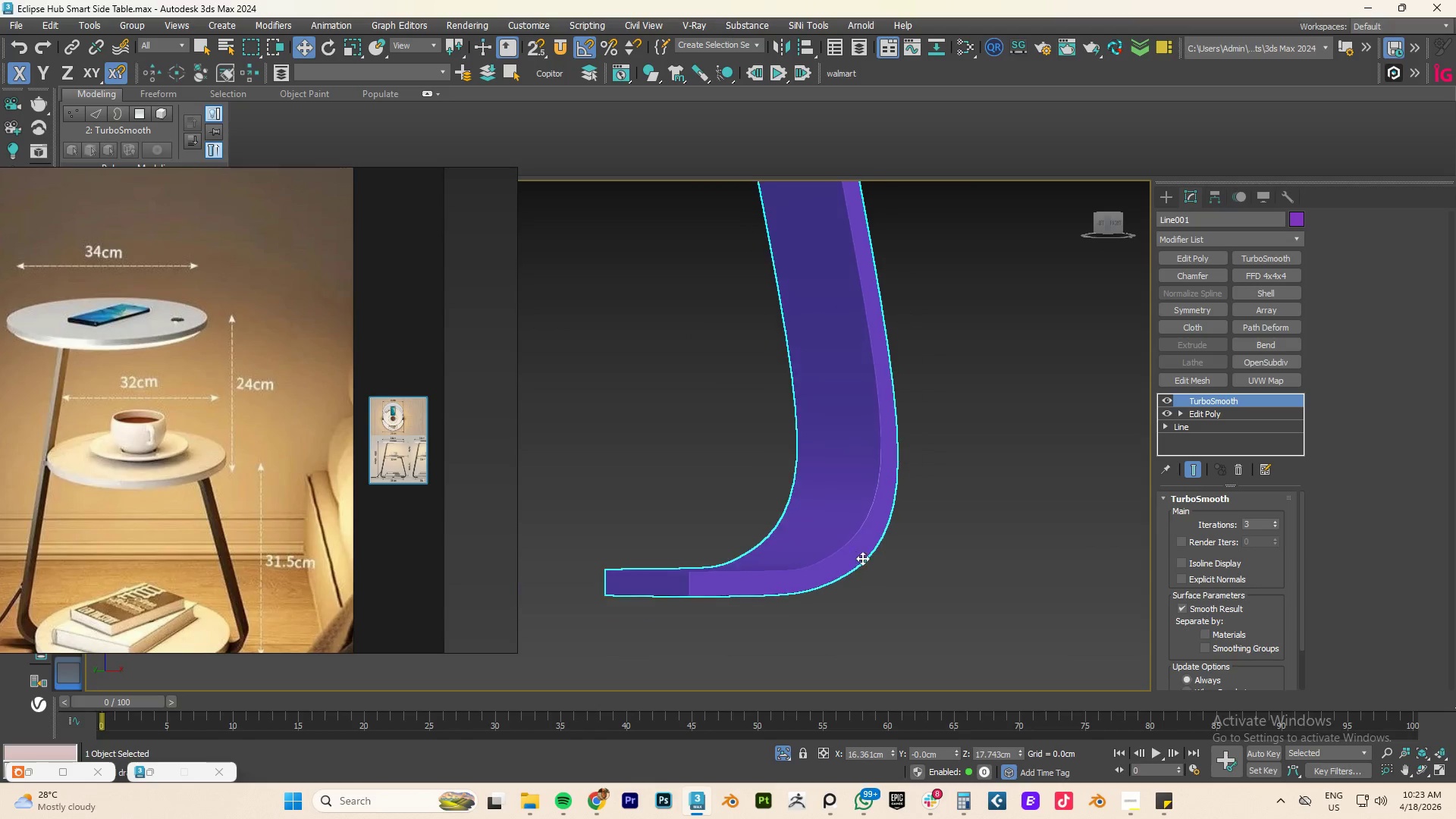 
left_click([1217, 416])
 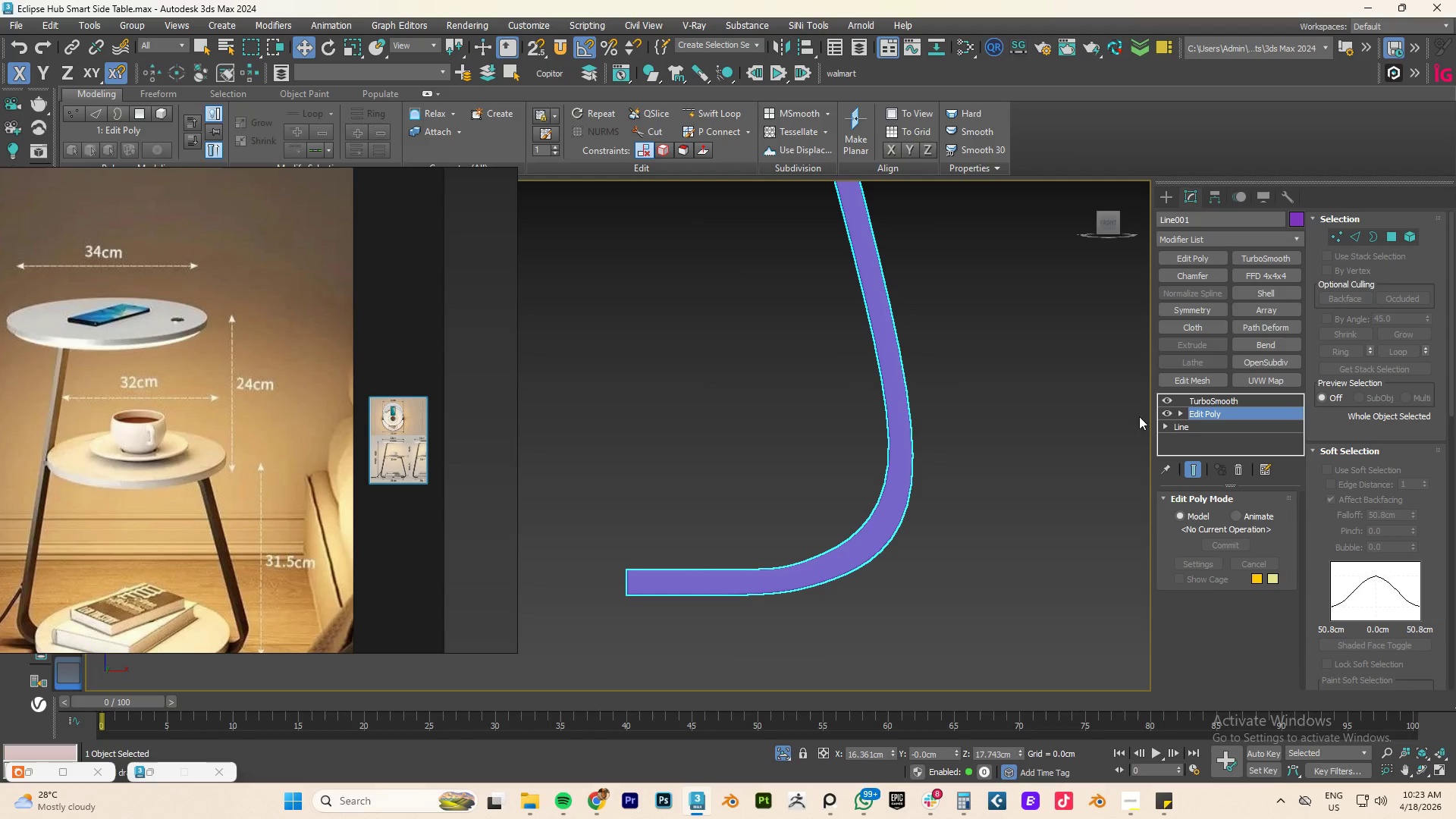 
key(1)
 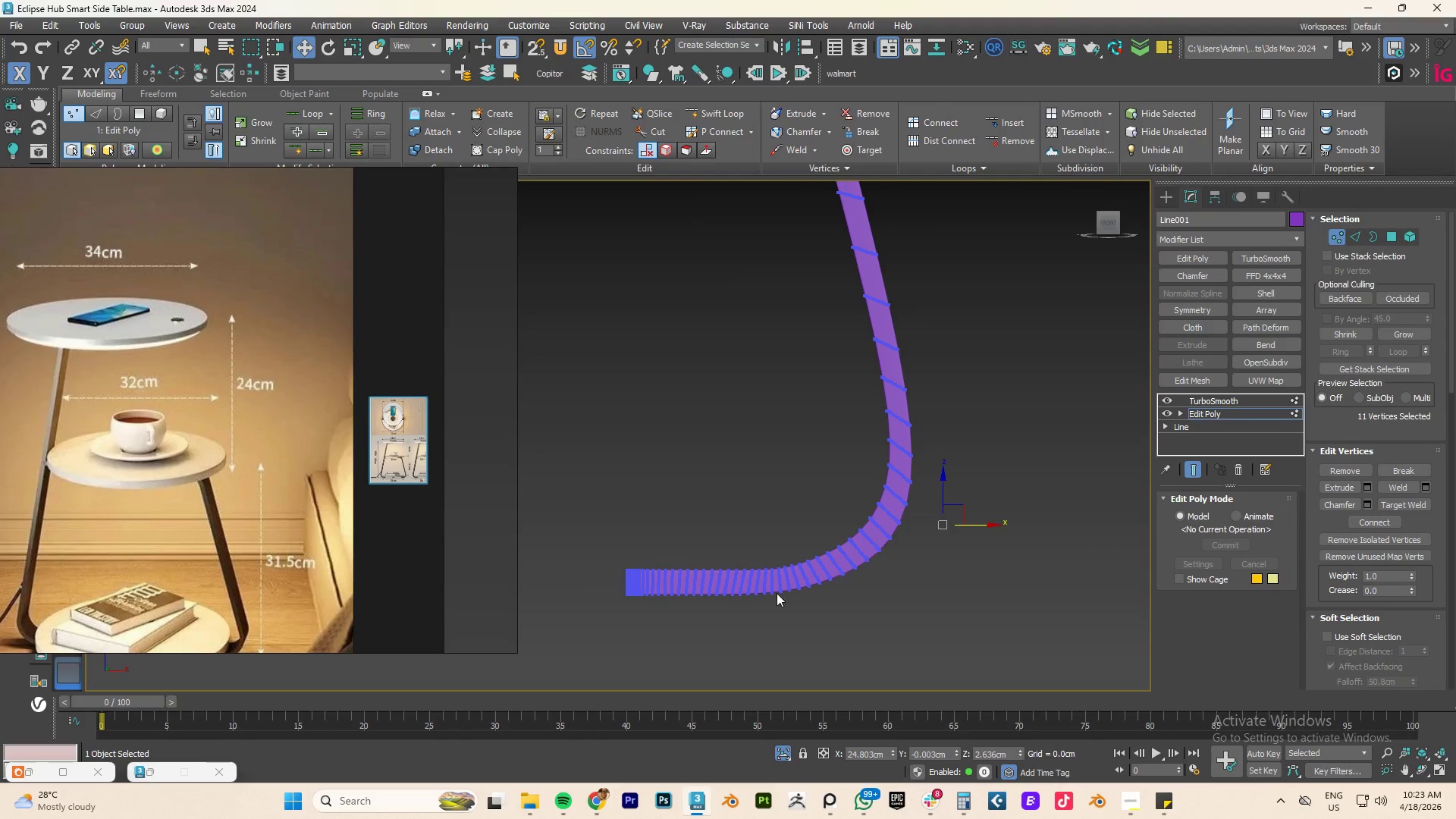 
scroll: coordinate [753, 602], scroll_direction: up, amount: 3.0
 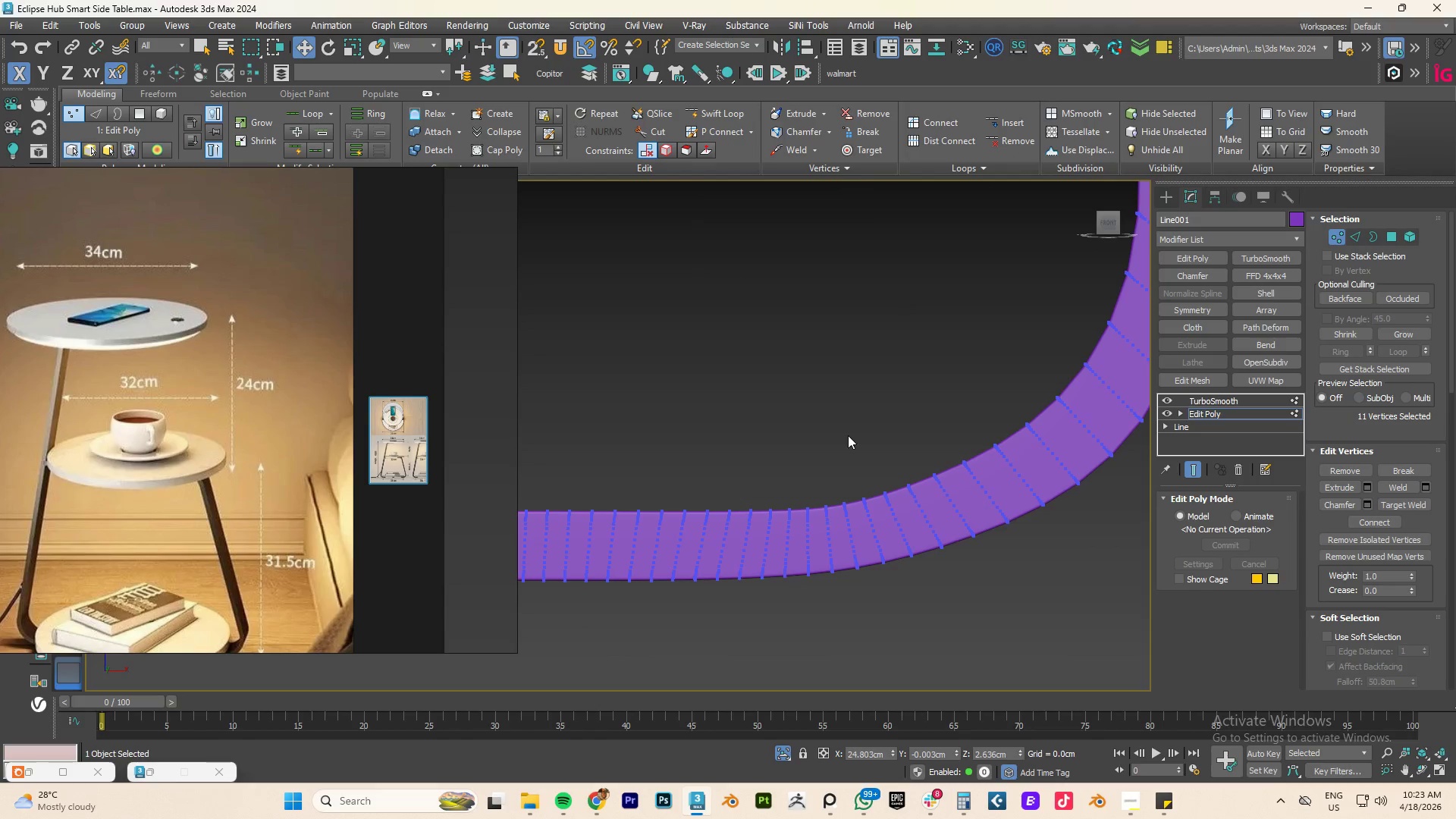 
left_click_drag(start_coordinate=[848, 435], to_coordinate=[724, 720])
 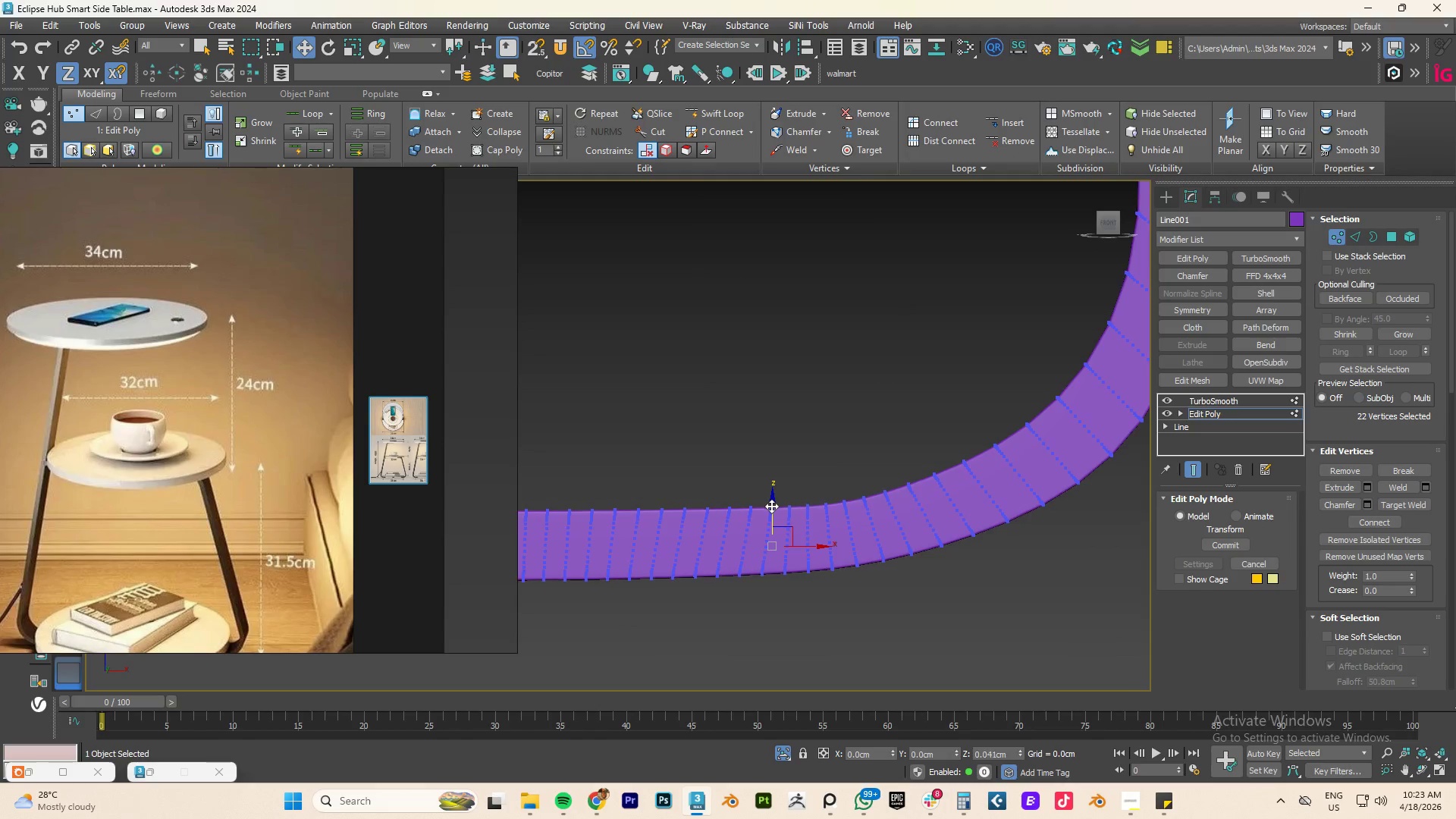 
left_click_drag(start_coordinate=[878, 468], to_coordinate=[799, 623])
 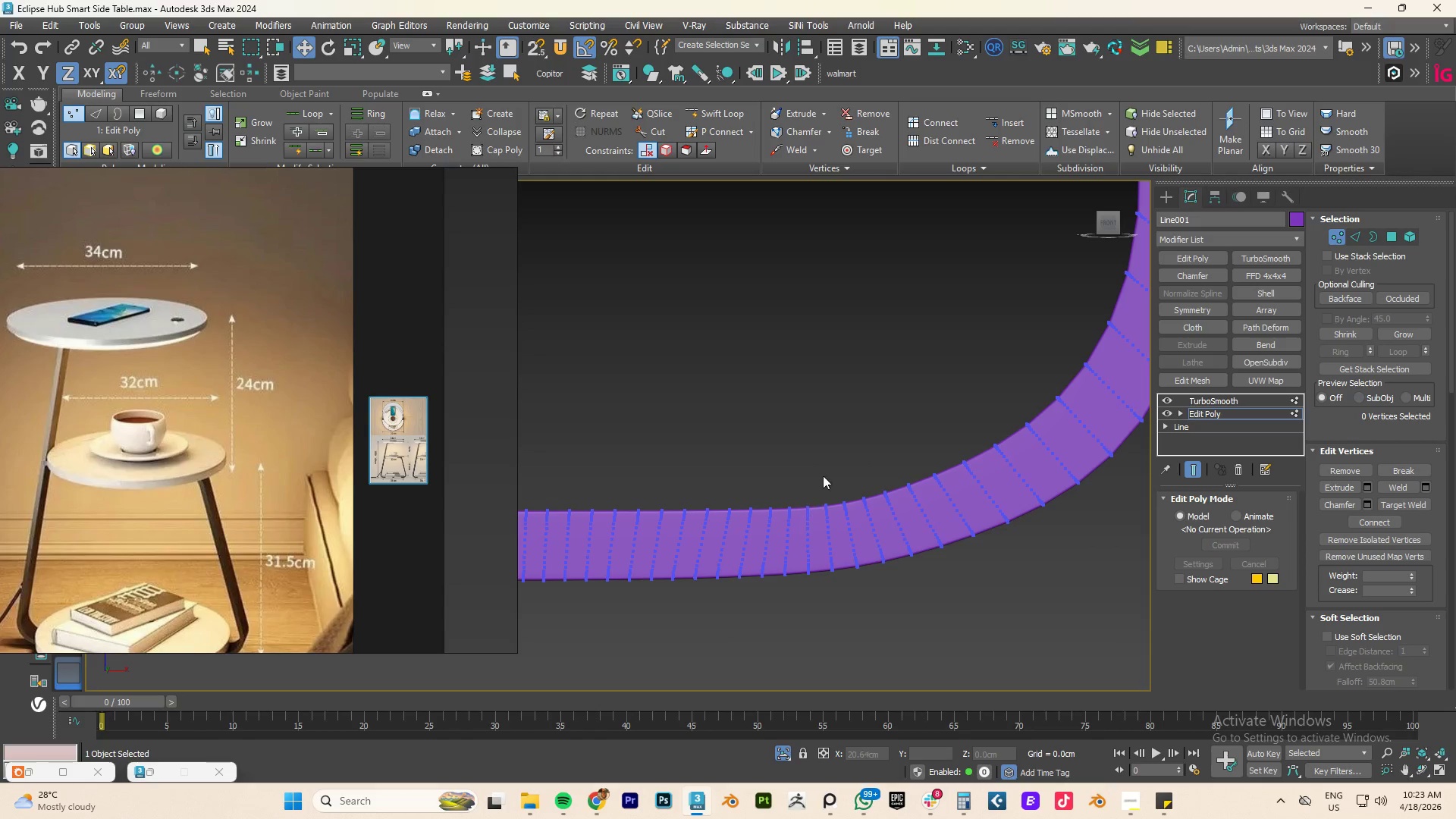 
left_click_drag(start_coordinate=[847, 447], to_coordinate=[716, 635])
 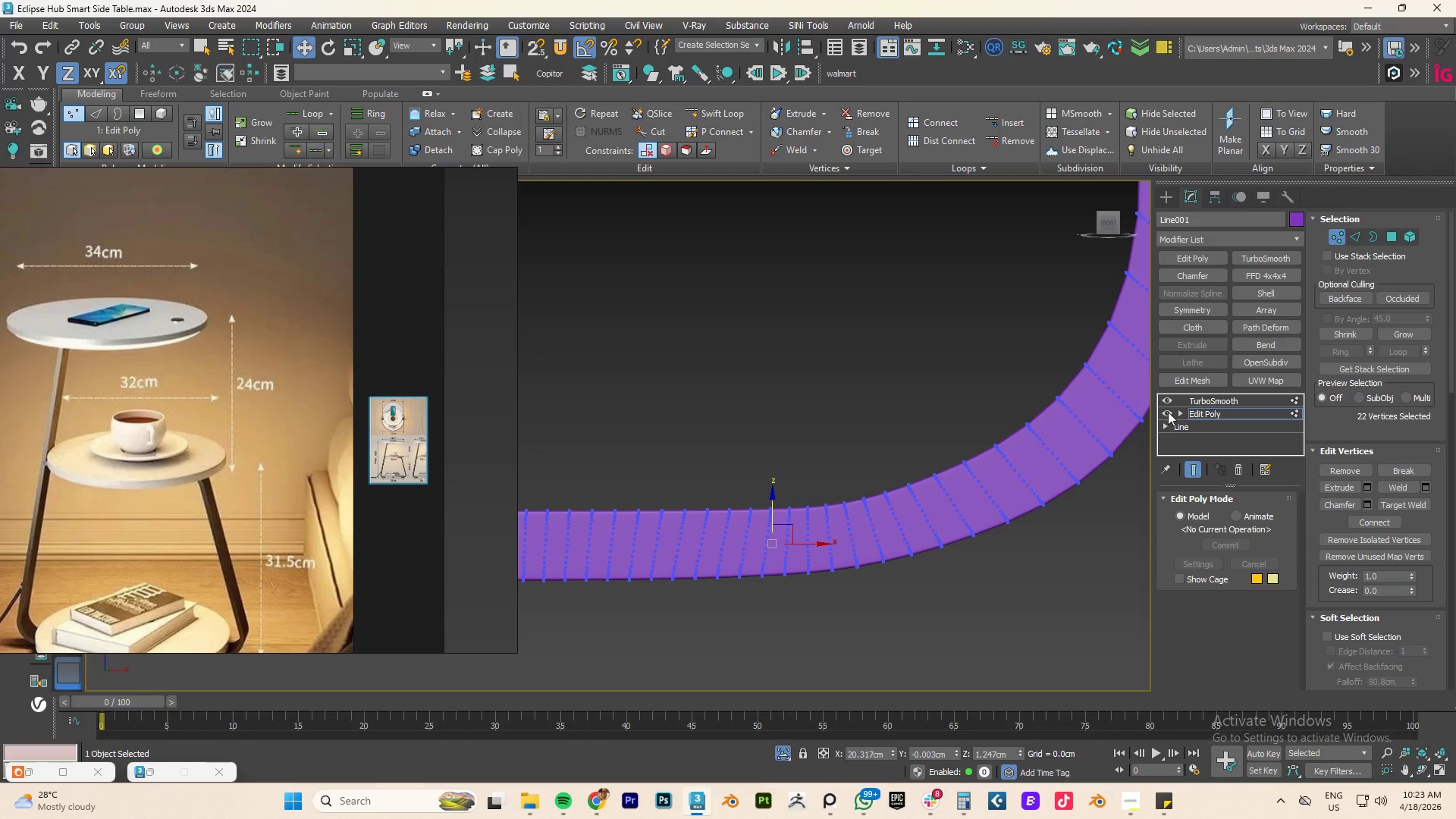 
left_click([1173, 401])
 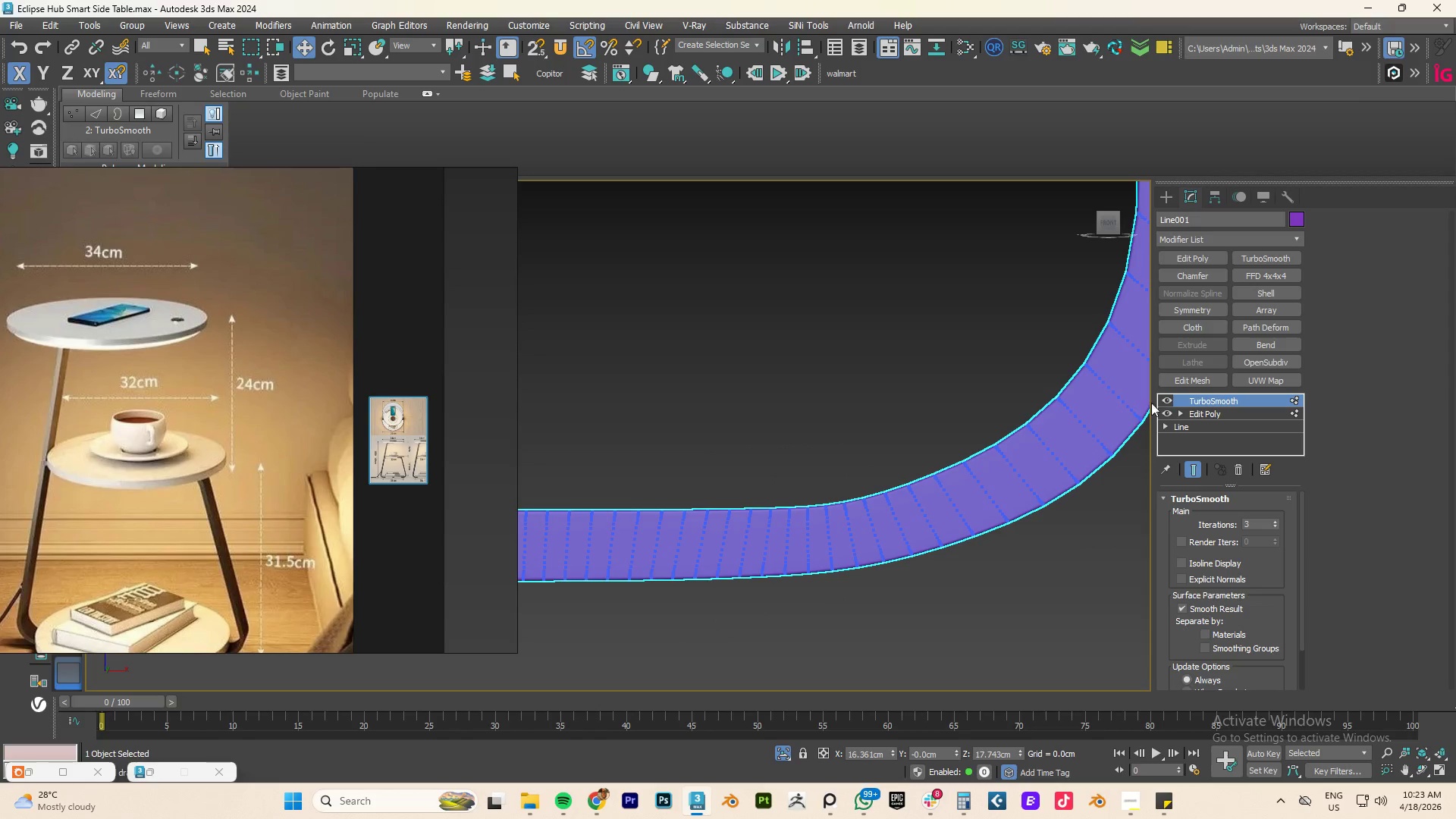 
left_click([1163, 398])
 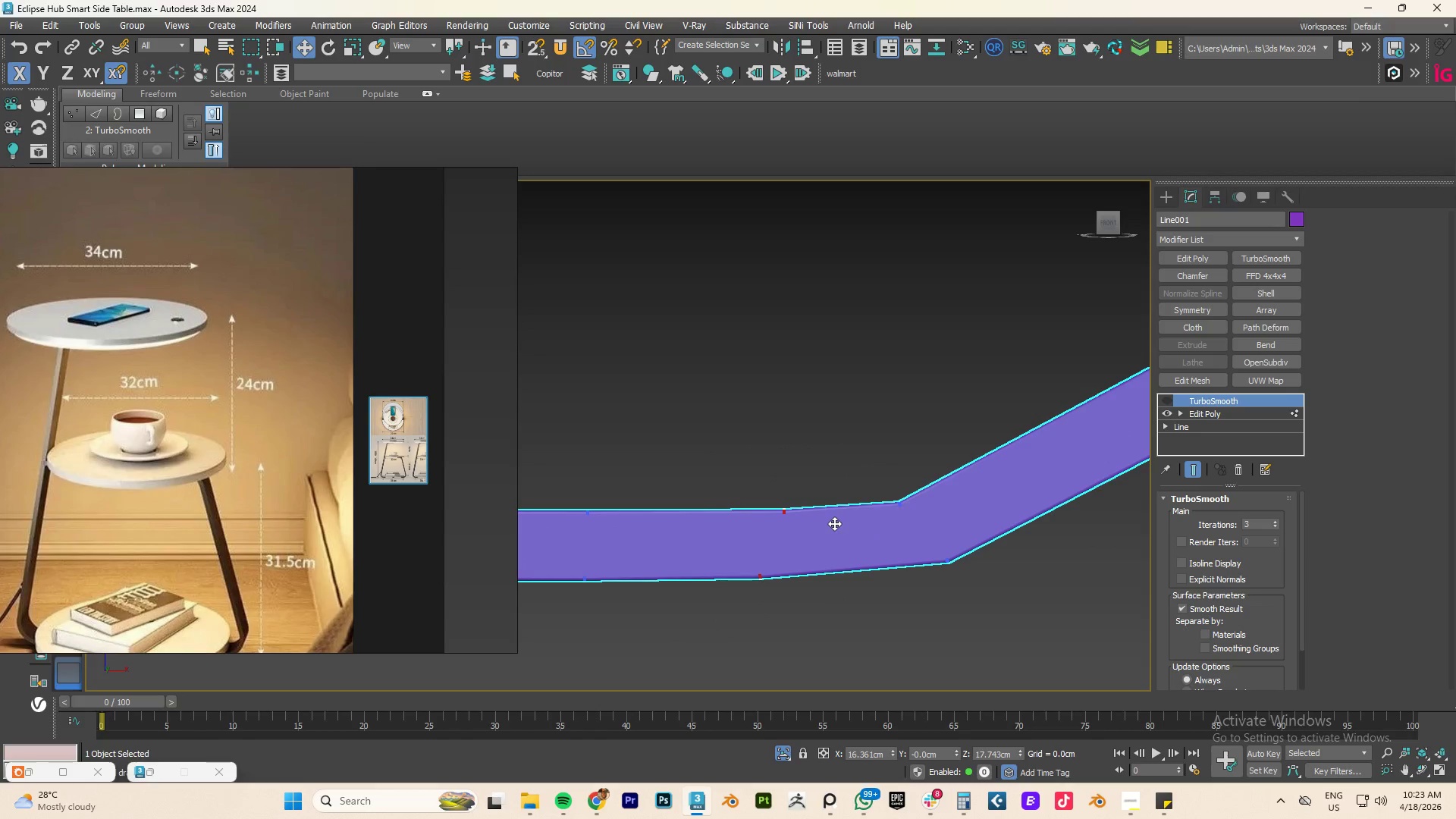 
key(R)
 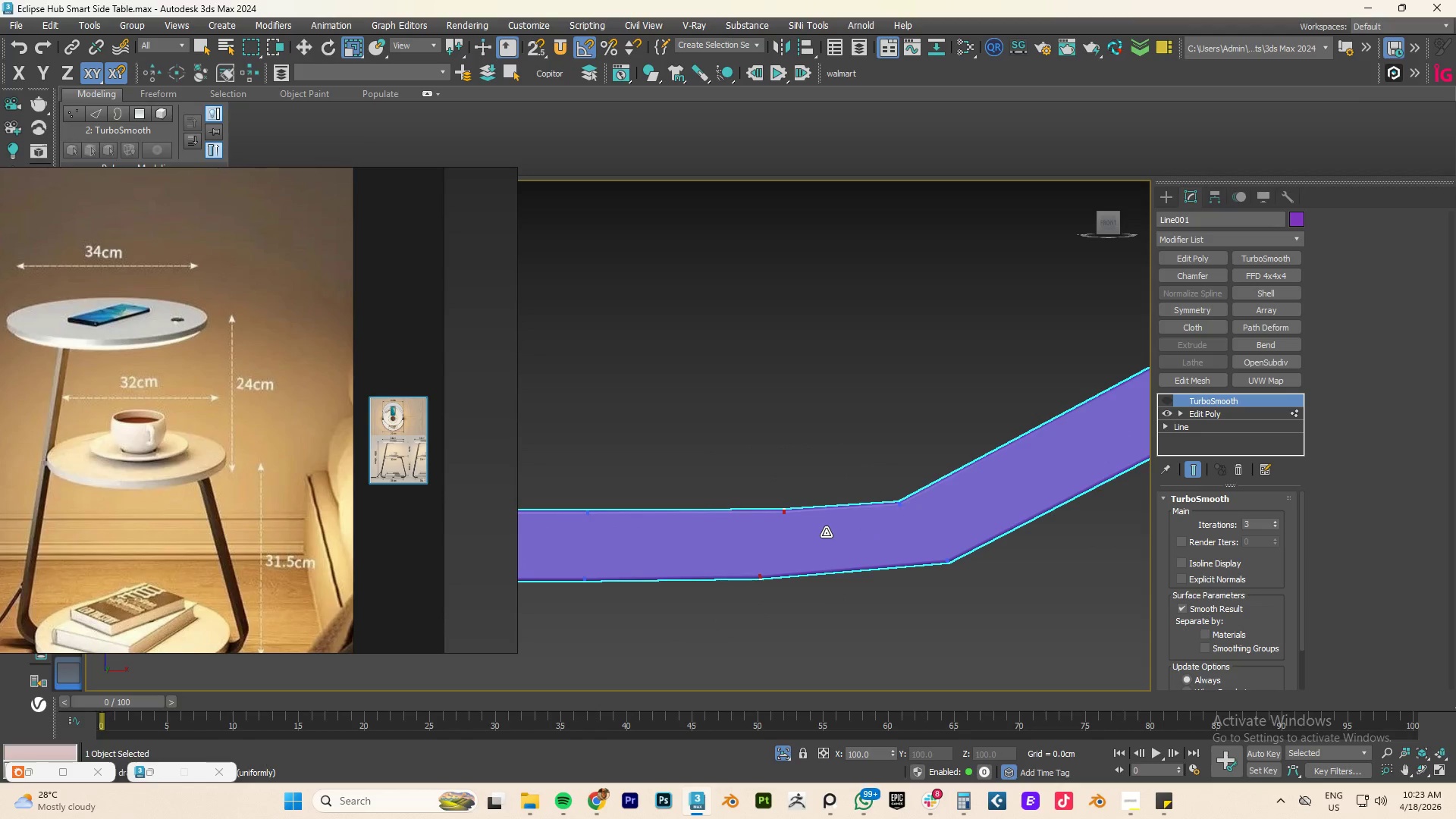 
type(EW)
 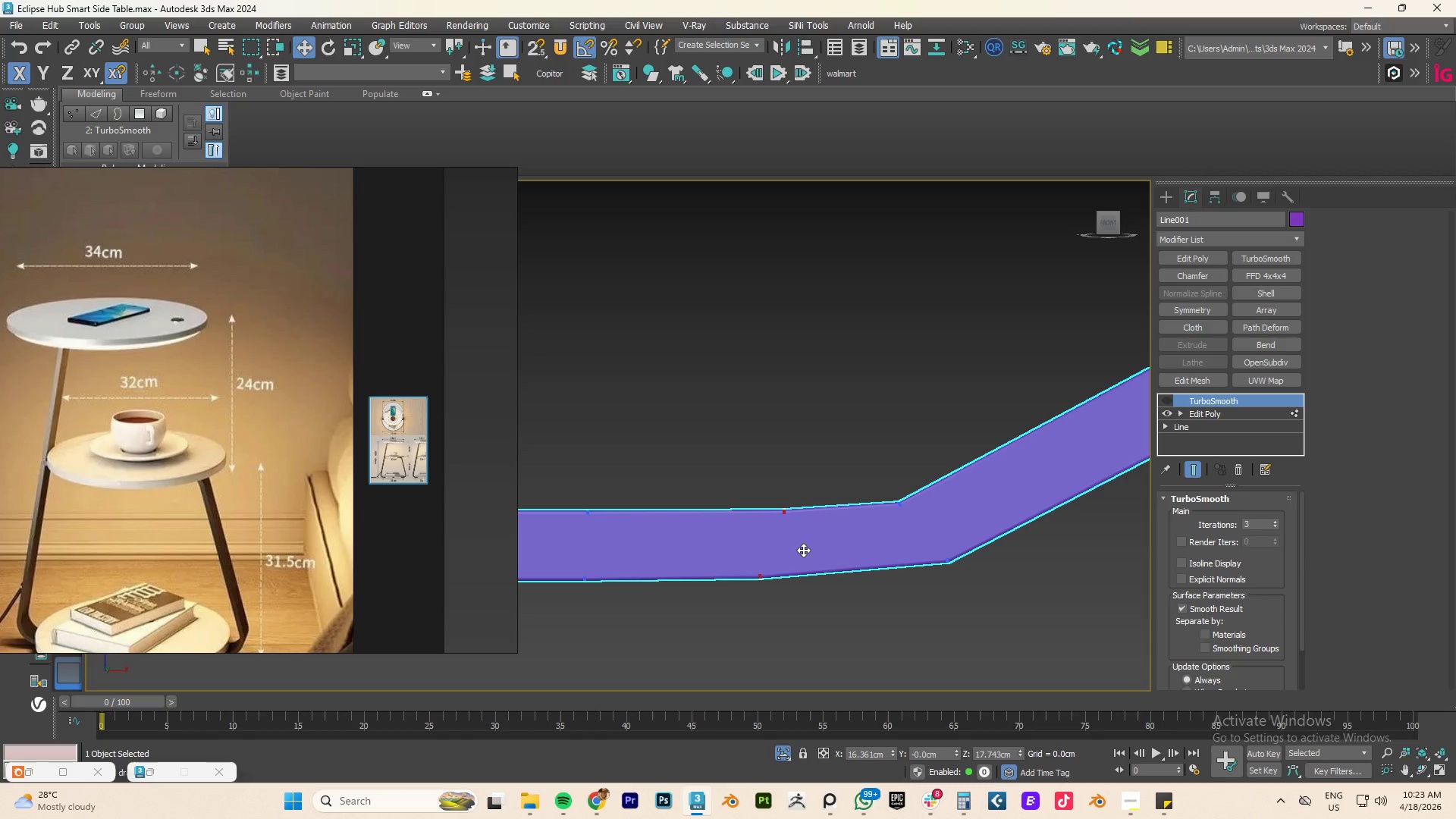 
key(R)
 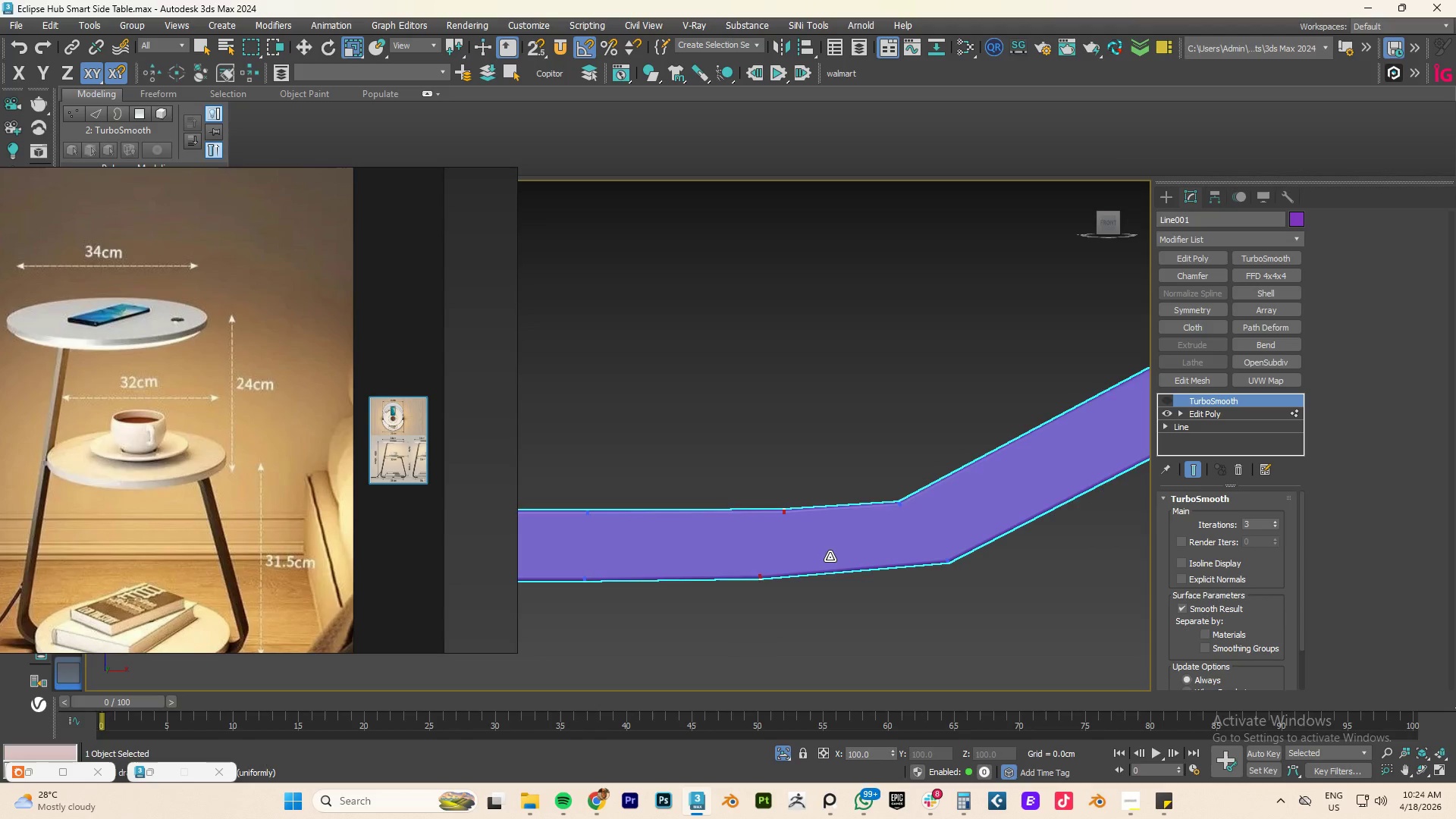 
scroll: coordinate [835, 560], scroll_direction: down, amount: 4.0
 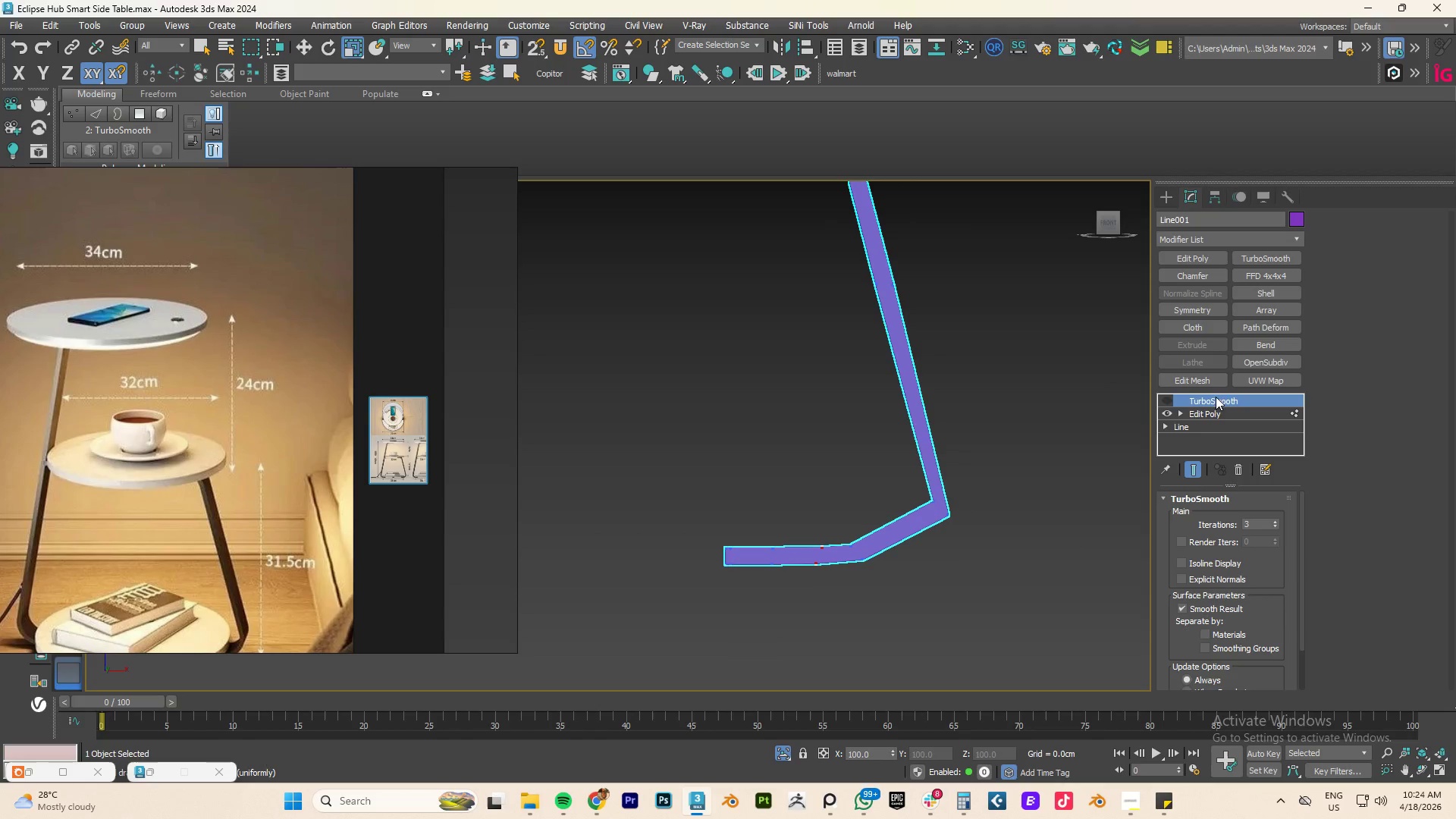 
left_click([1212, 416])
 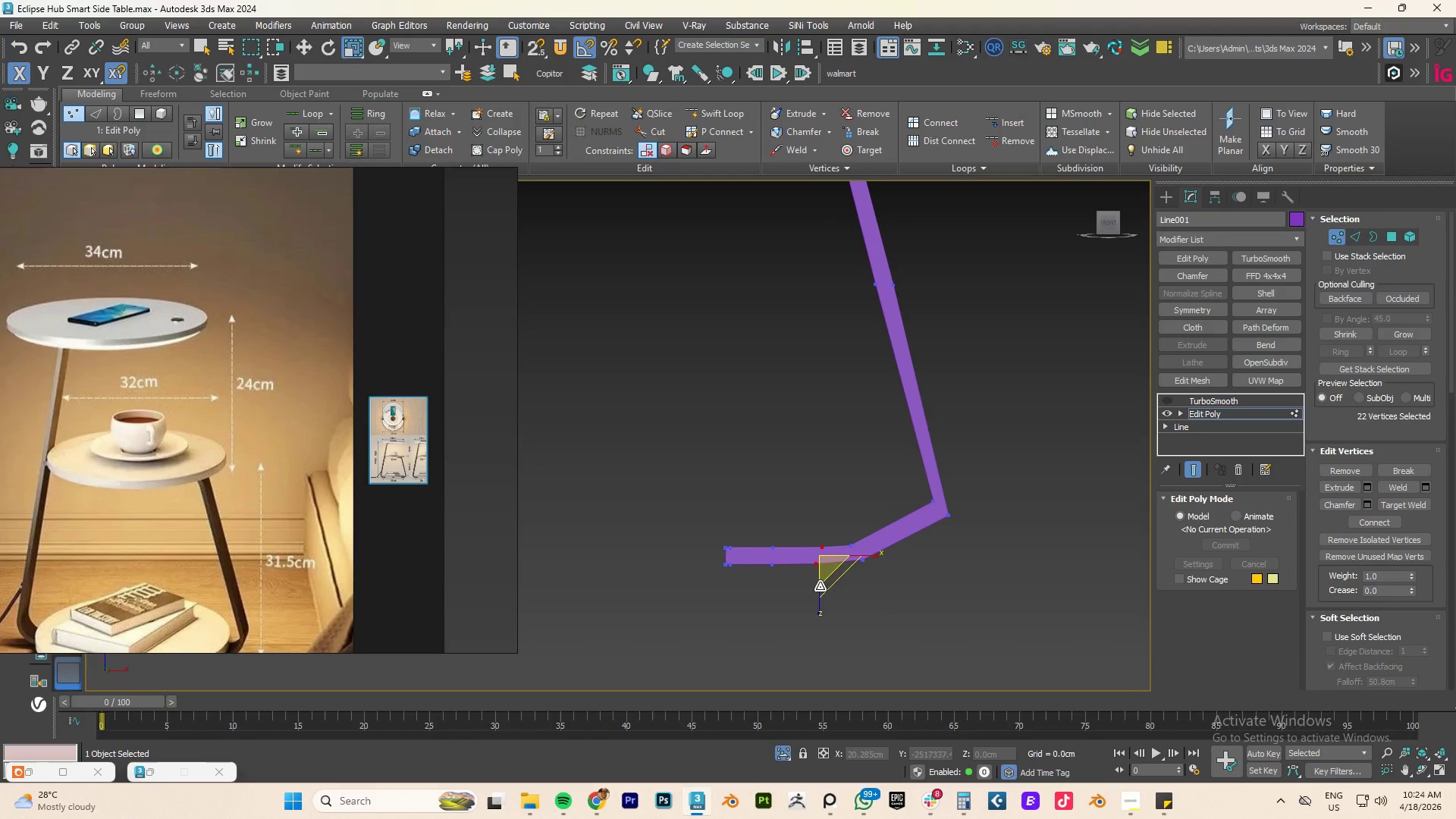 
scroll: coordinate [830, 581], scroll_direction: up, amount: 3.0
 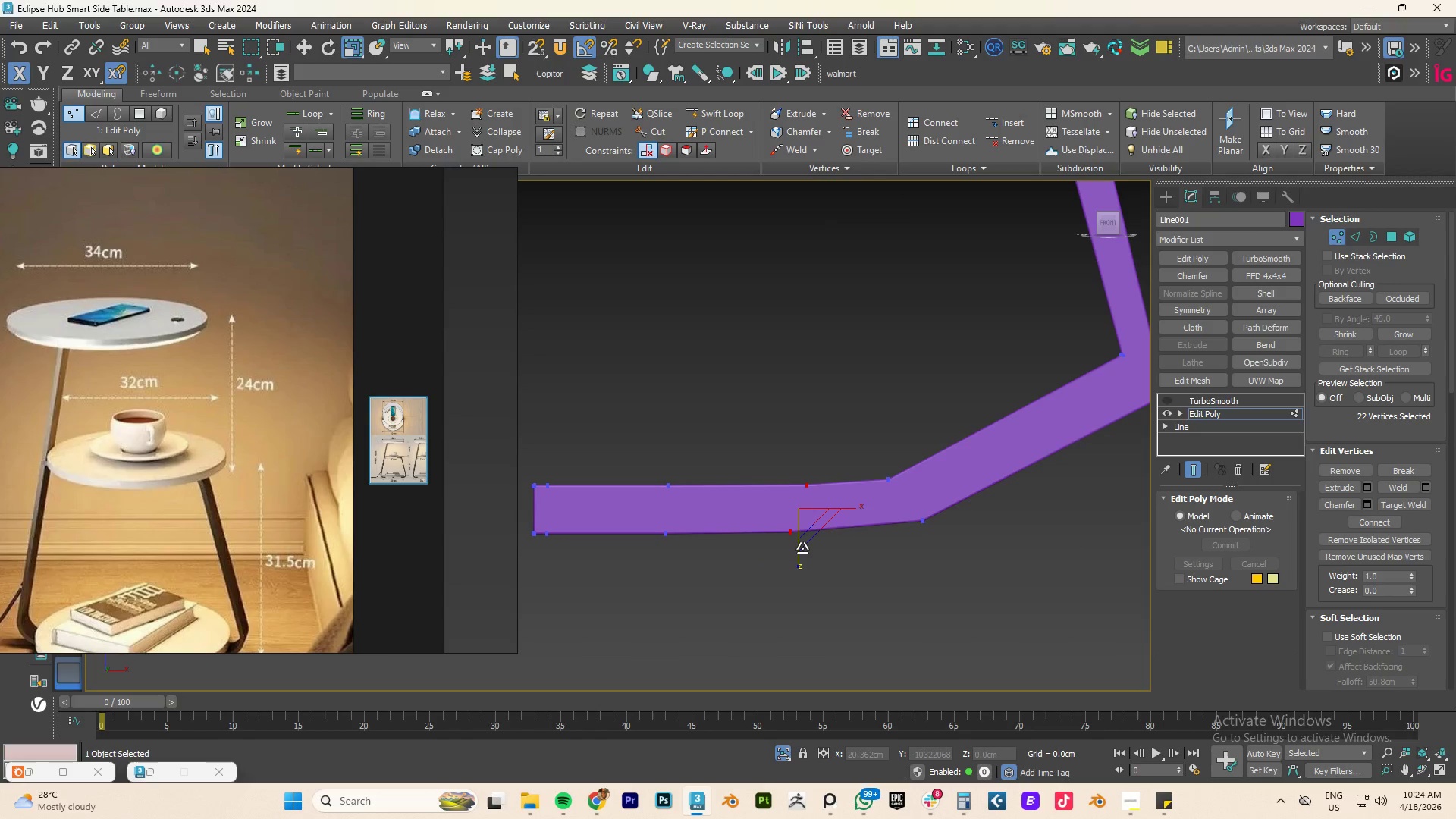 
key(F4)
 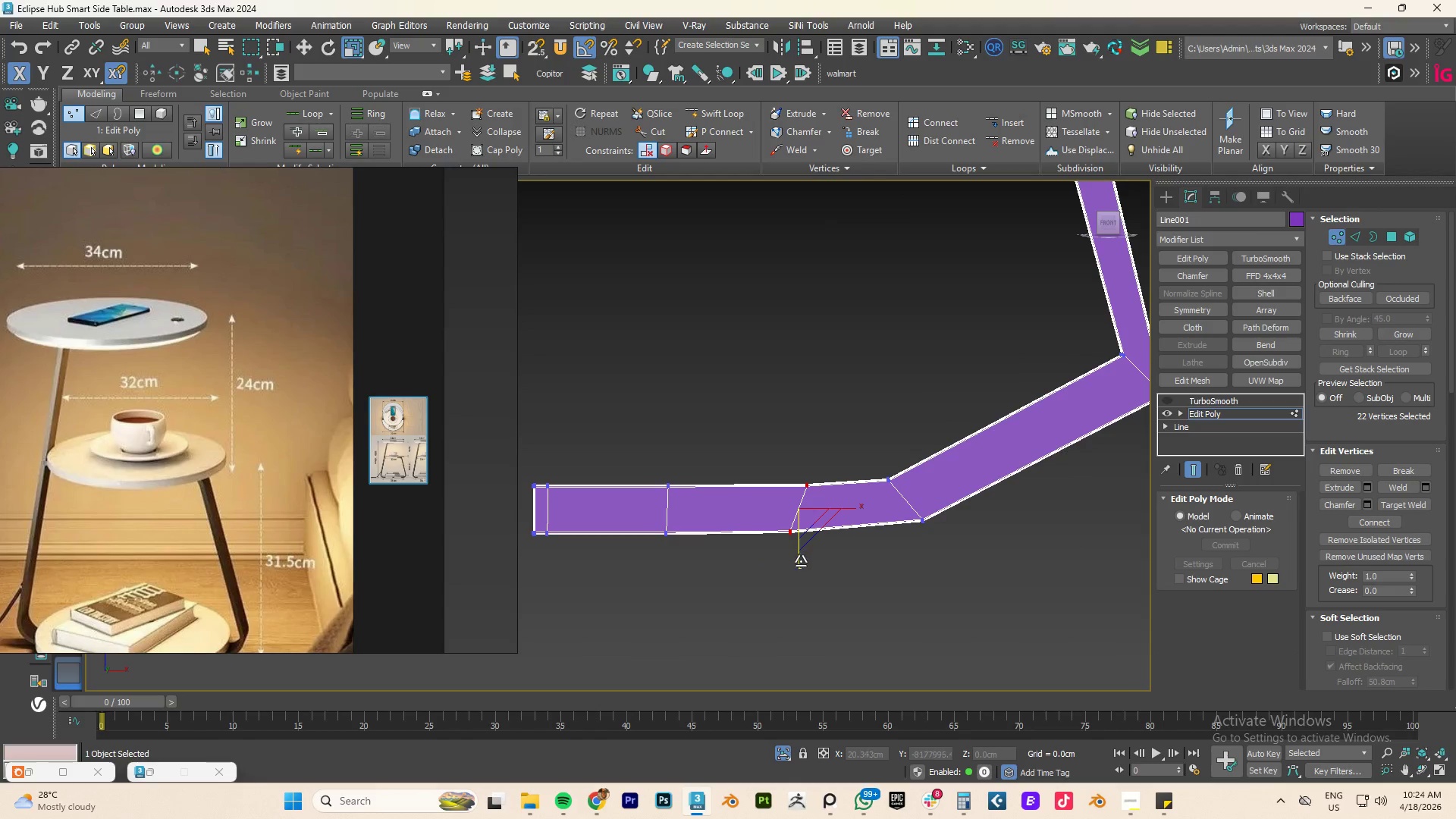 
left_click_drag(start_coordinate=[800, 561], to_coordinate=[808, 566])
 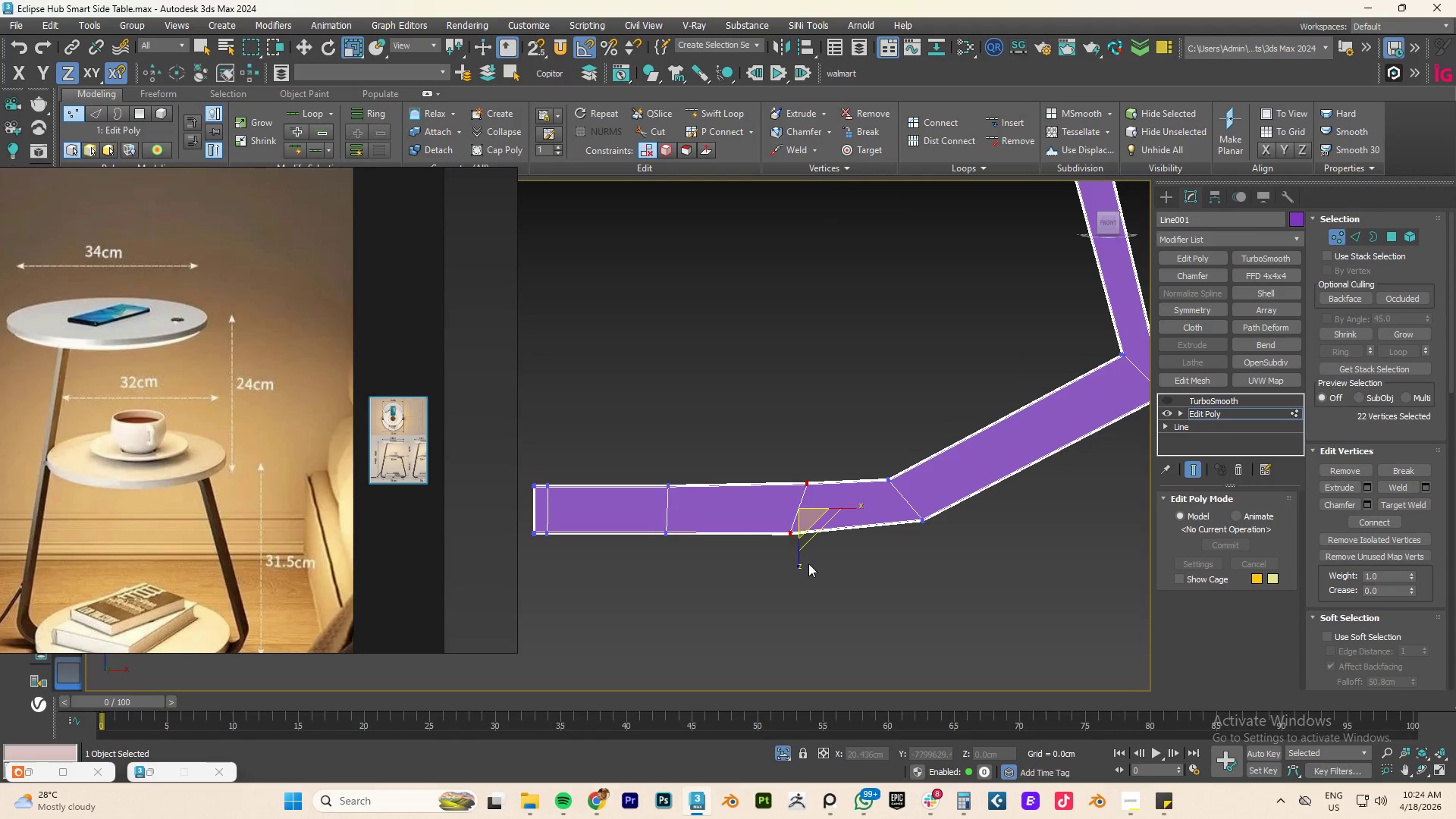 
key(Control+Z)
 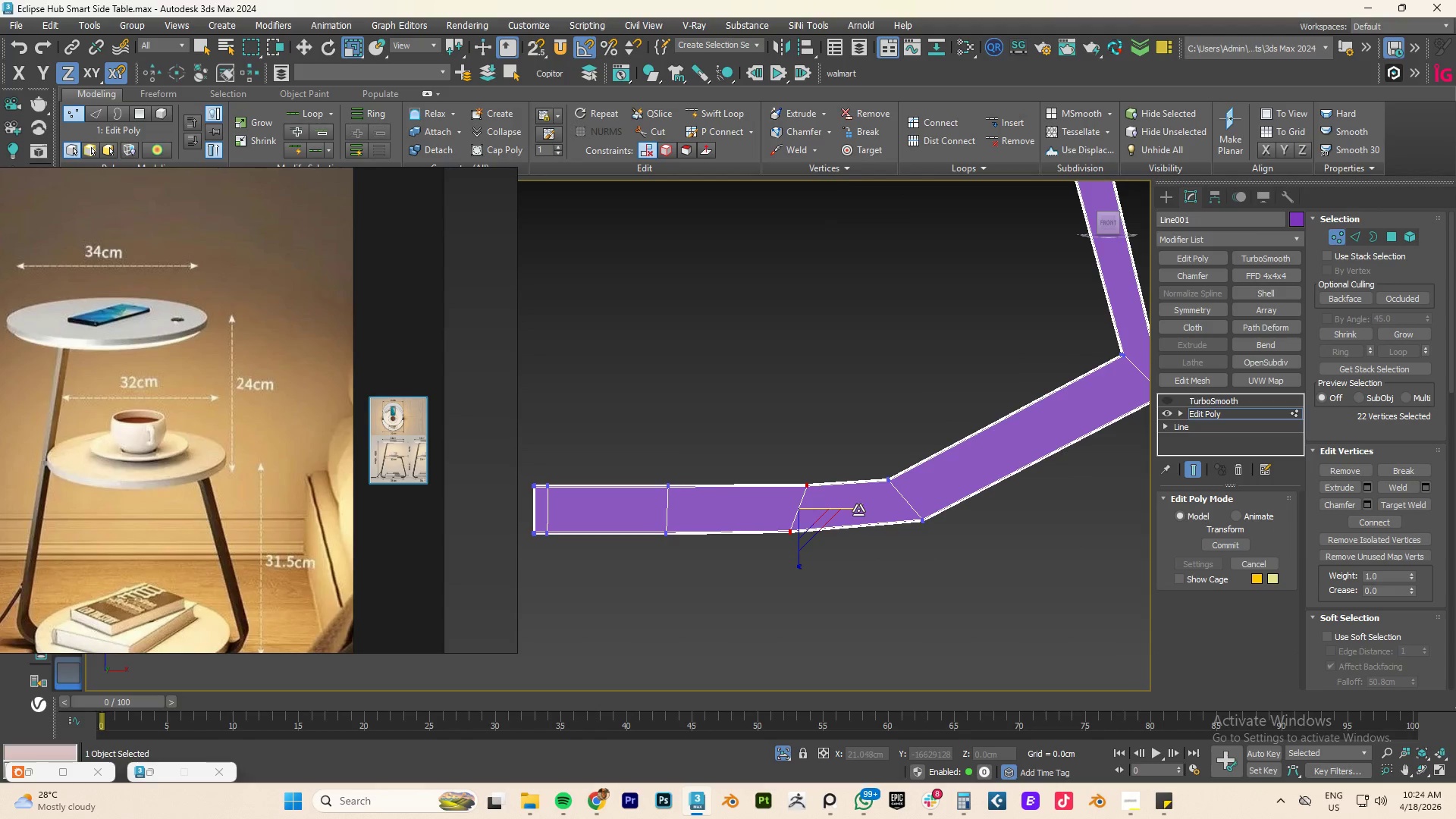 
left_click_drag(start_coordinate=[856, 510], to_coordinate=[1213, 532])
 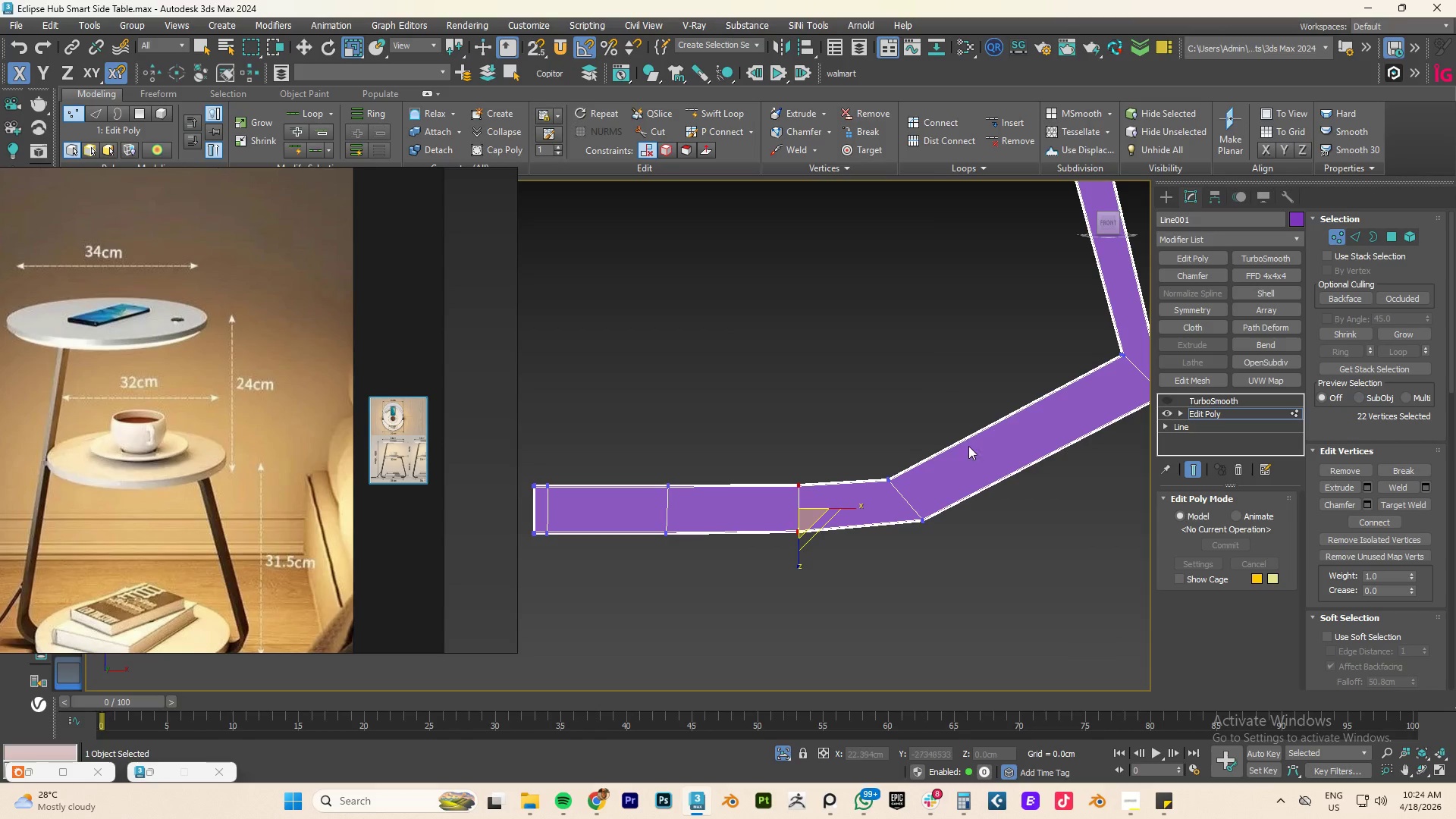 
left_click_drag(start_coordinate=[985, 399], to_coordinate=[817, 670])
 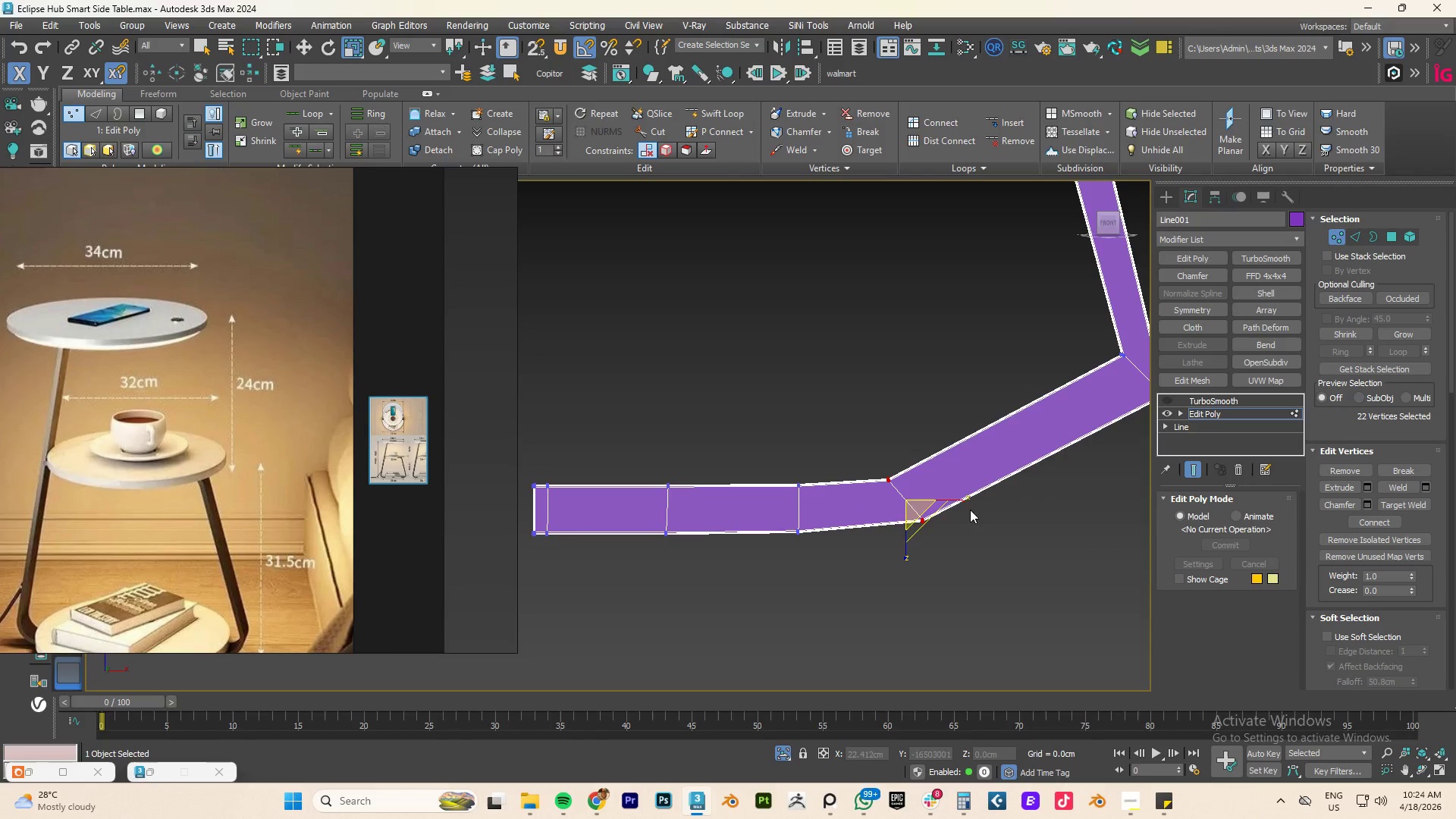 
left_click_drag(start_coordinate=[959, 501], to_coordinate=[924, 519])
 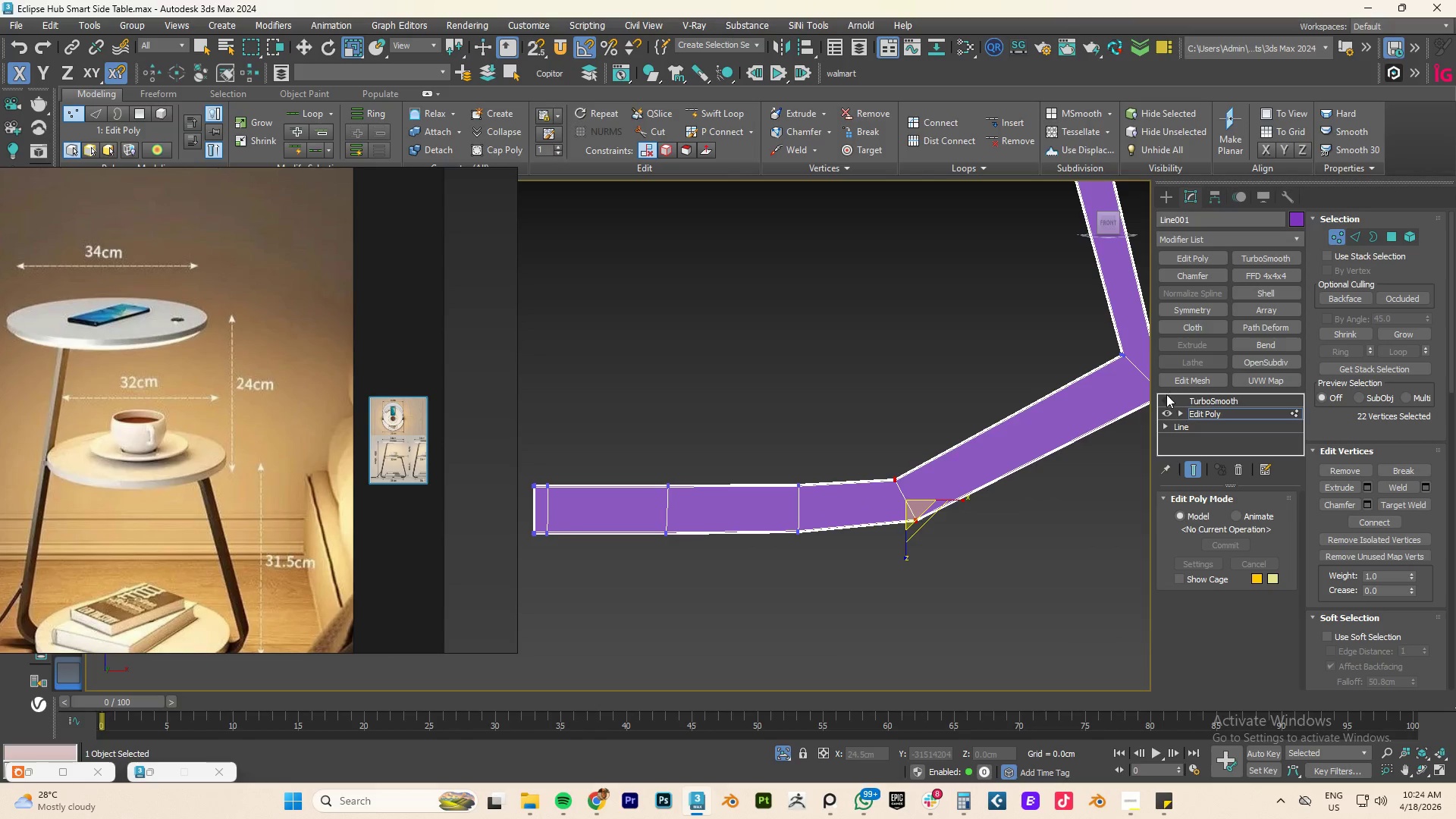 
left_click([1166, 398])
 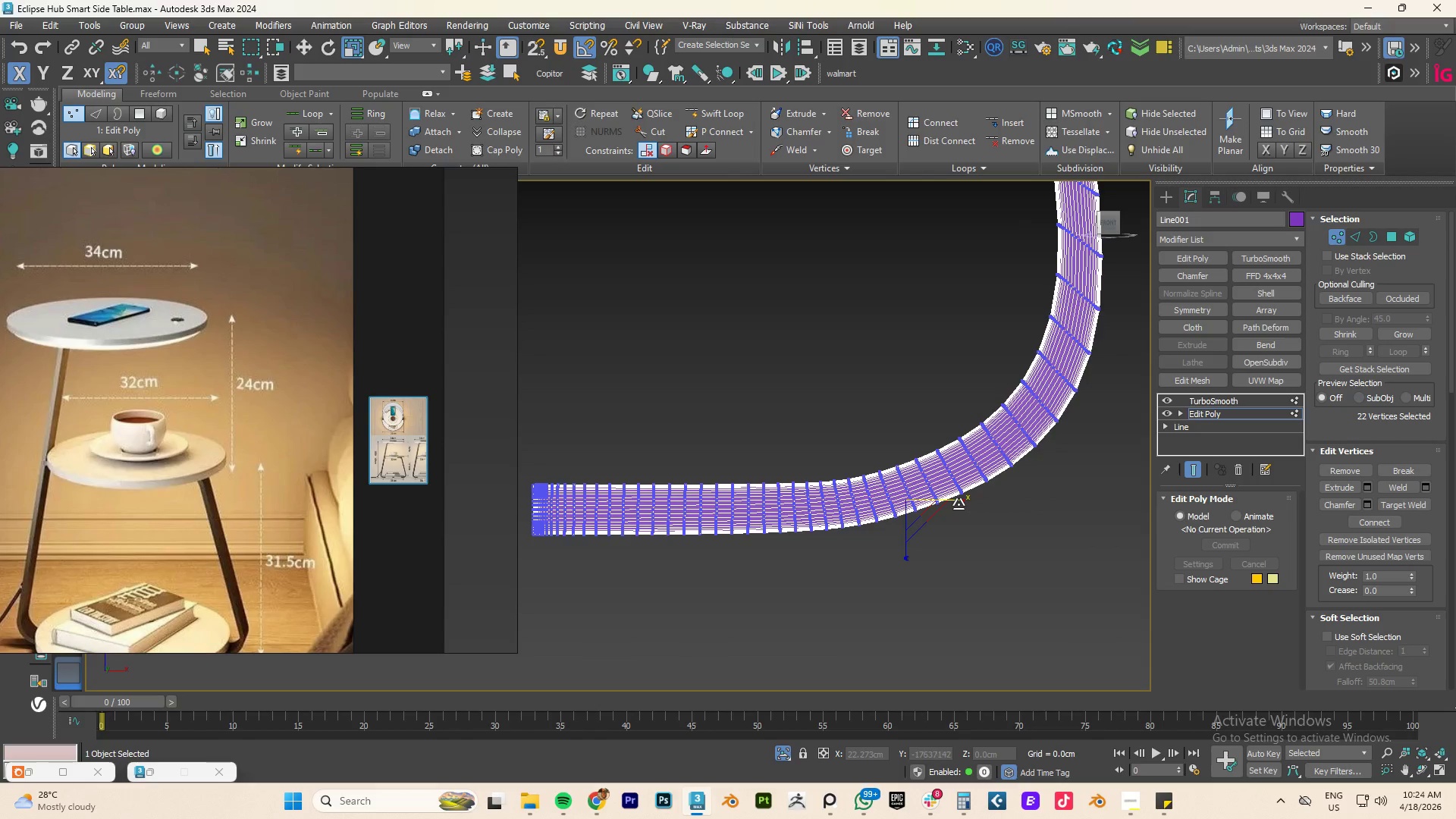 
left_click_drag(start_coordinate=[959, 502], to_coordinate=[986, 500])
 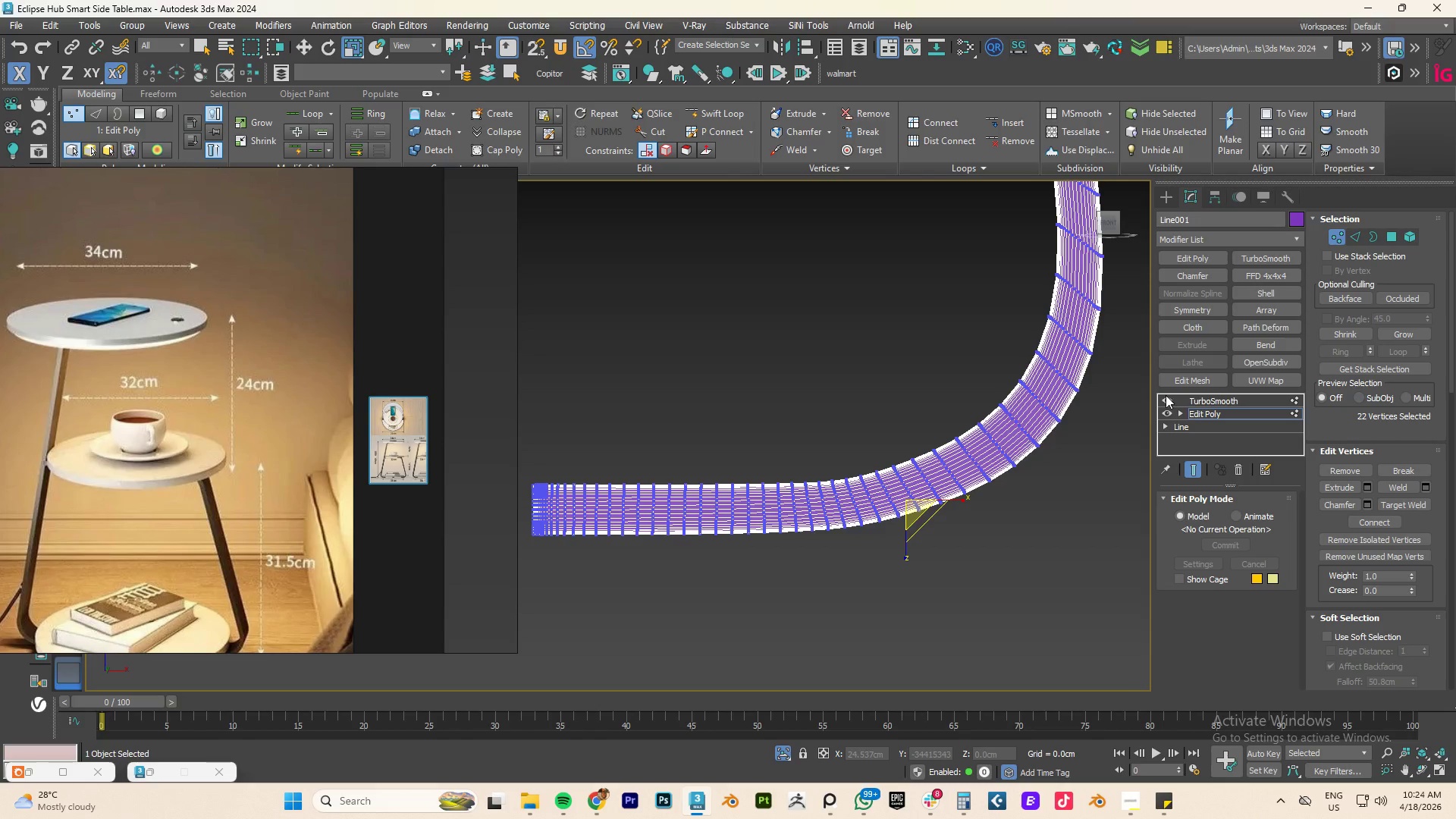 
left_click([1169, 400])
 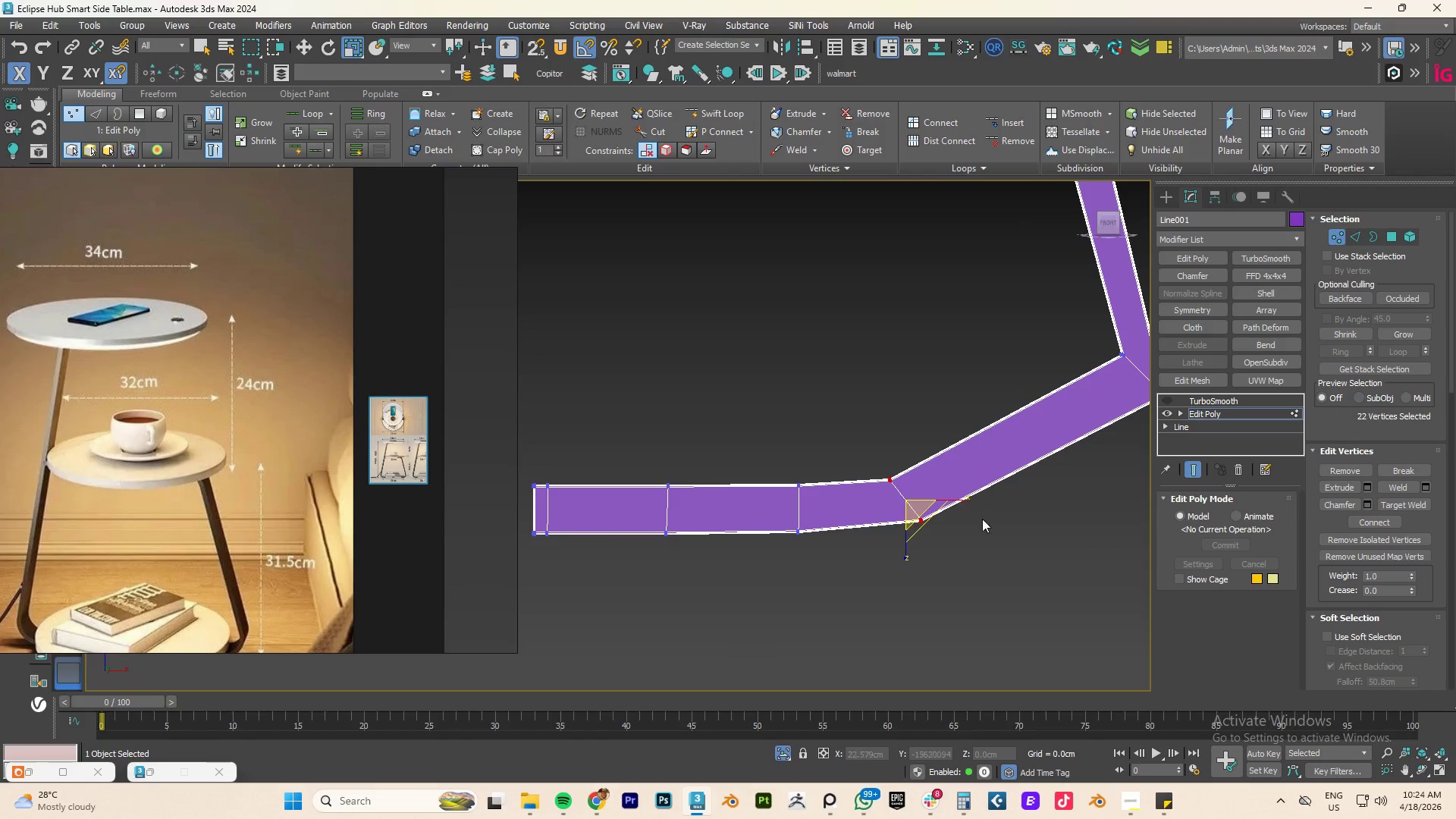 
key(1)
 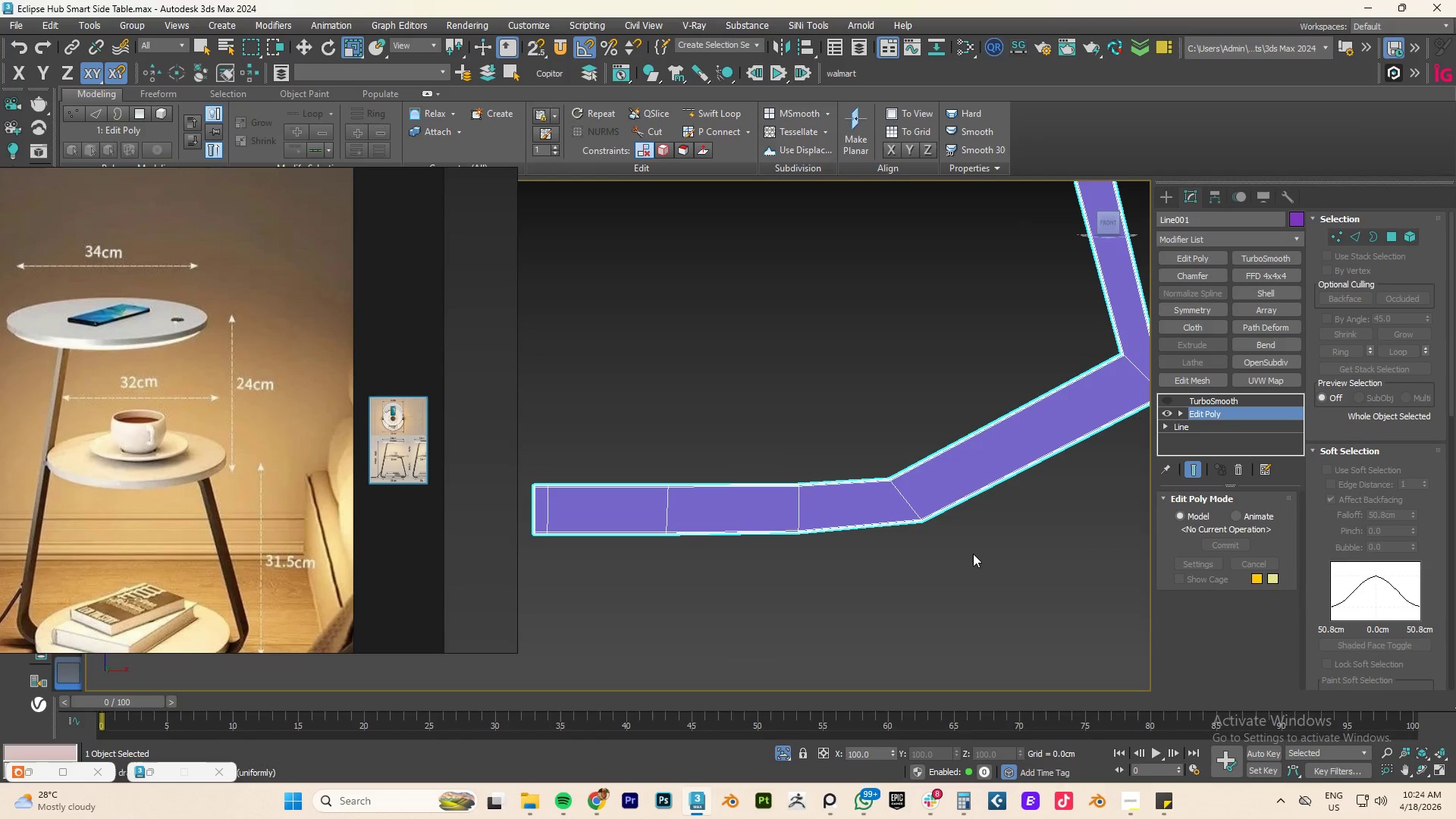 
left_click_drag(start_coordinate=[973, 554], to_coordinate=[909, 522])
 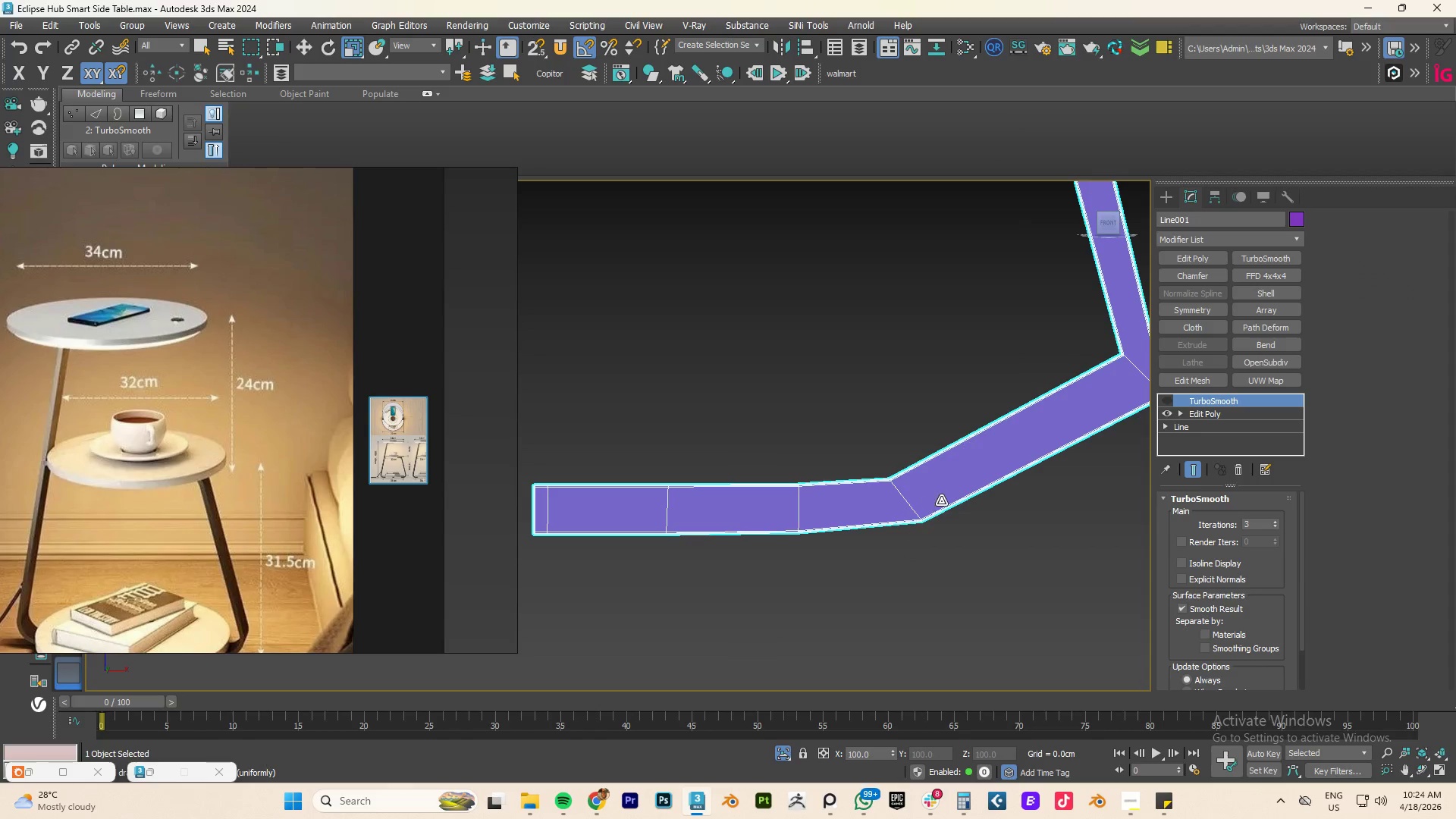 
left_click([946, 494])
 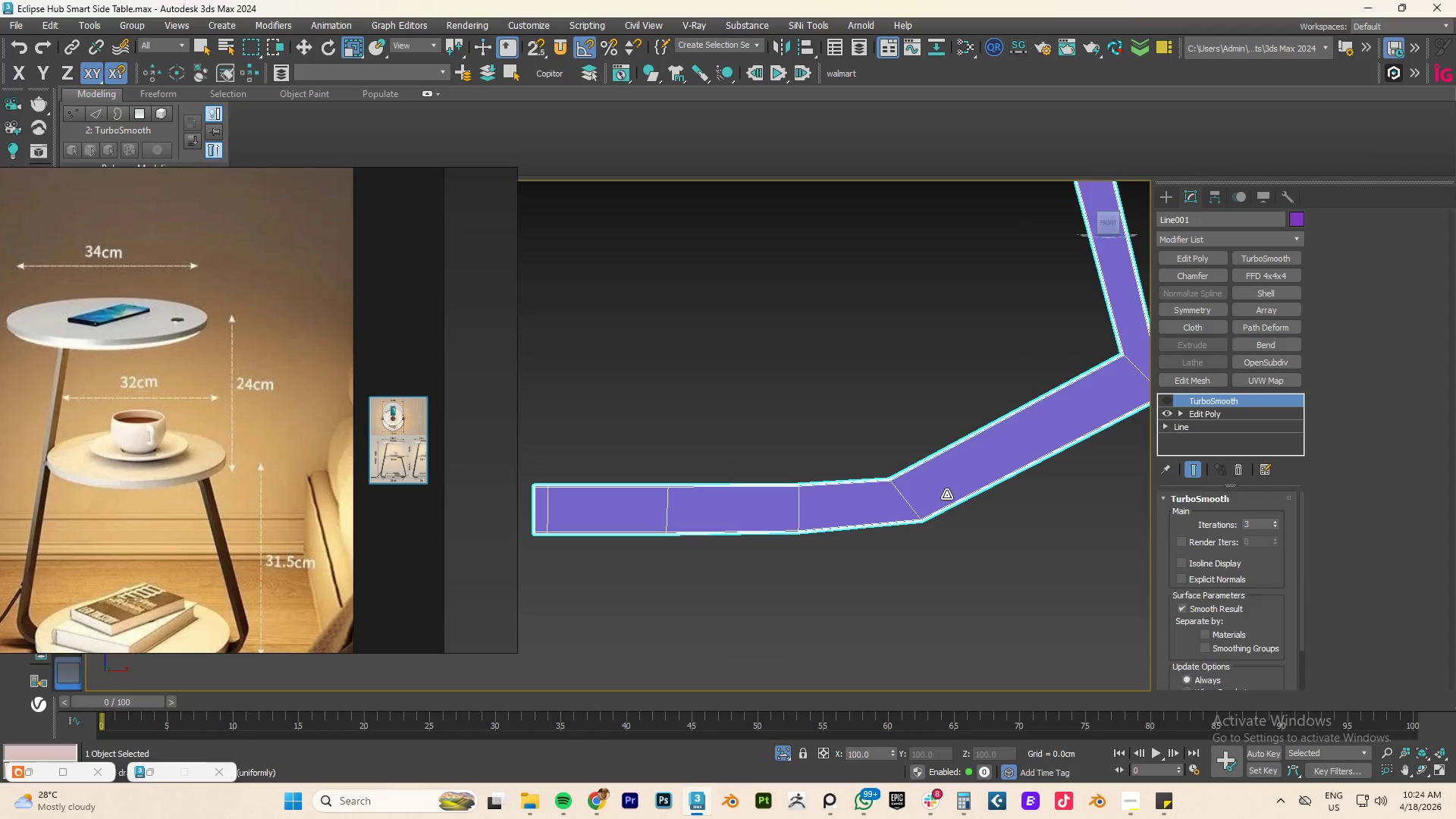 
key(1)
 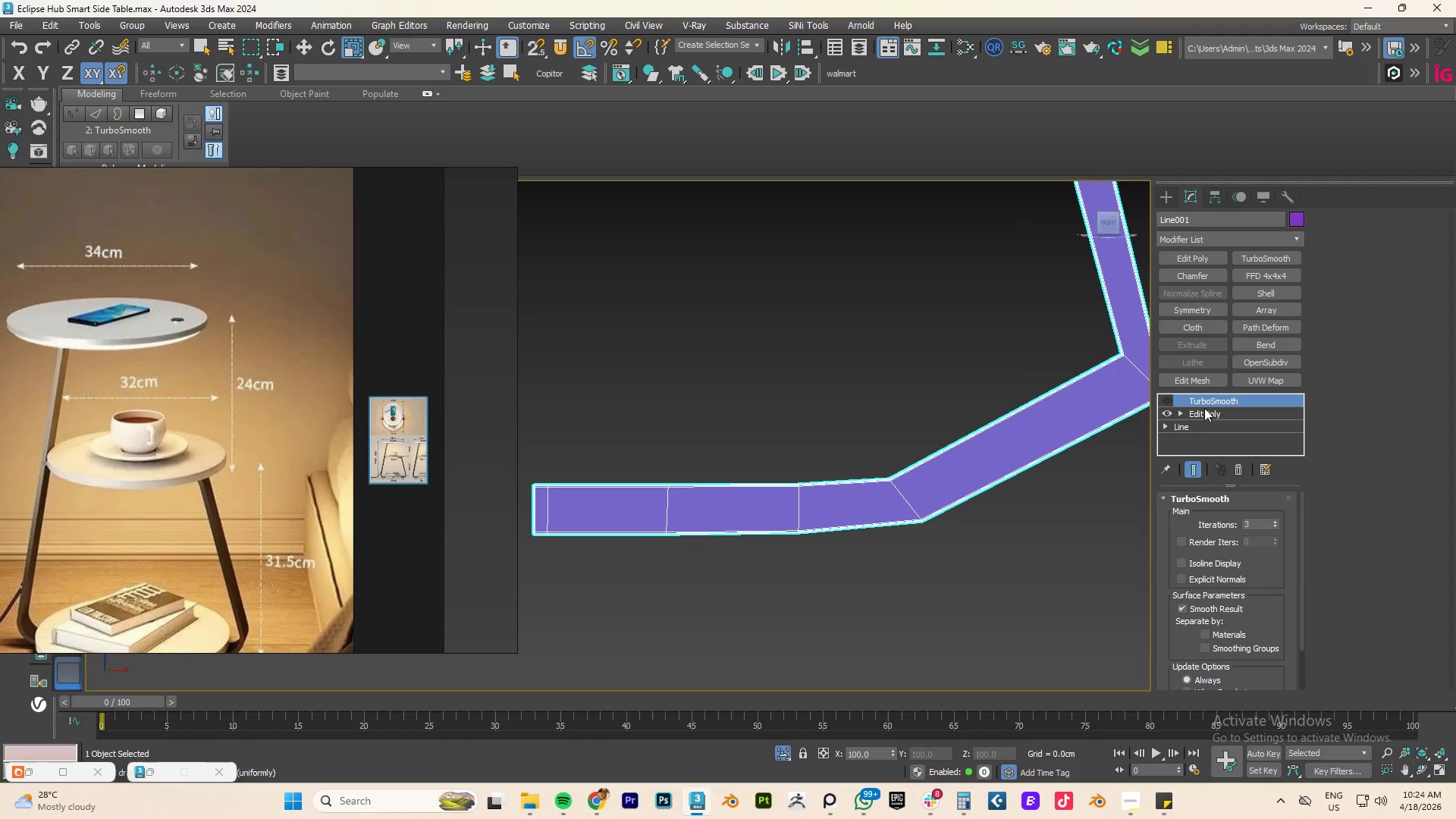 
left_click([1208, 409])
 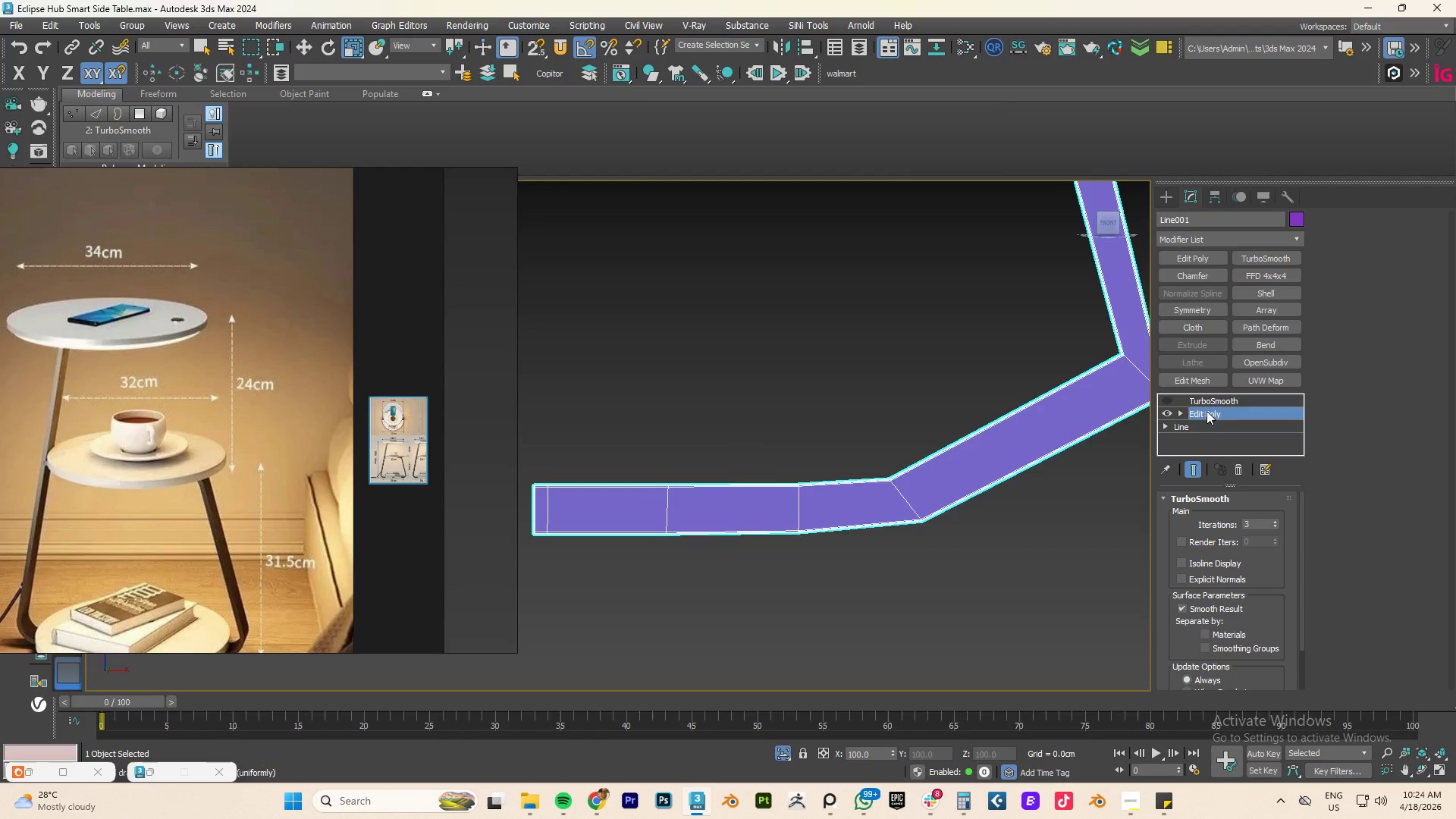 
type(1W)
 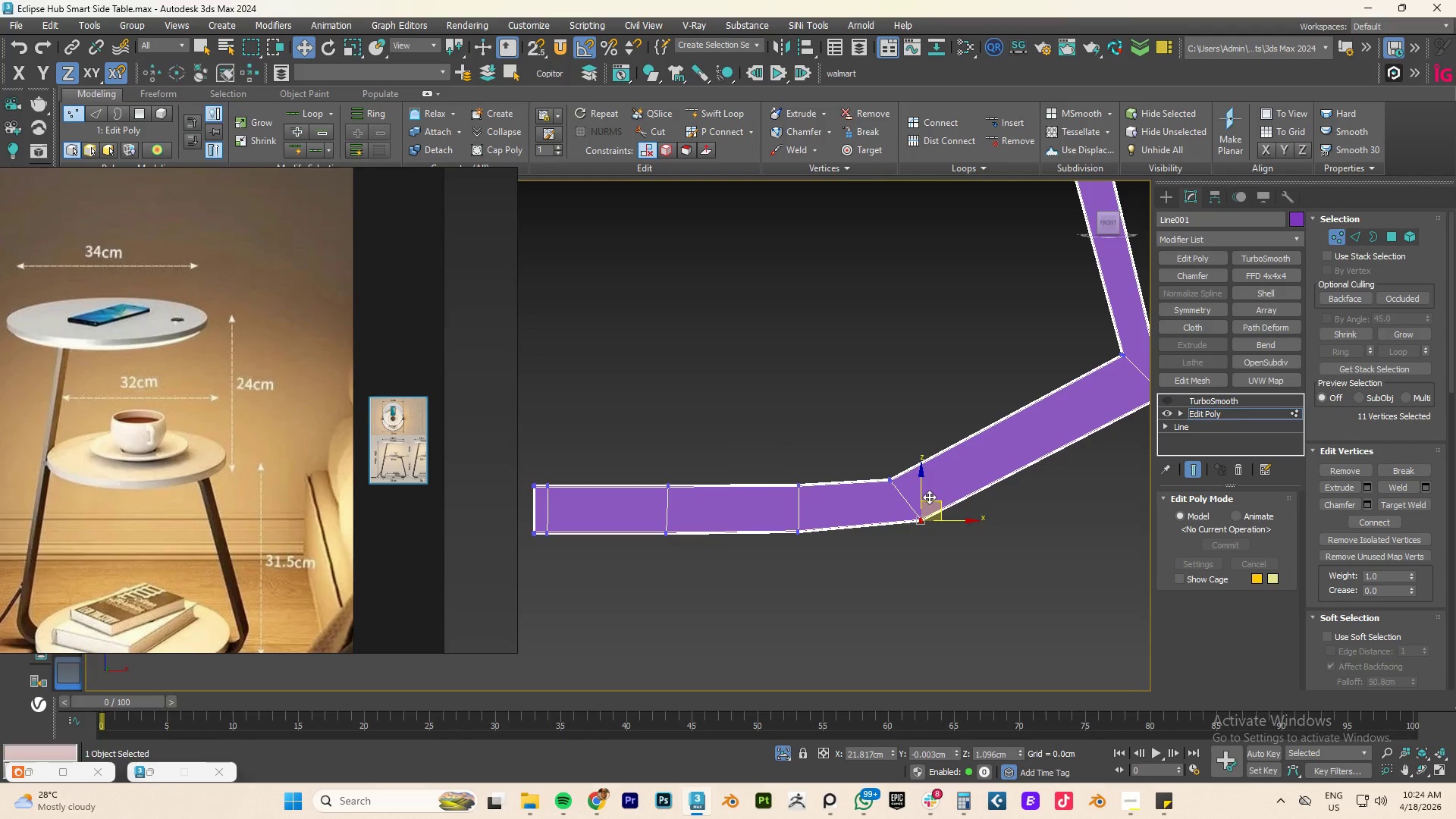 
left_click_drag(start_coordinate=[974, 541], to_coordinate=[897, 496])
 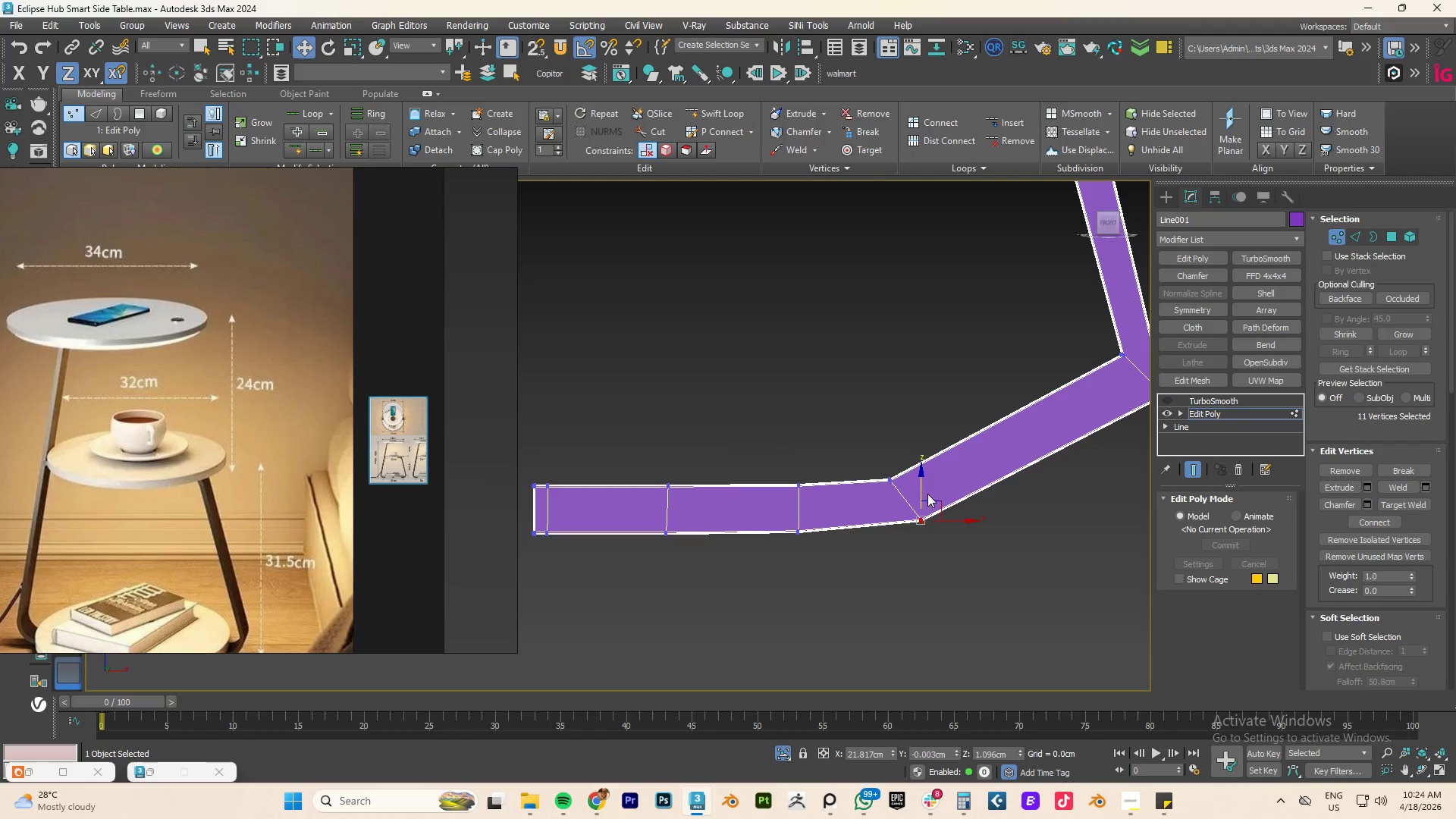 
left_click_drag(start_coordinate=[922, 488], to_coordinate=[922, 492])
 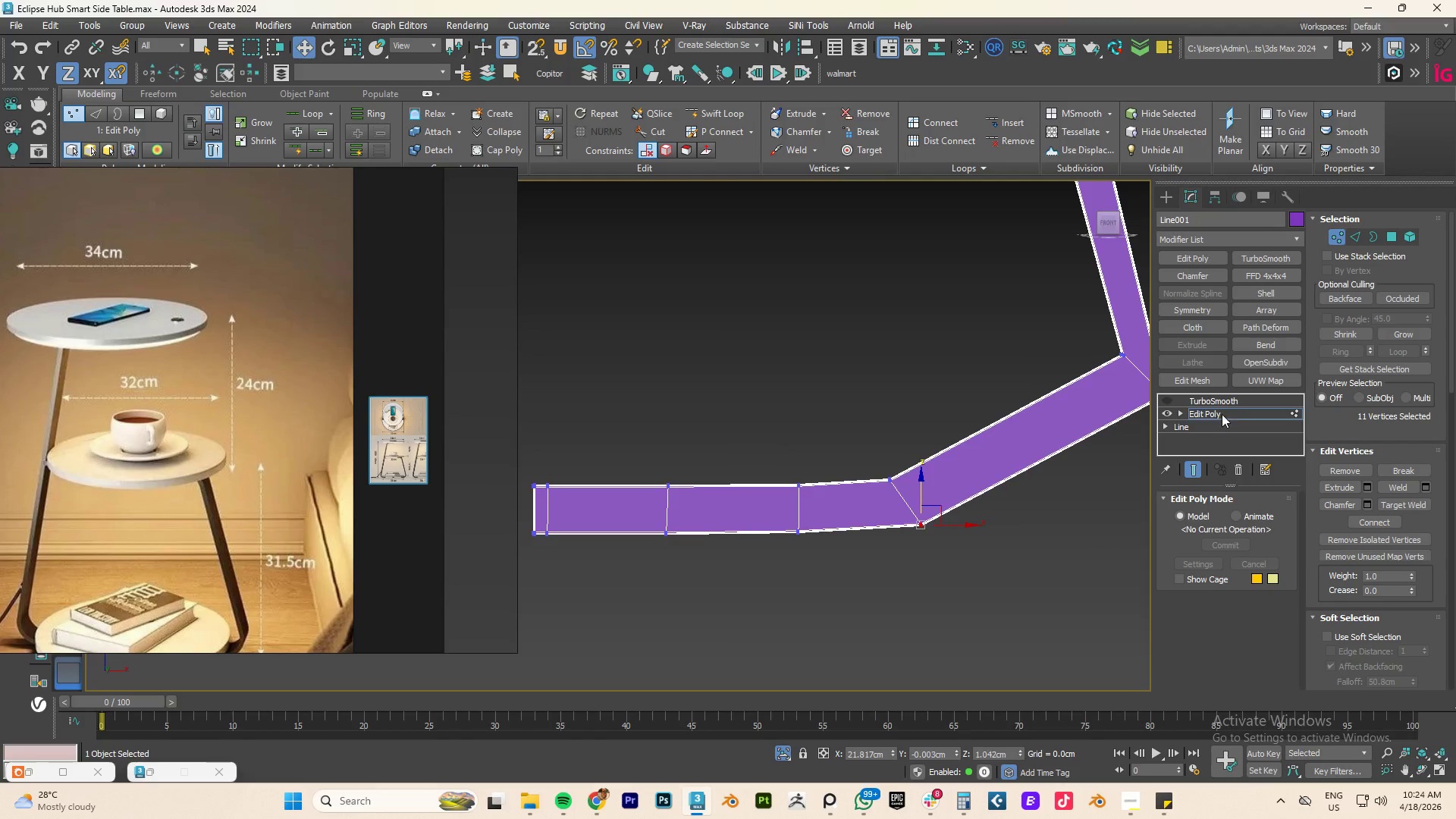 
left_click([1222, 413])
 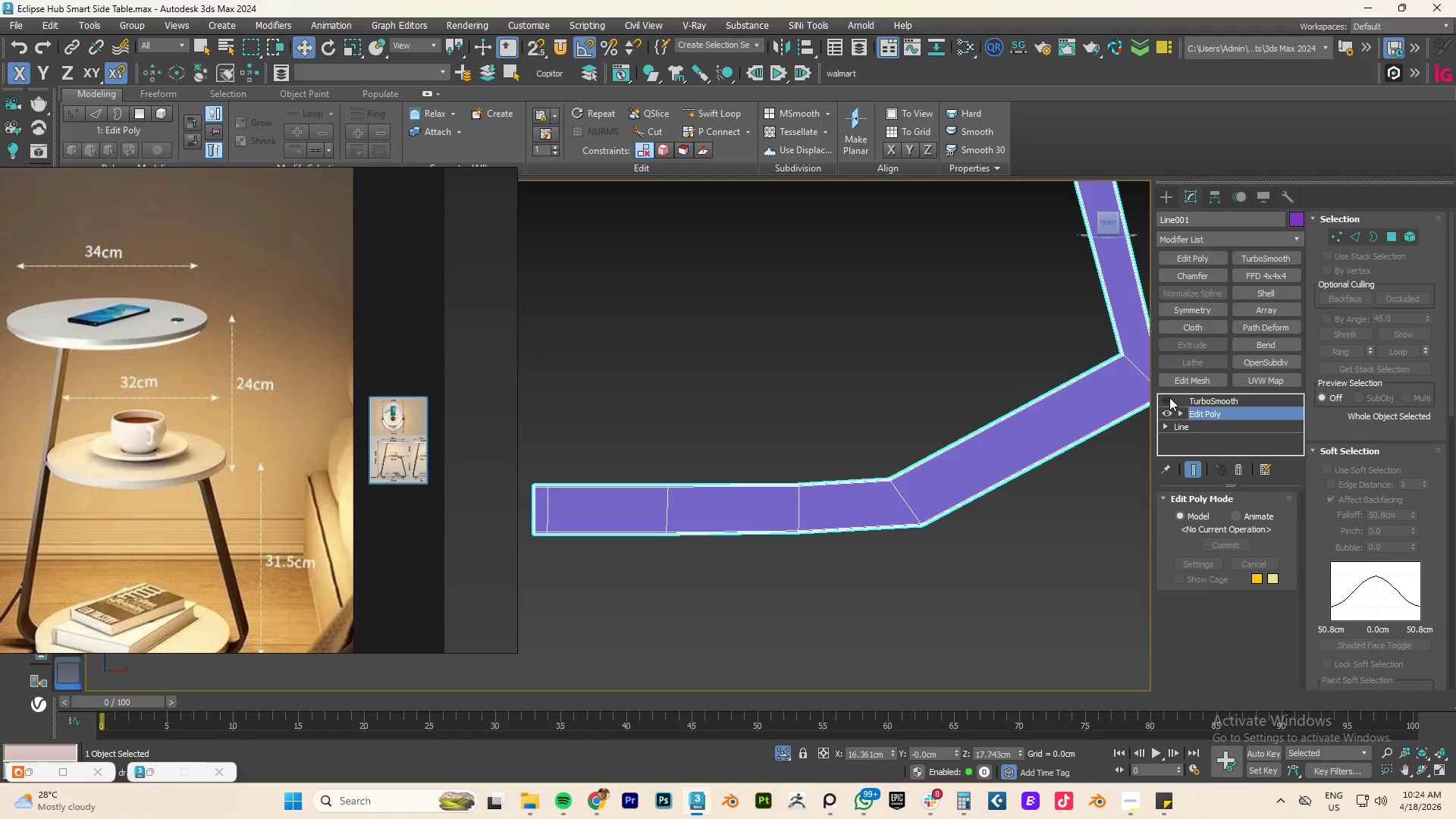 
left_click([1165, 398])
 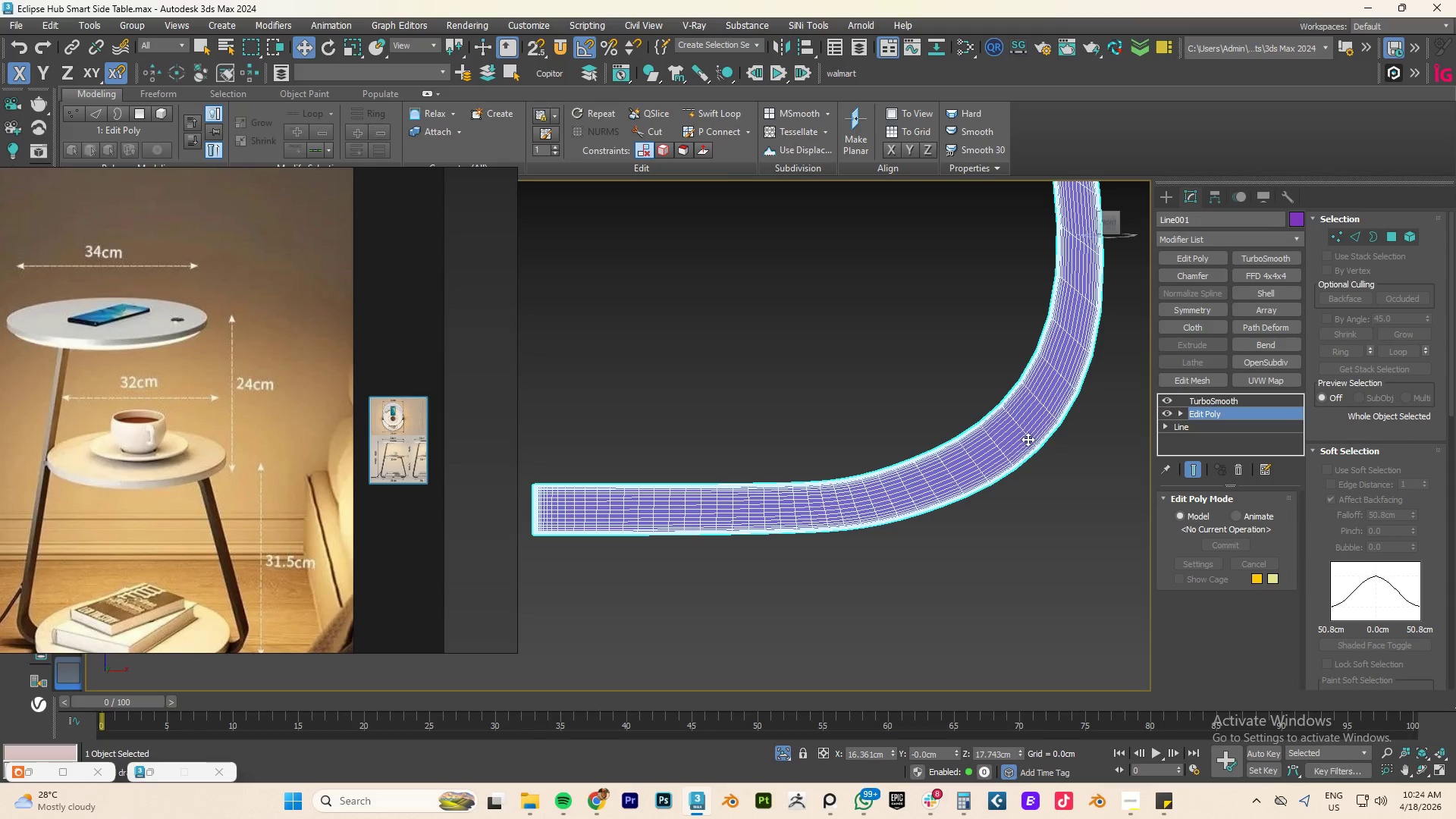 
key(1)
 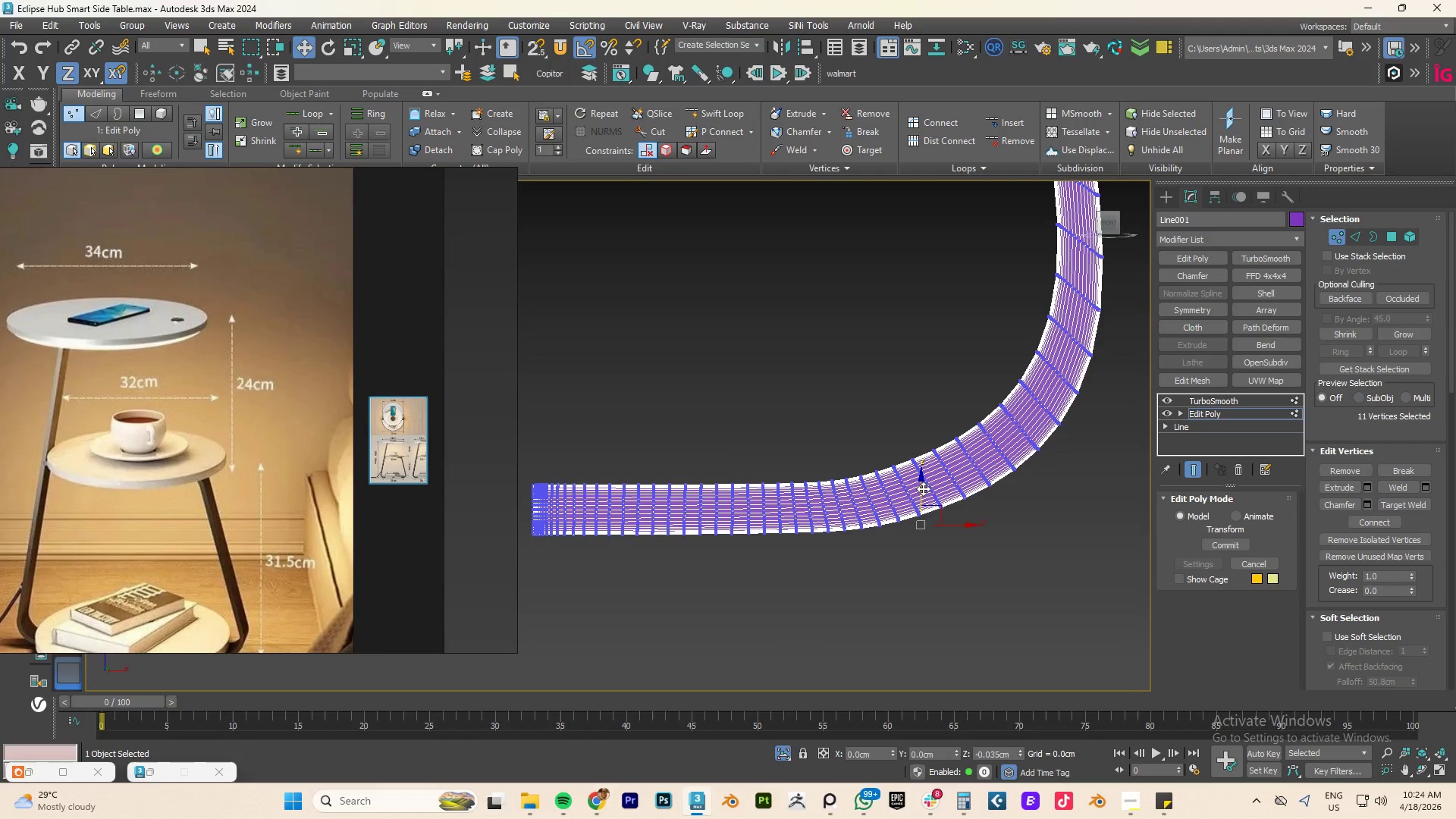 
left_click_drag(start_coordinate=[868, 434], to_coordinate=[815, 492])
 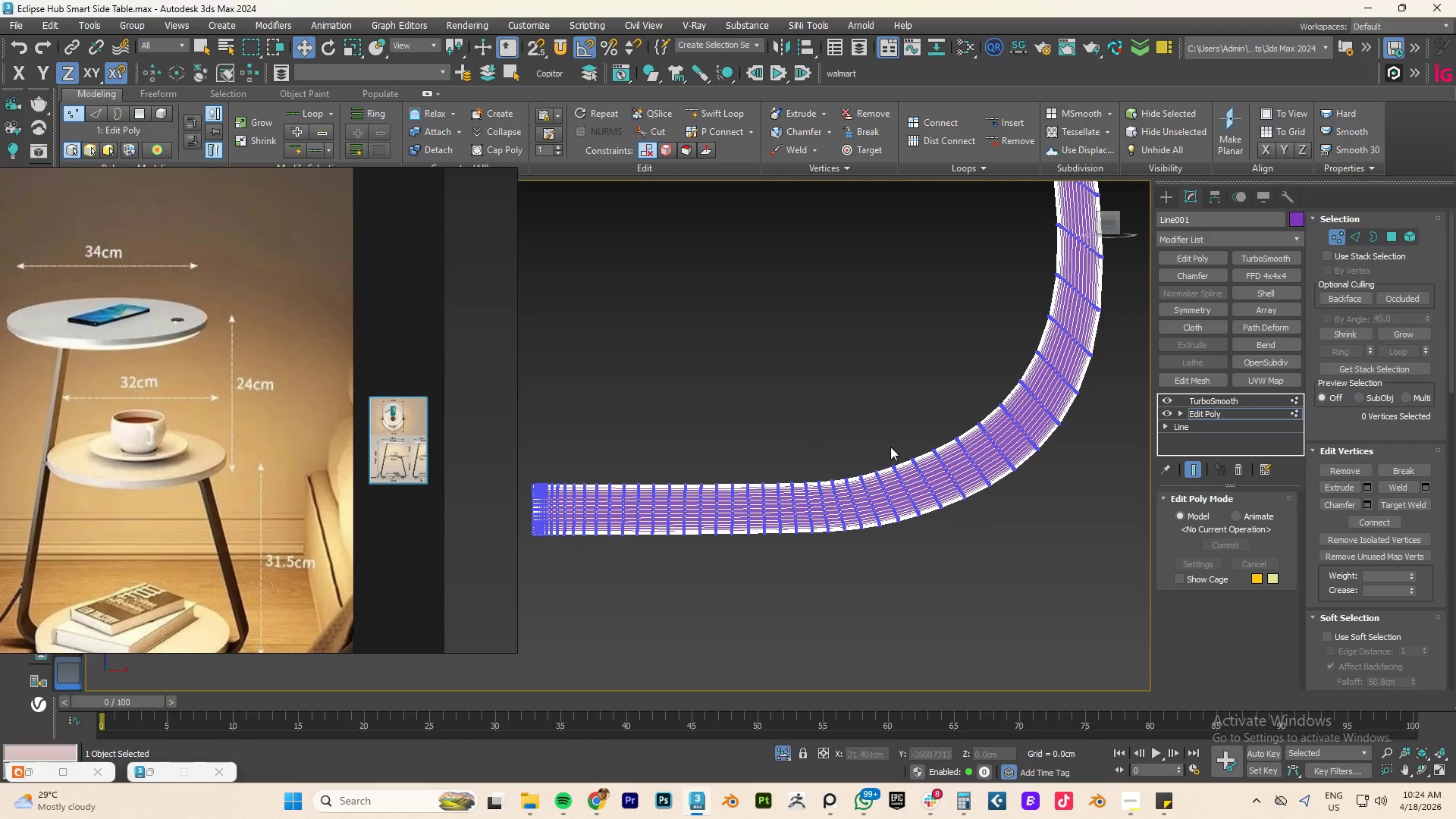 
left_click_drag(start_coordinate=[898, 425], to_coordinate=[852, 490])
 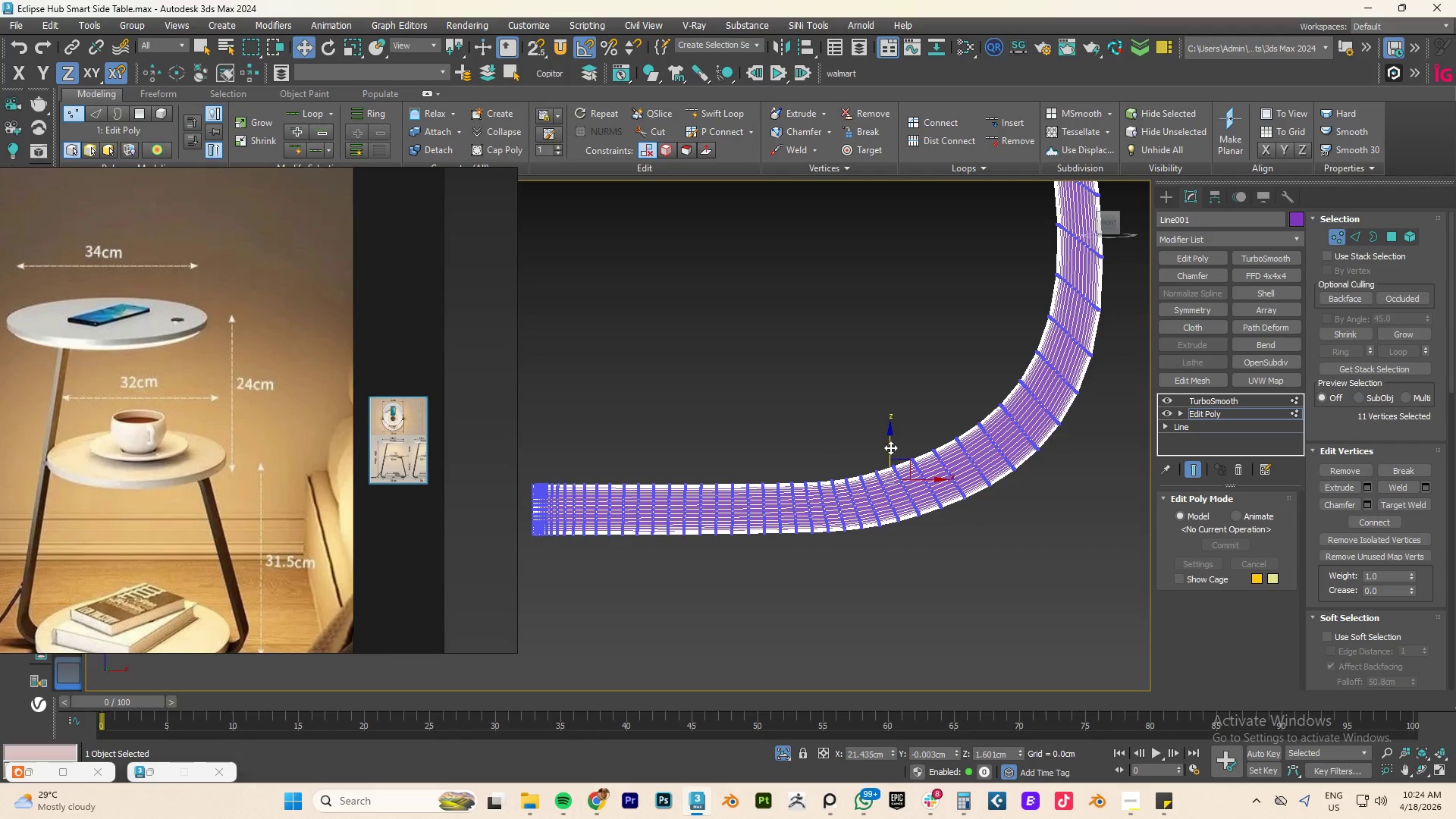 
left_click_drag(start_coordinate=[890, 447], to_coordinate=[899, 446])
 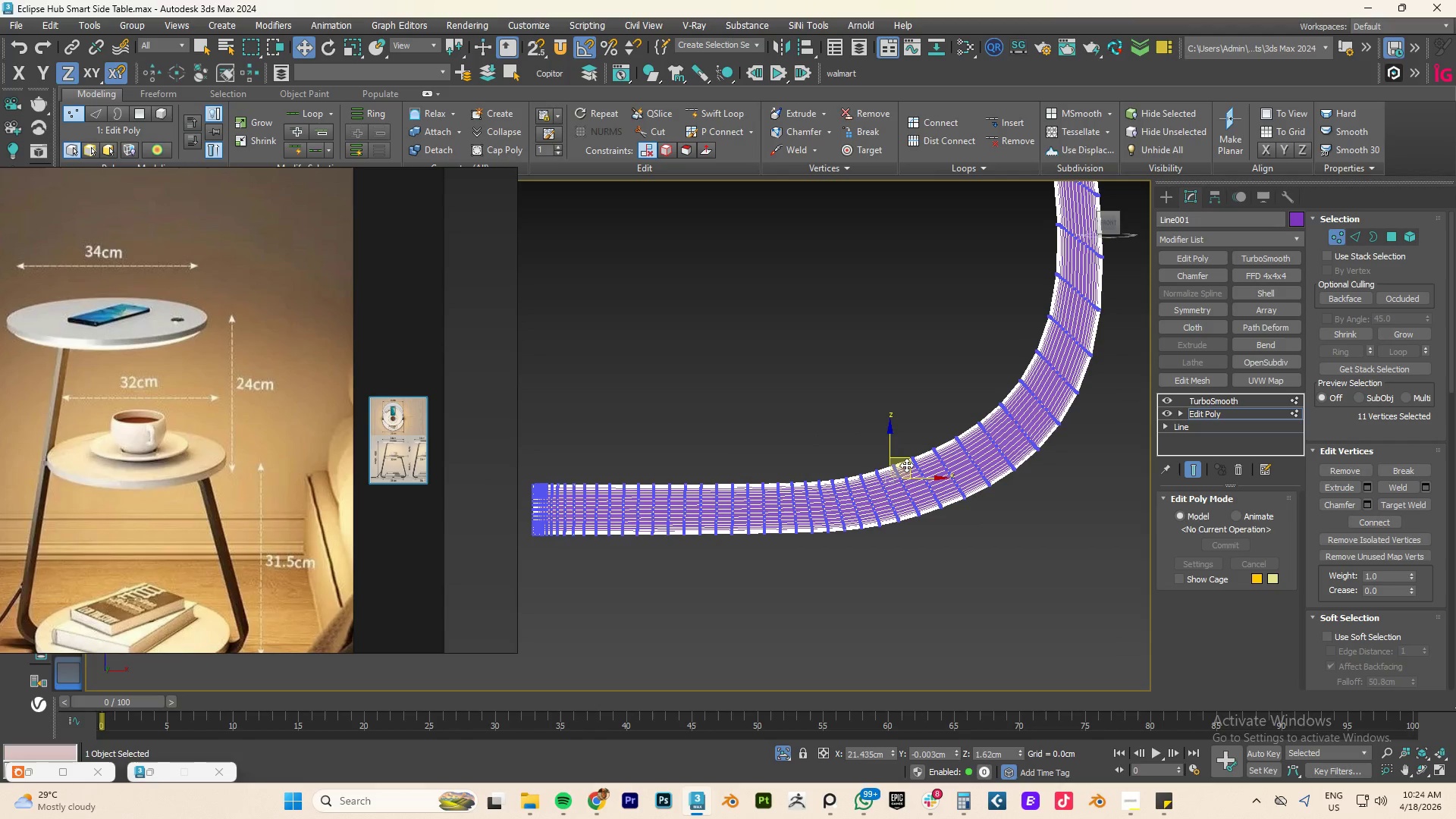 
left_click_drag(start_coordinate=[906, 465], to_coordinate=[921, 465])
 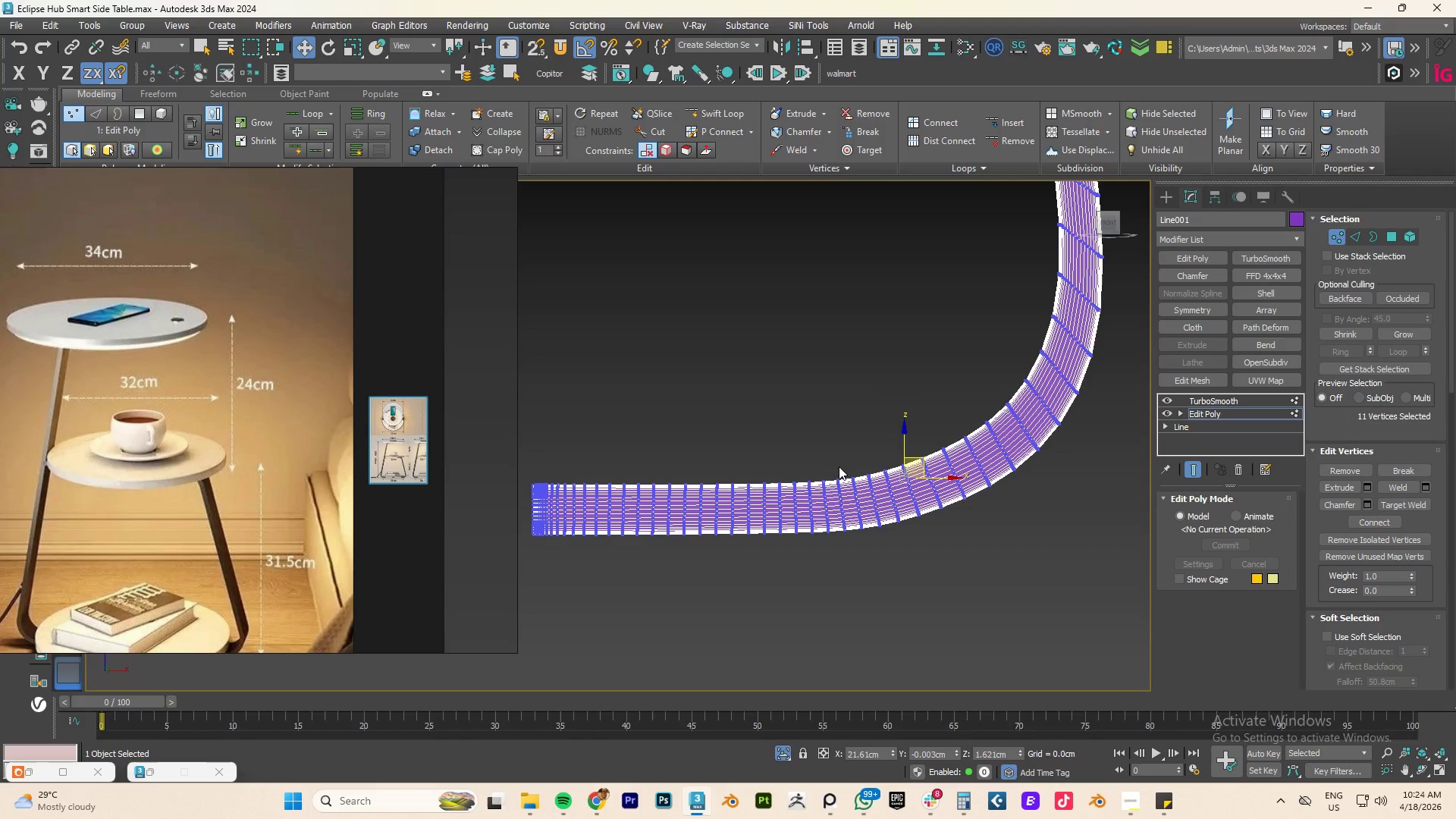 
left_click_drag(start_coordinate=[836, 460], to_coordinate=[736, 500])
 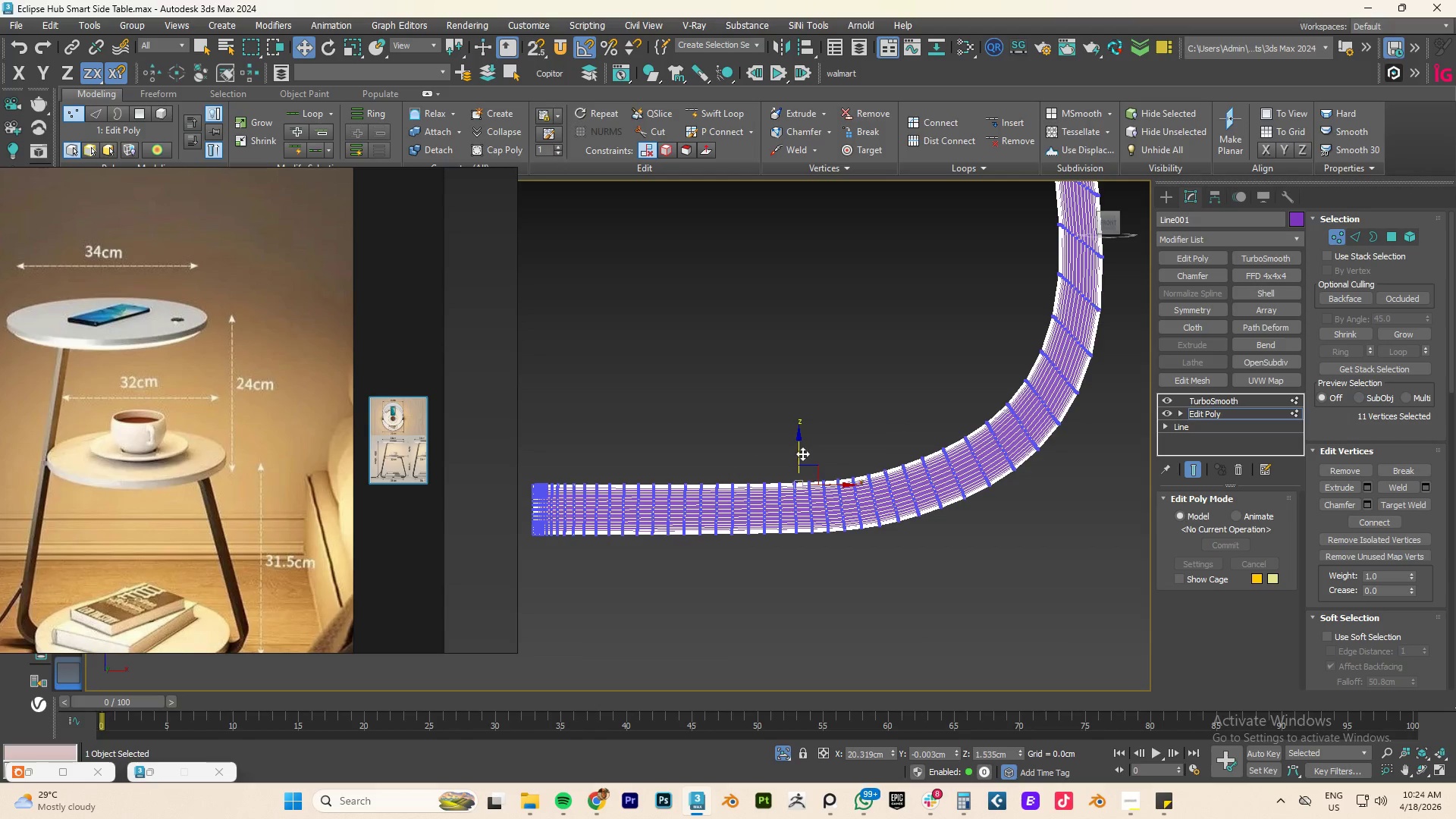 
left_click_drag(start_coordinate=[799, 447], to_coordinate=[799, 452])
 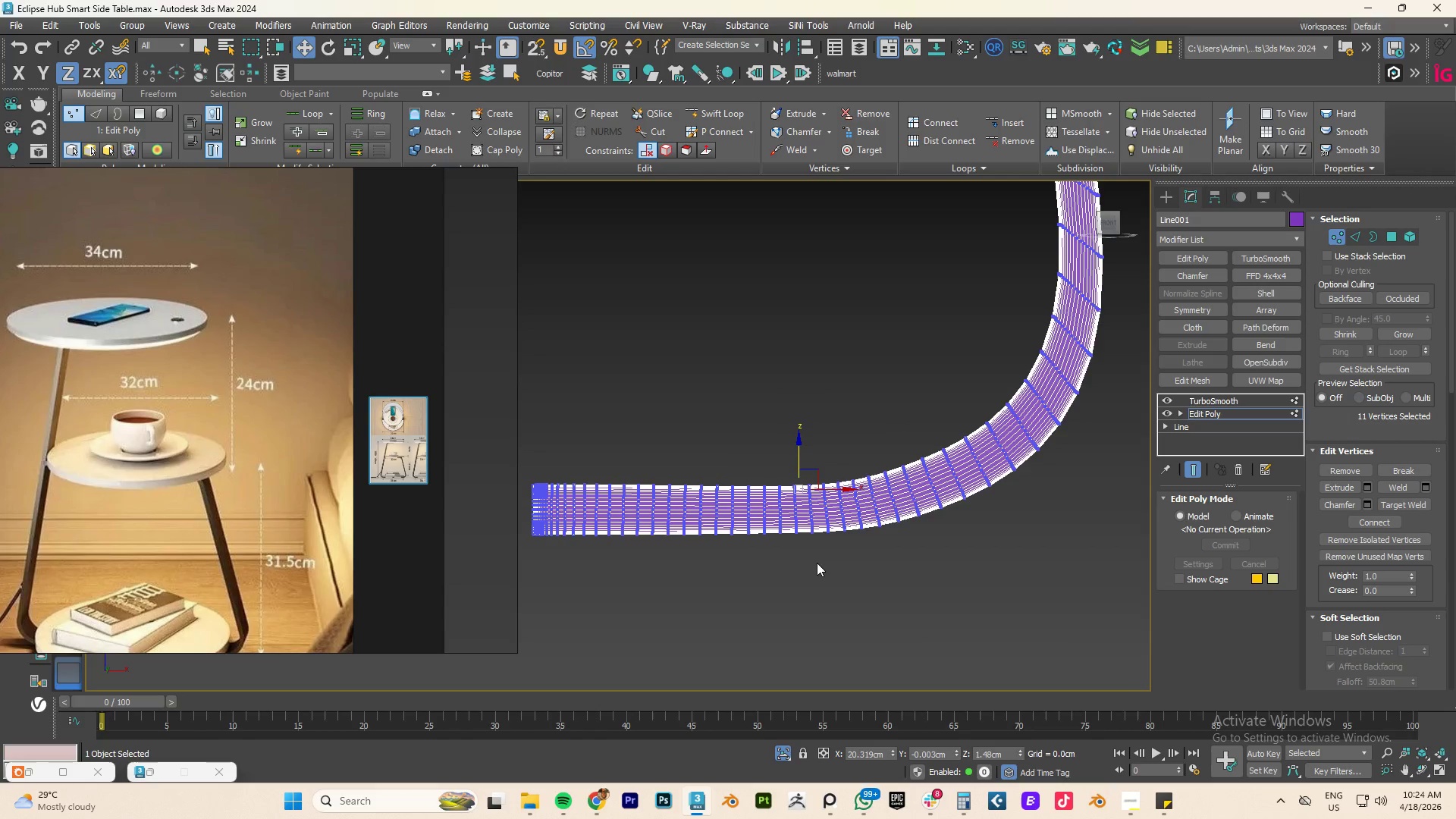 
left_click_drag(start_coordinate=[817, 564], to_coordinate=[764, 516])
 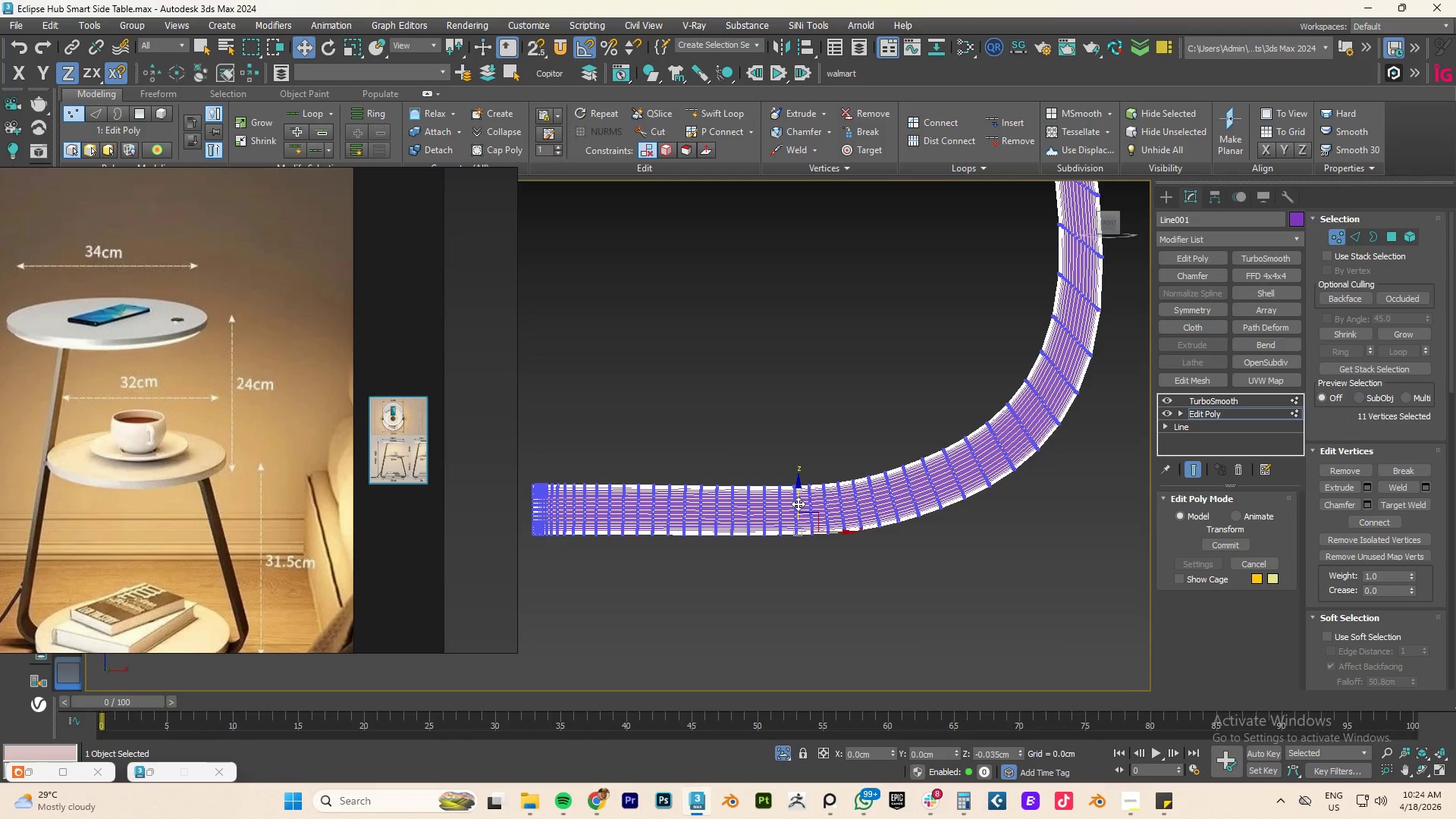 
left_click_drag(start_coordinate=[741, 564], to_coordinate=[632, 522])
 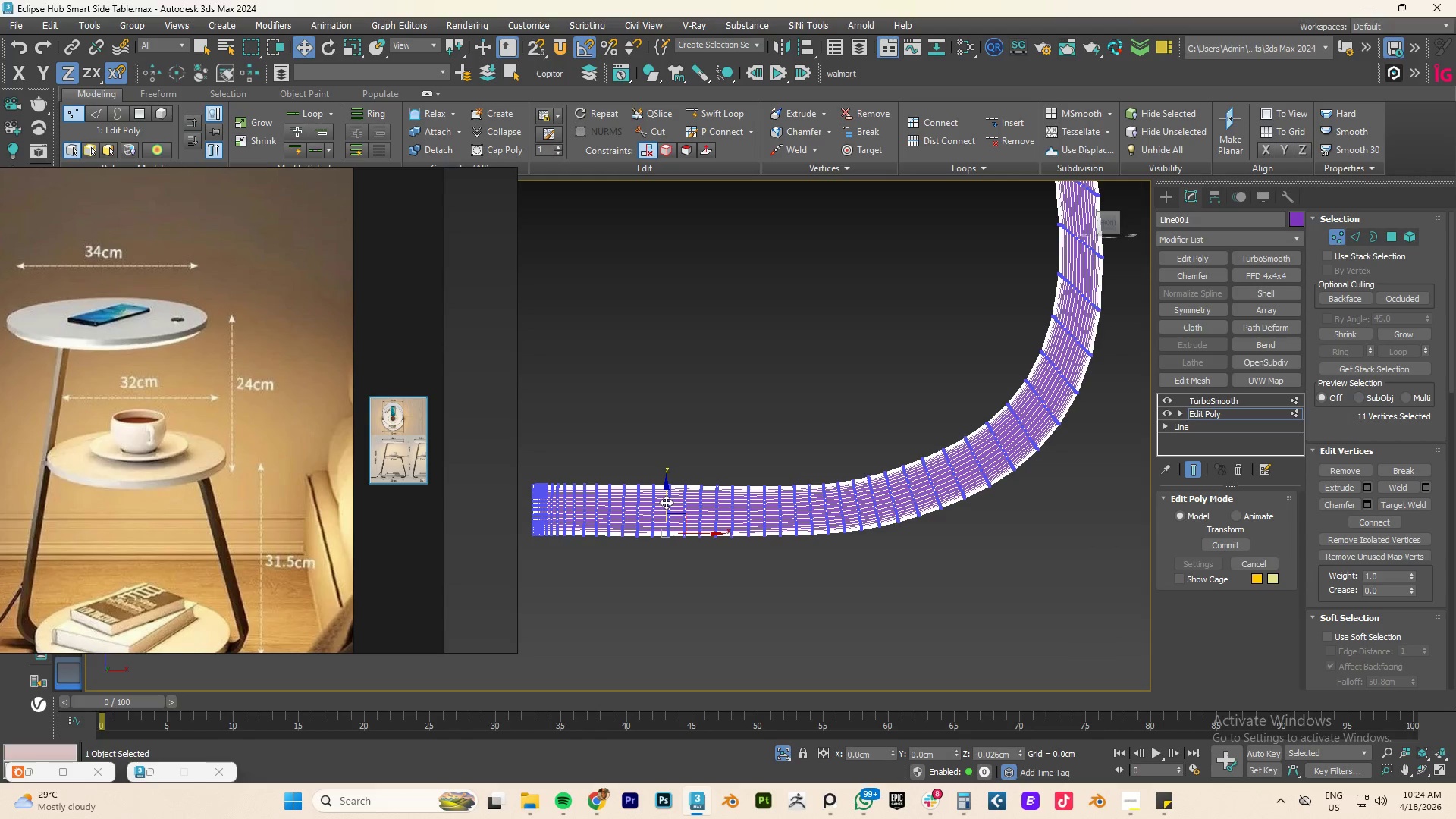 
left_click_drag(start_coordinate=[577, 569], to_coordinate=[508, 529])
 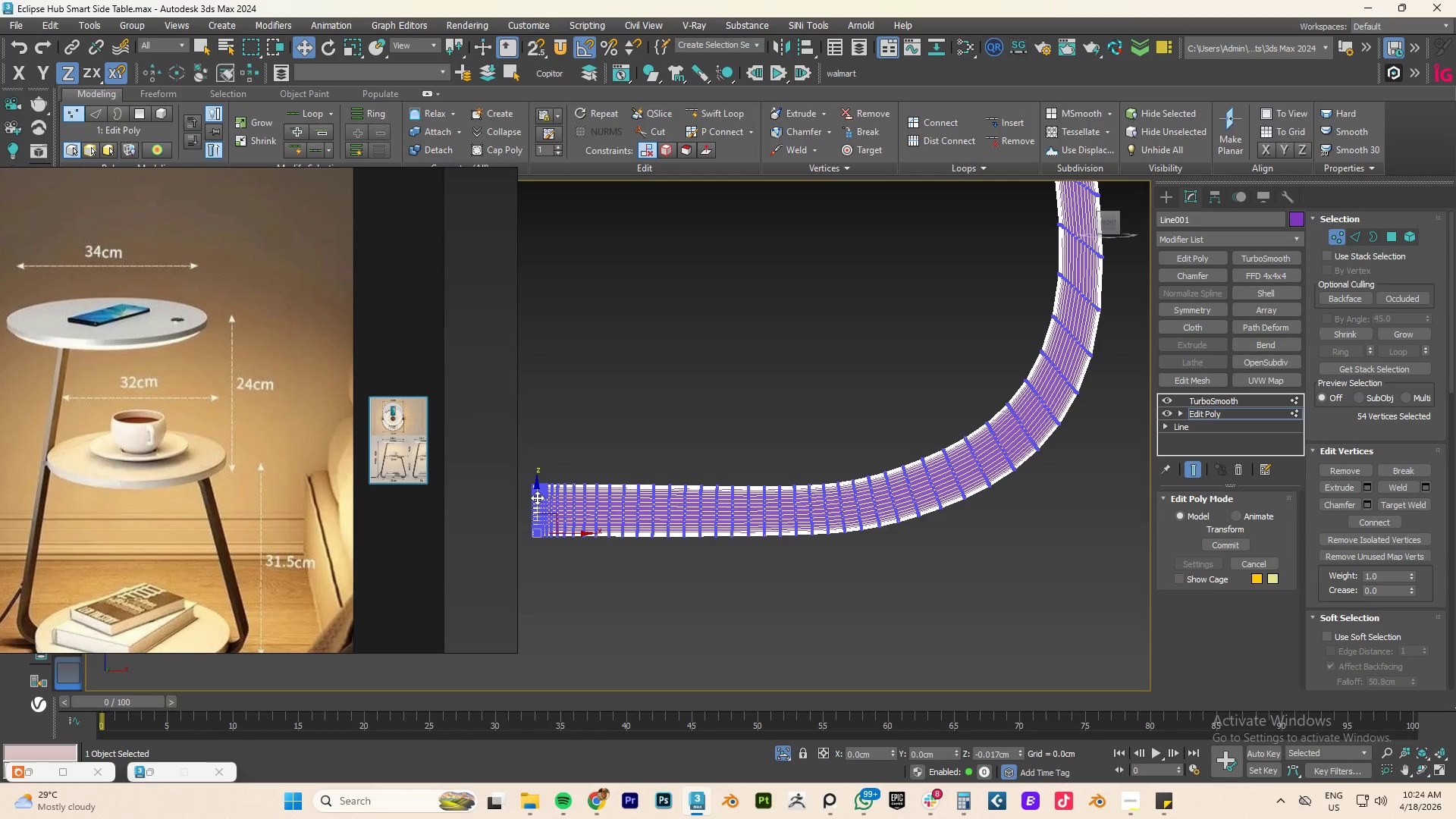 
left_click_drag(start_coordinate=[827, 506], to_coordinate=[735, 561])
 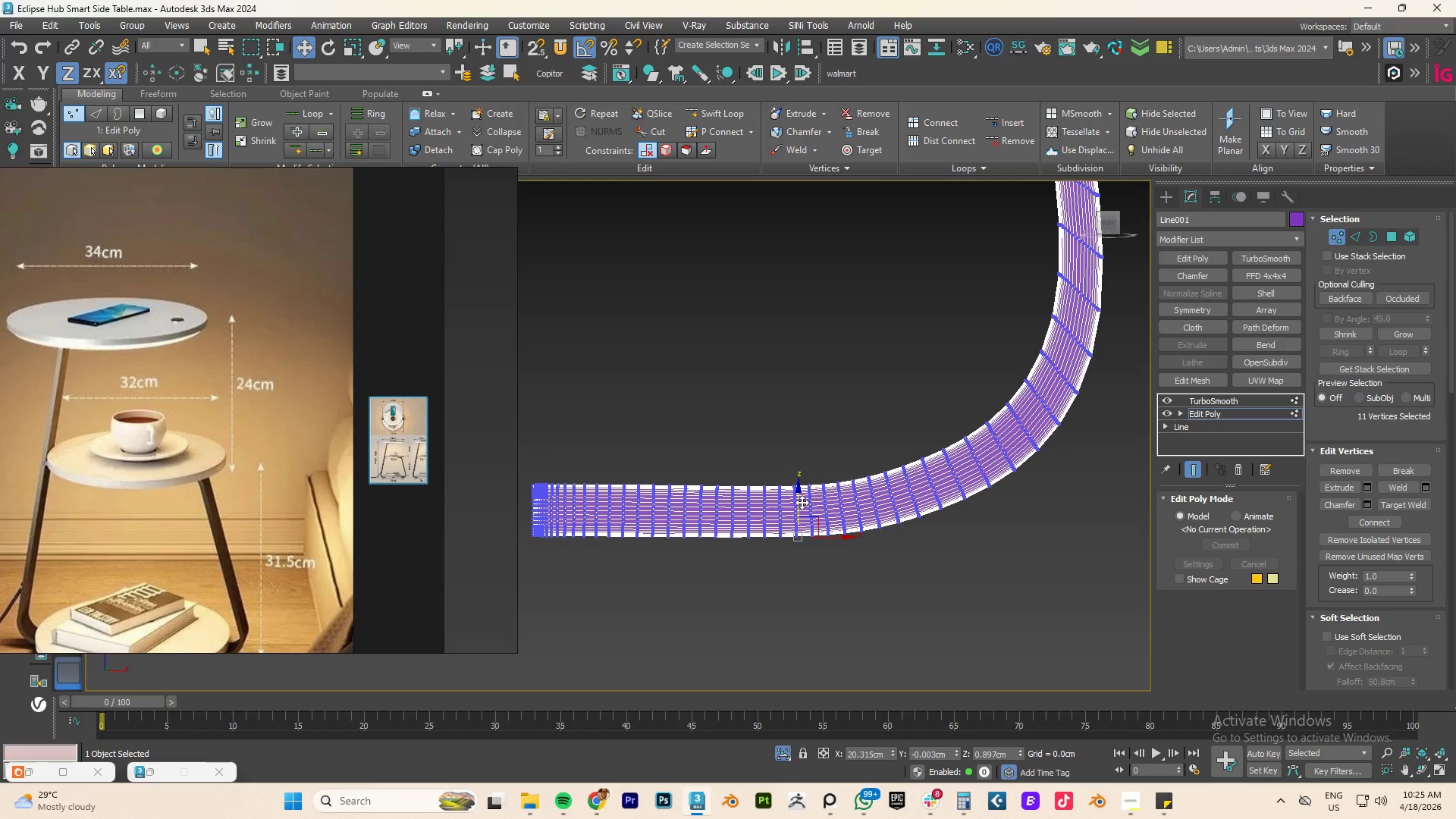 
wait(16.7)
 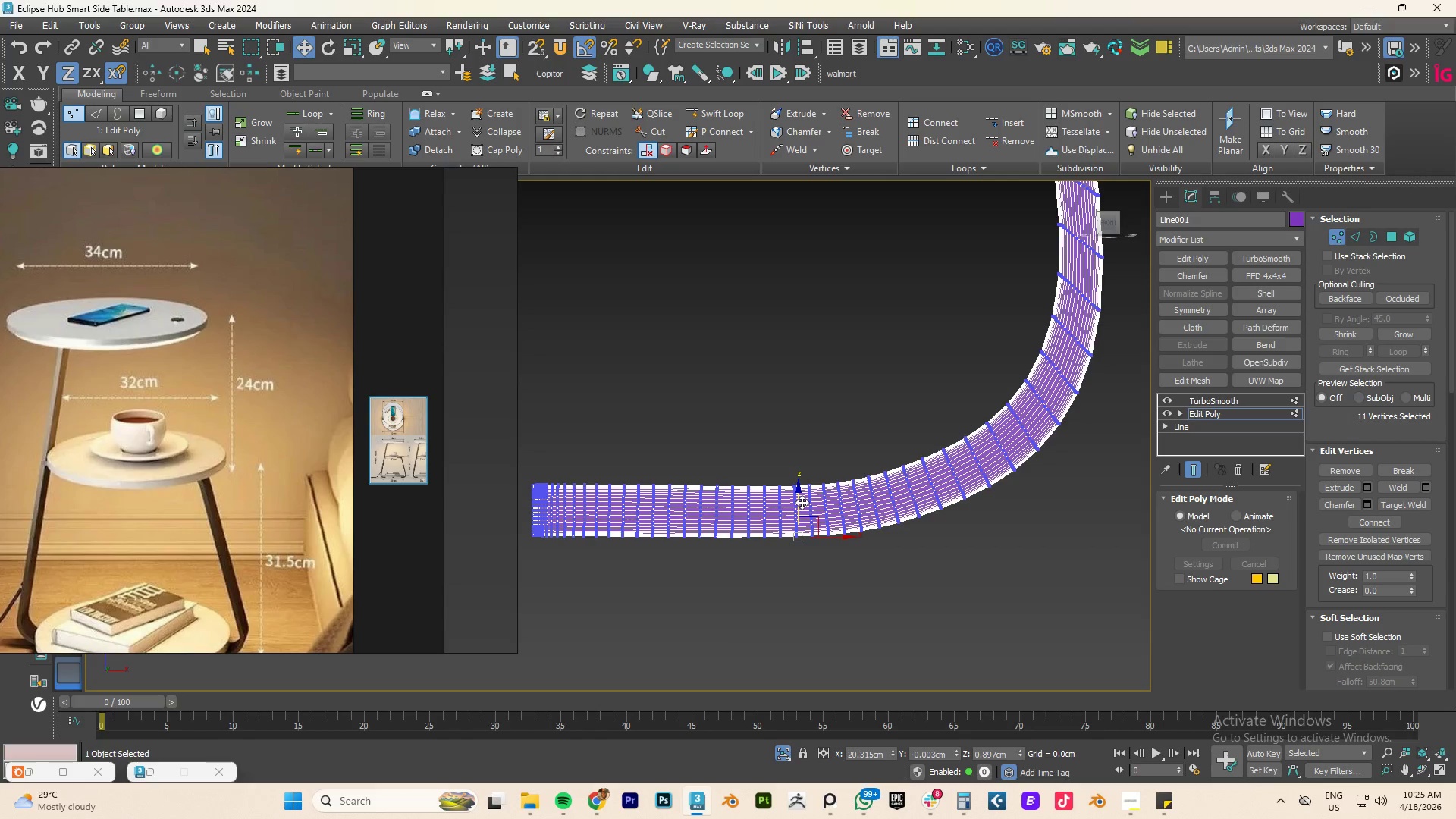 
left_click([992, 543])
 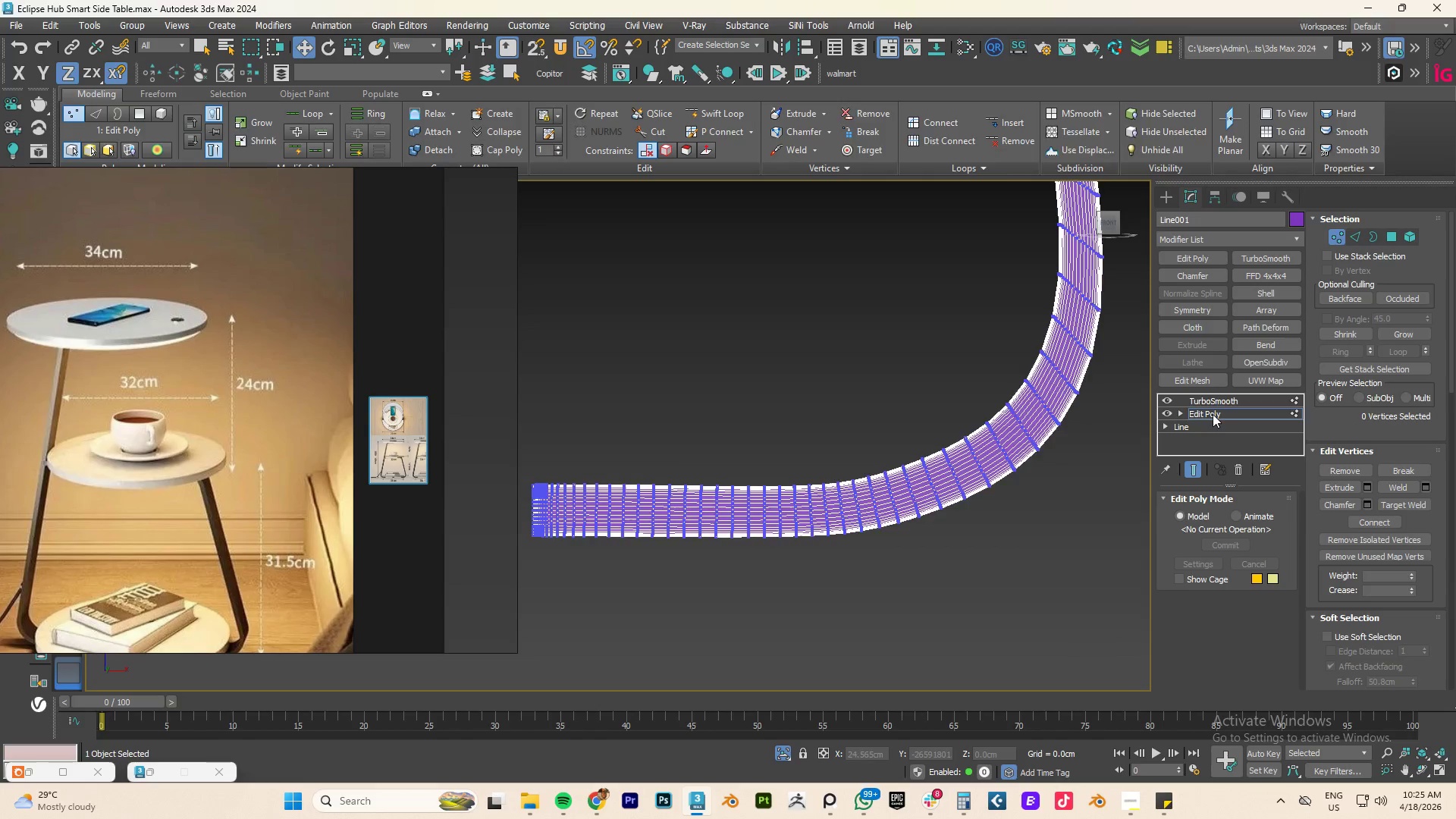 
double_click([1213, 402])
 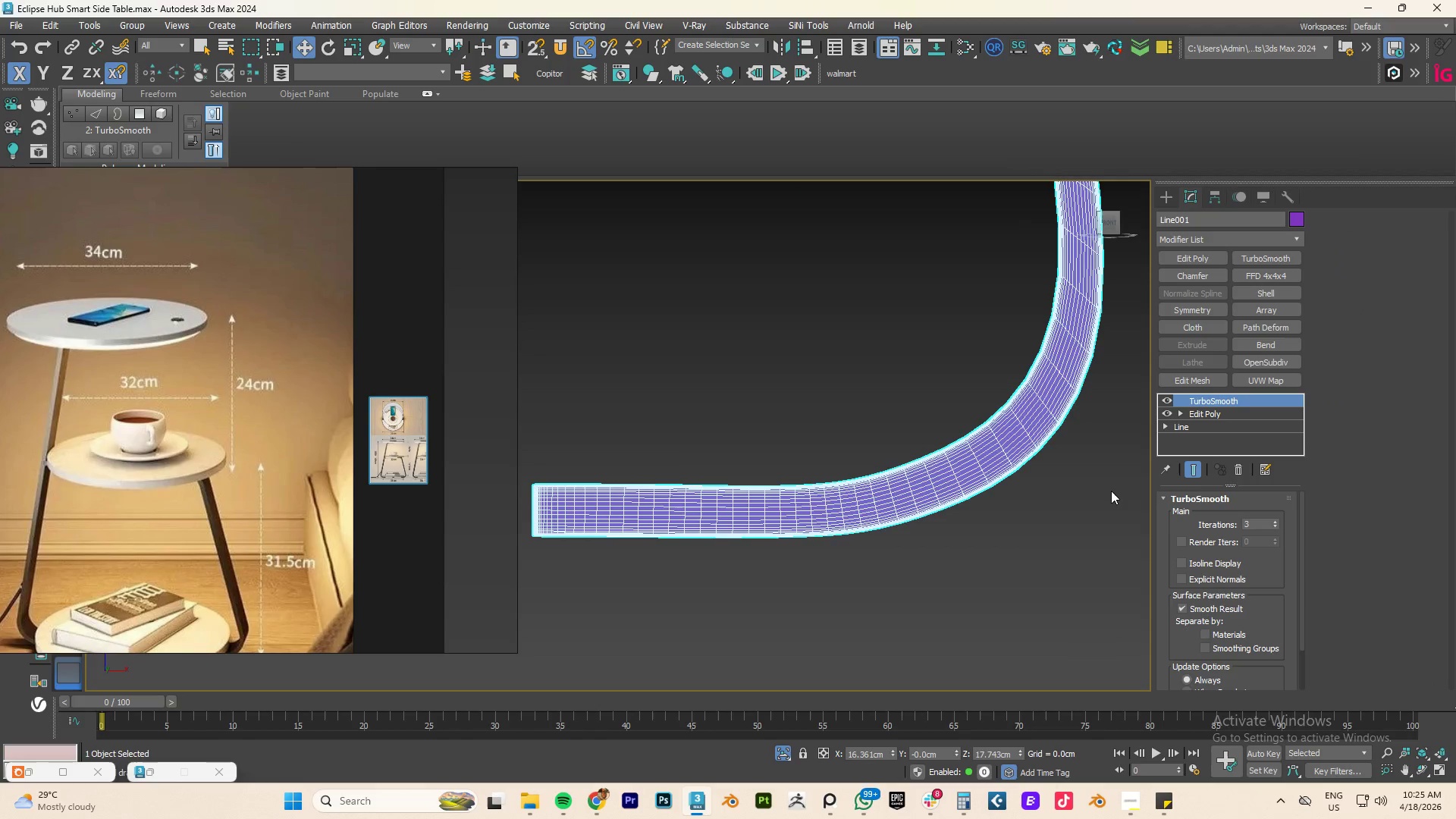 
key(F4)
 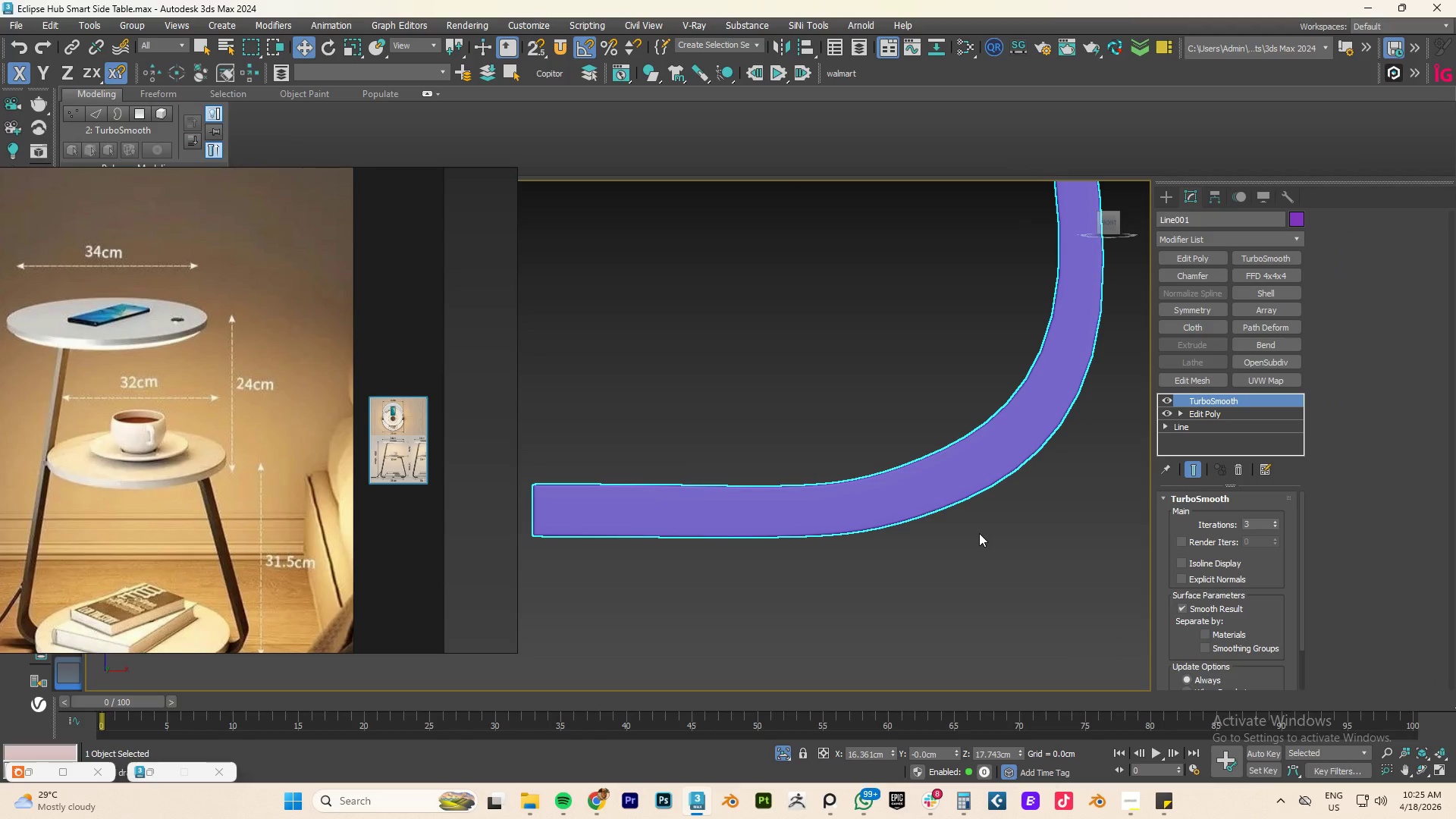 
hold_key(key=AltLeft, duration=2.23)
 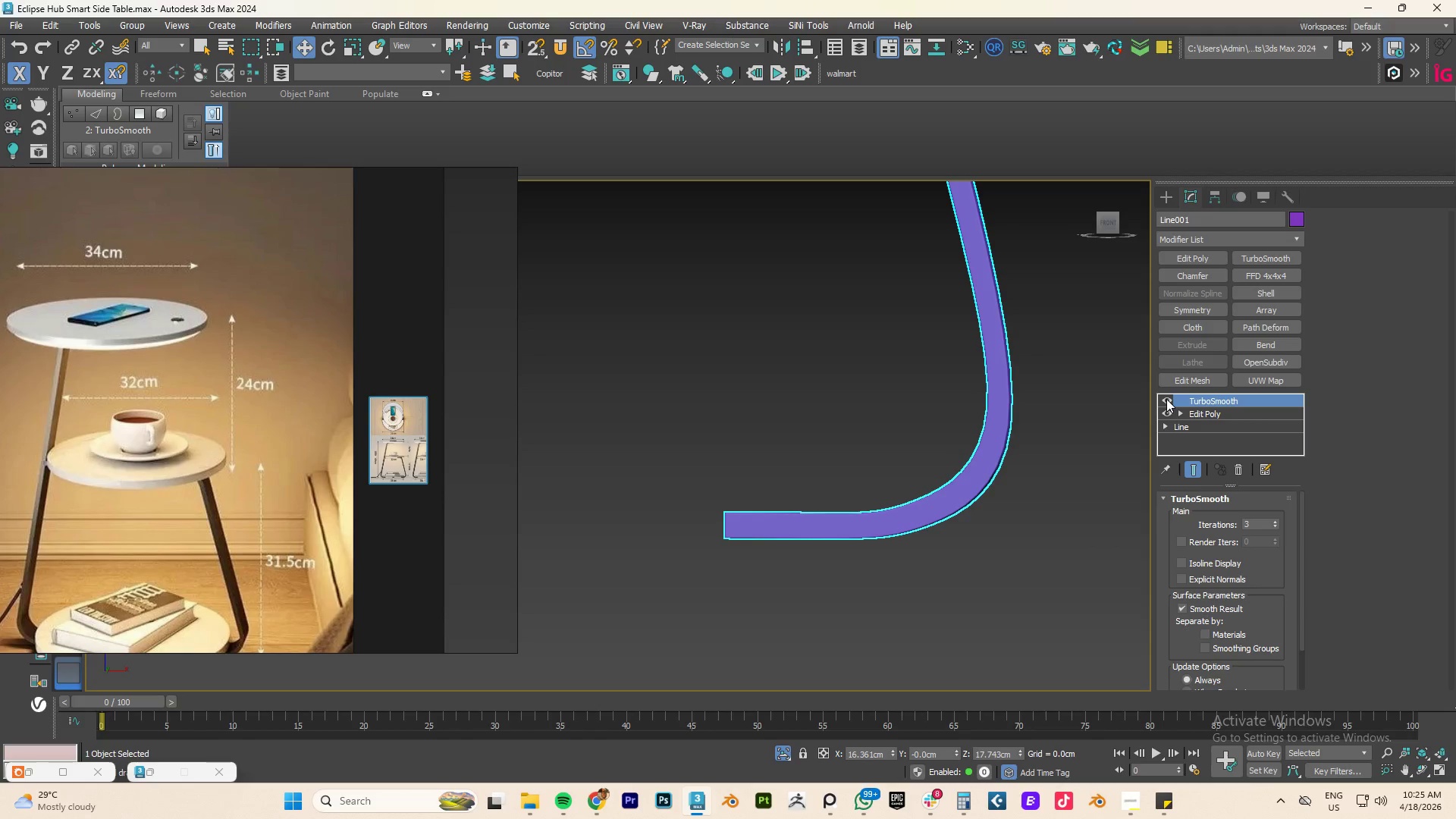 
scroll: coordinate [918, 540], scroll_direction: down, amount: 2.0
 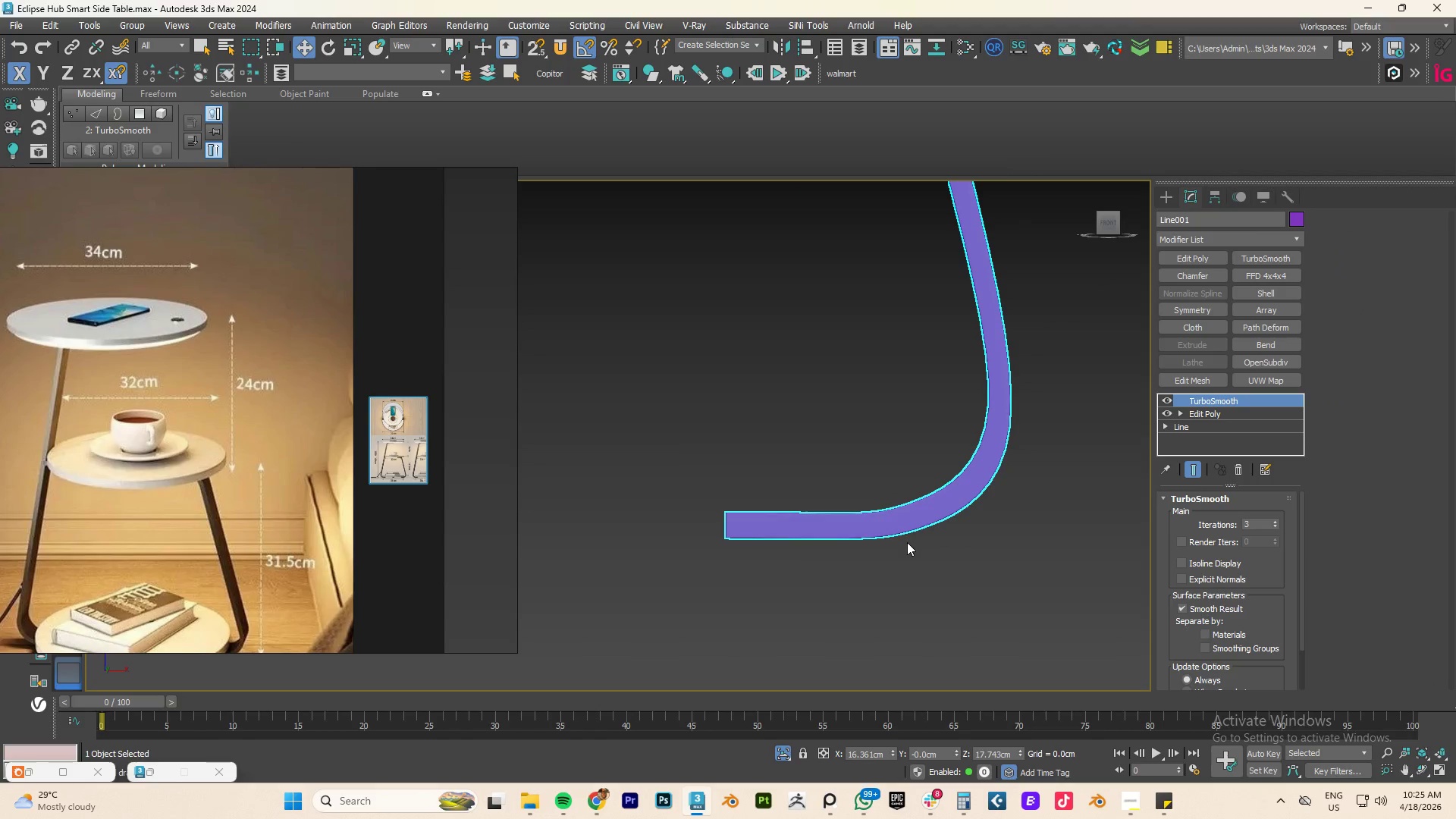 
type(FZ)
 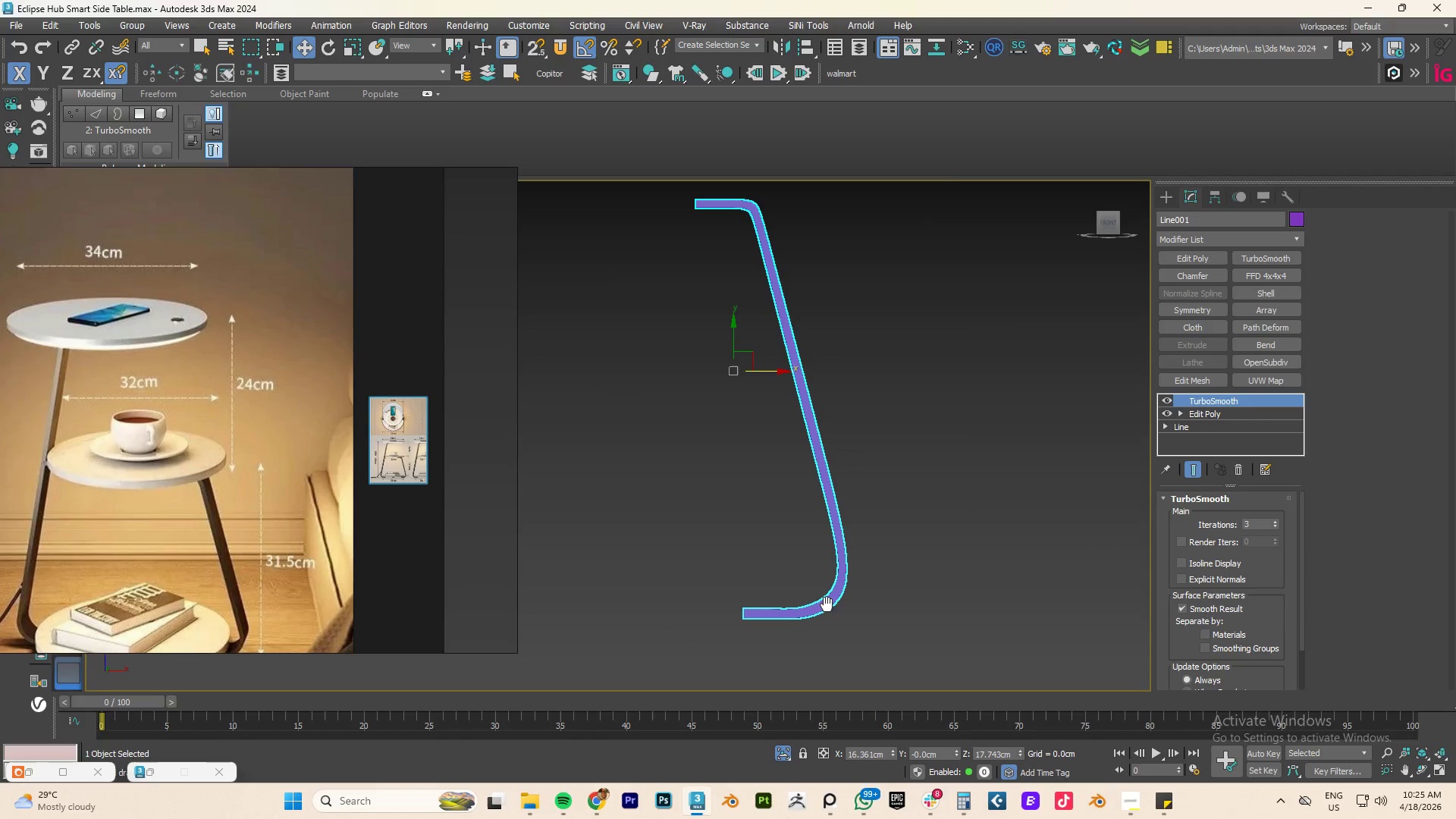 
scroll: coordinate [761, 614], scroll_direction: up, amount: 4.0
 